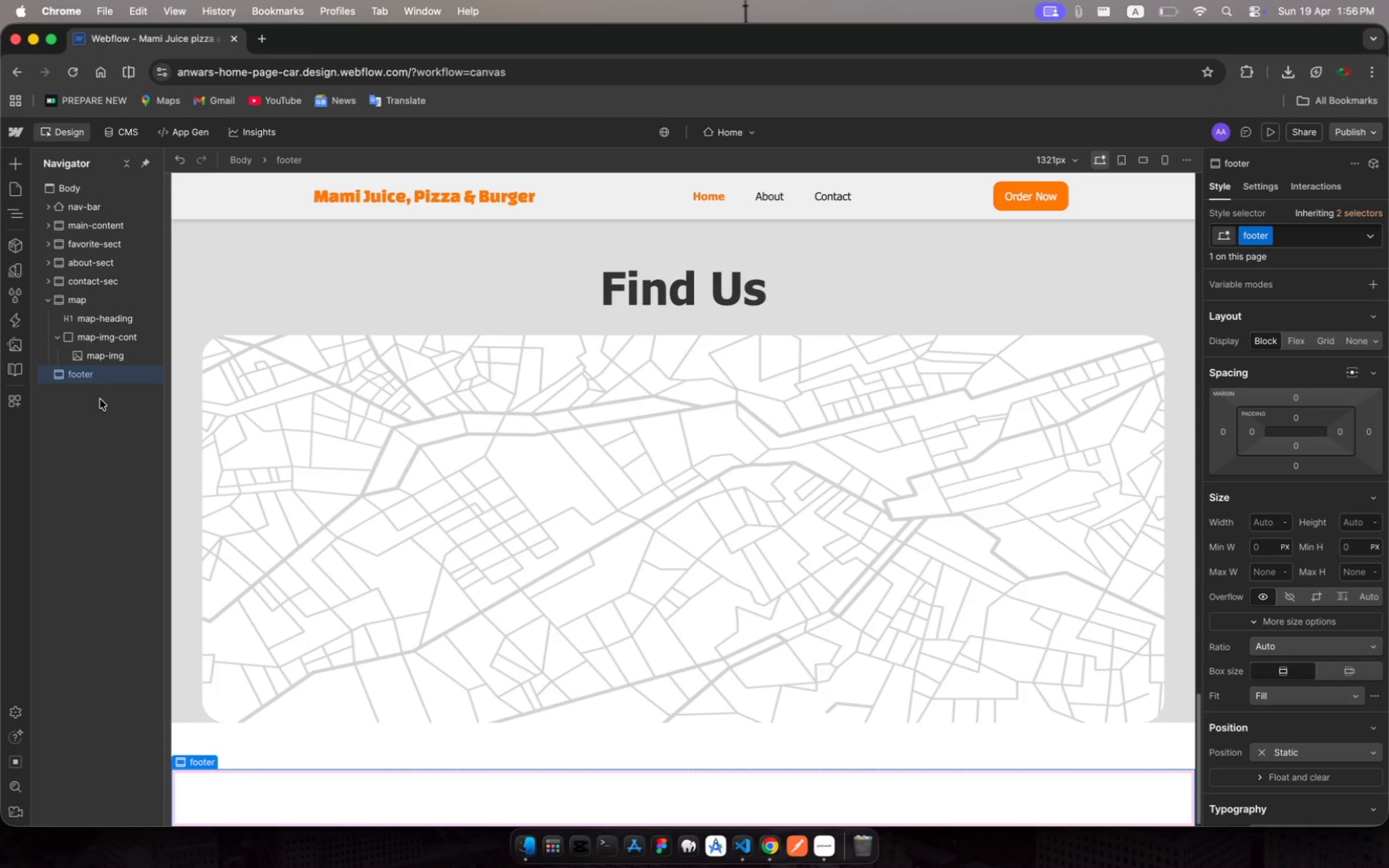 
left_click([99, 470])
 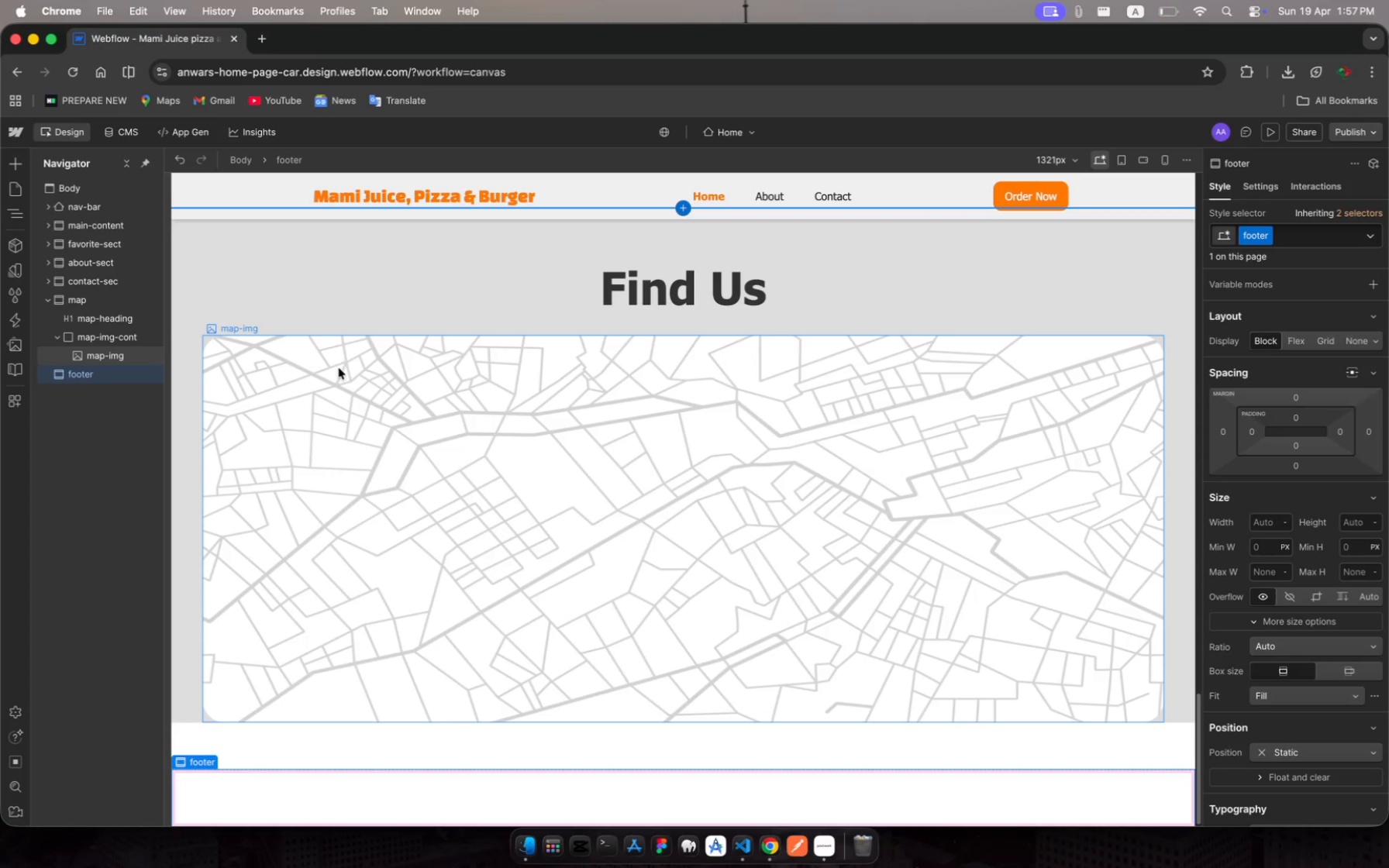 
left_click([94, 412])
 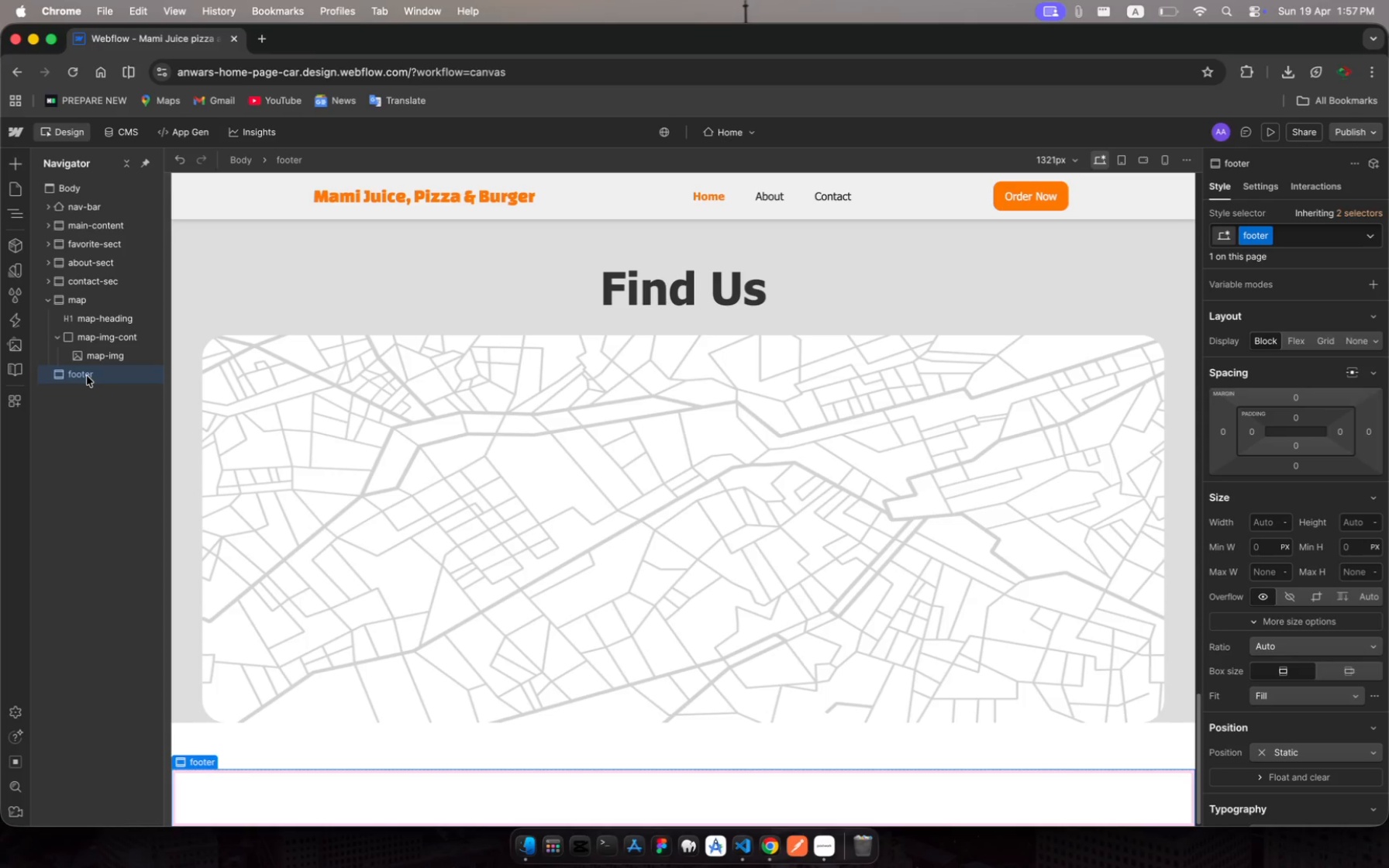 
wait(5.93)
 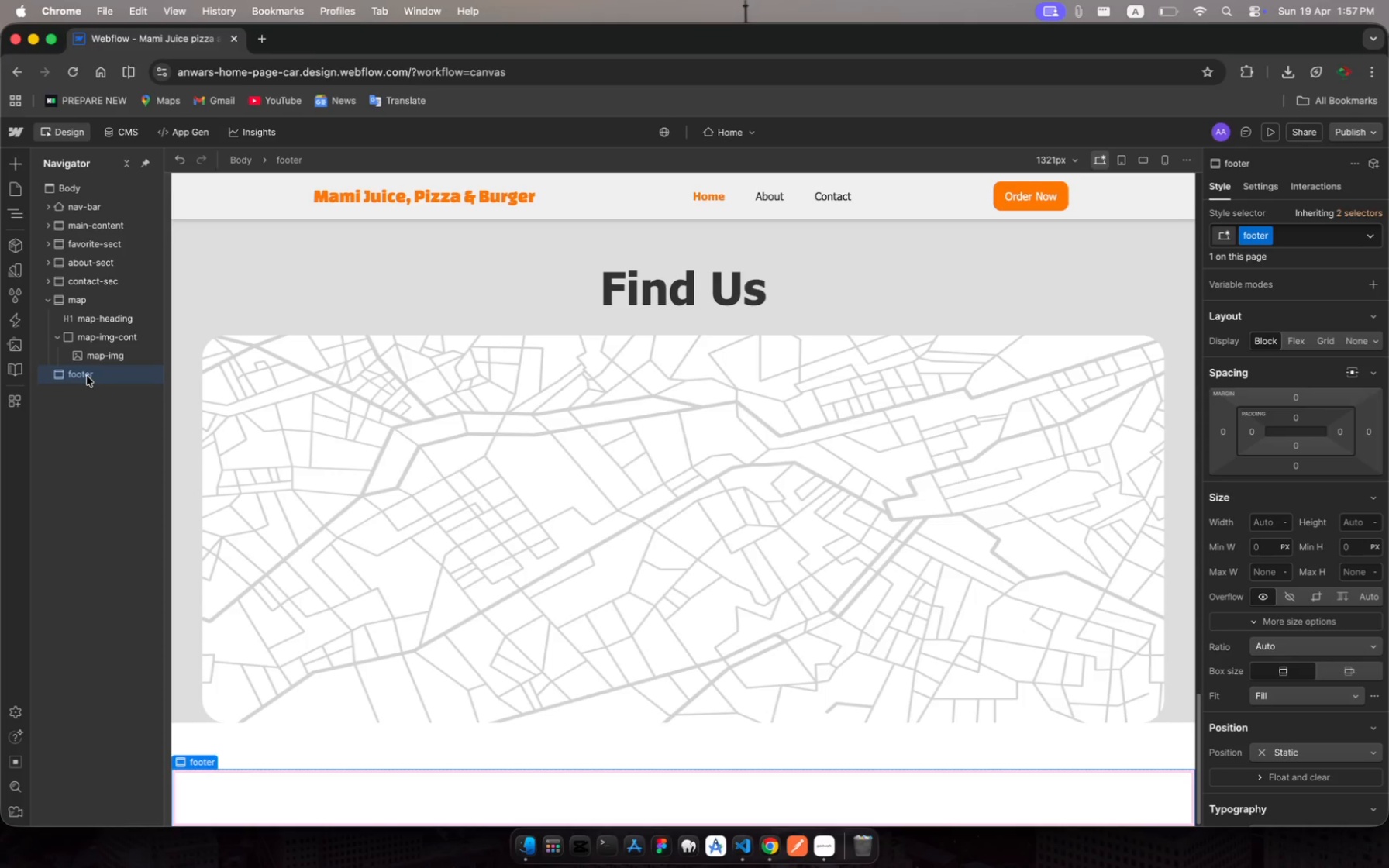 
left_click([24, 164])
 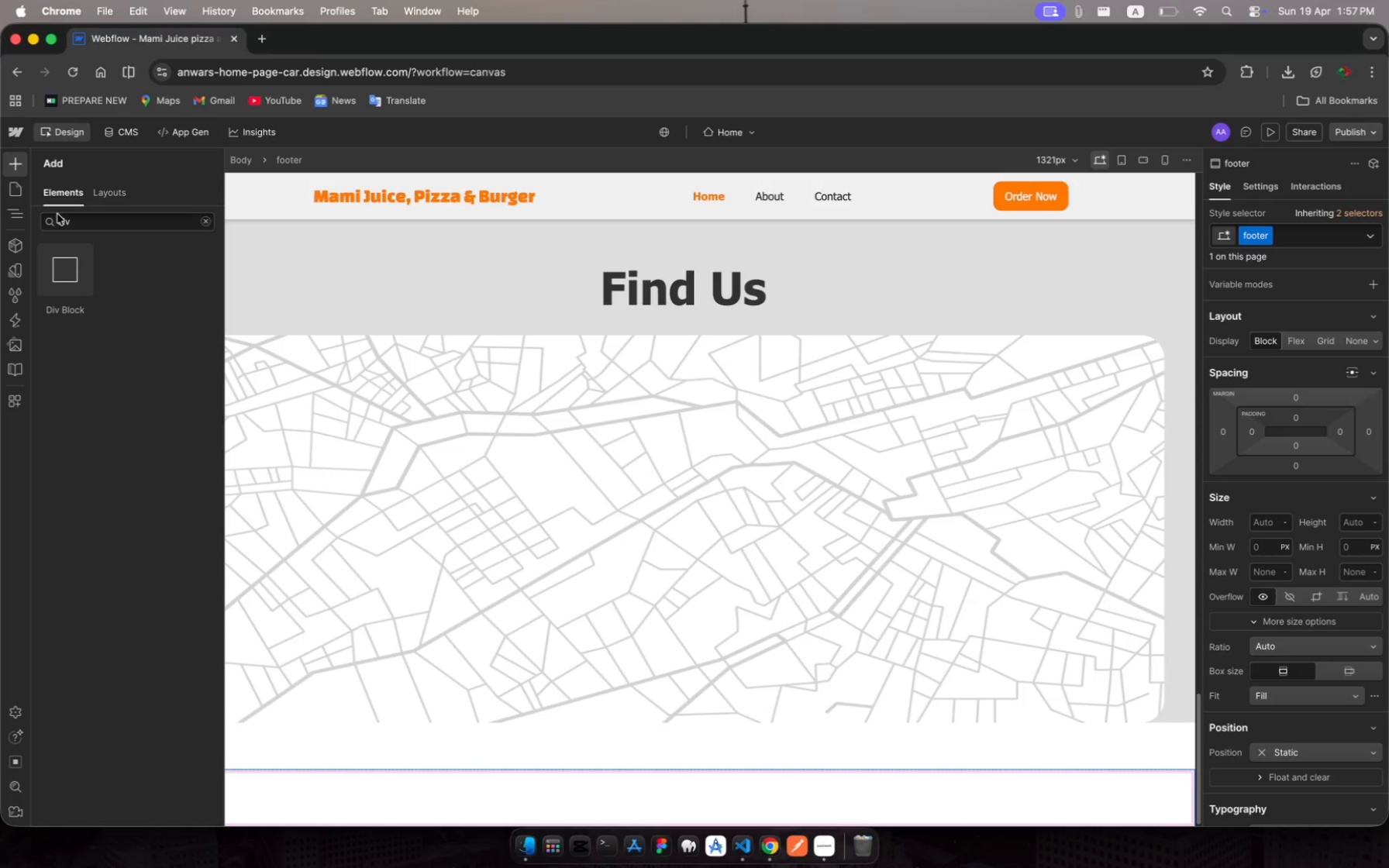 
left_click_drag(start_coordinate=[71, 222], to_coordinate=[60, 225])
 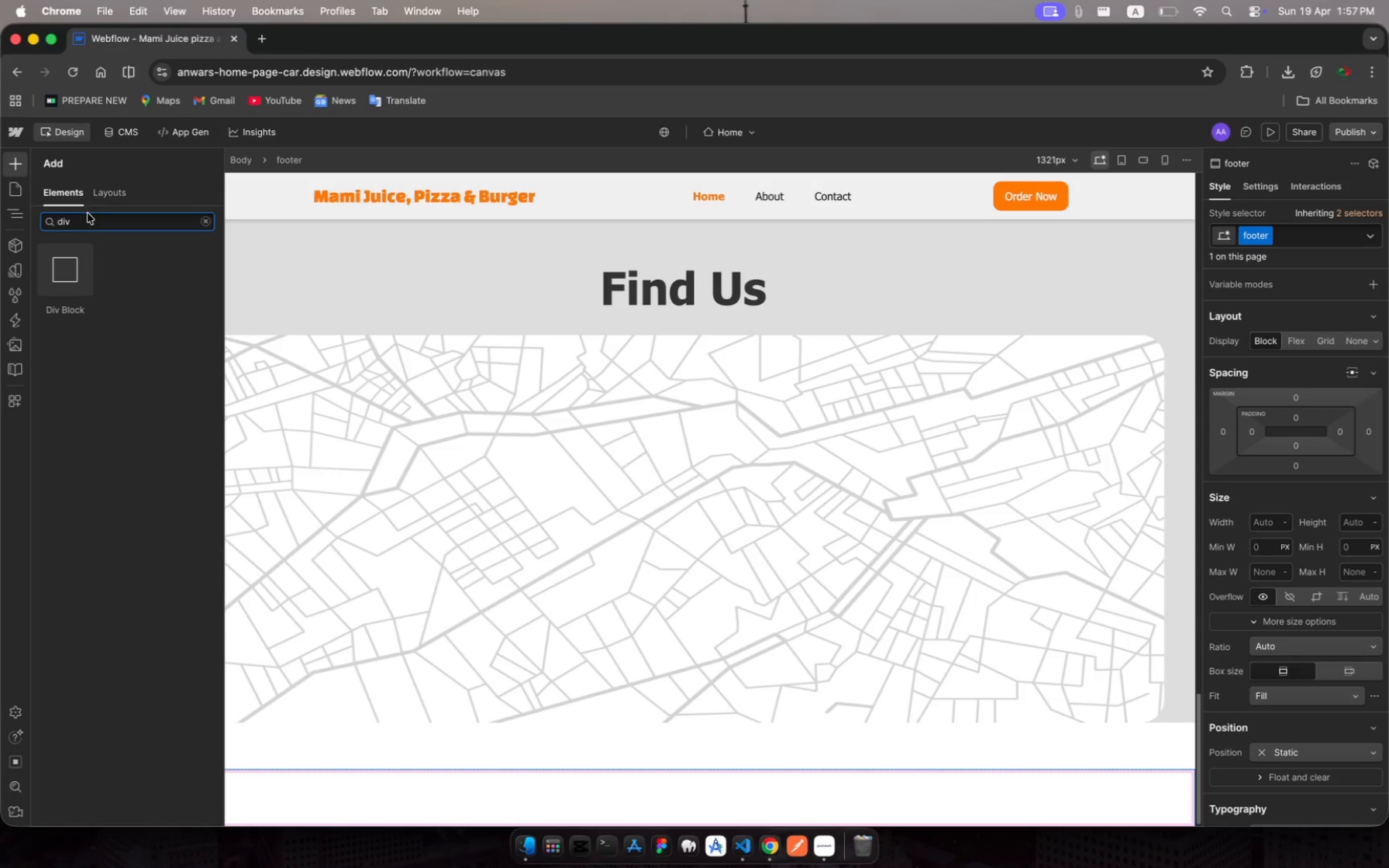 
left_click_drag(start_coordinate=[83, 217], to_coordinate=[58, 221])
 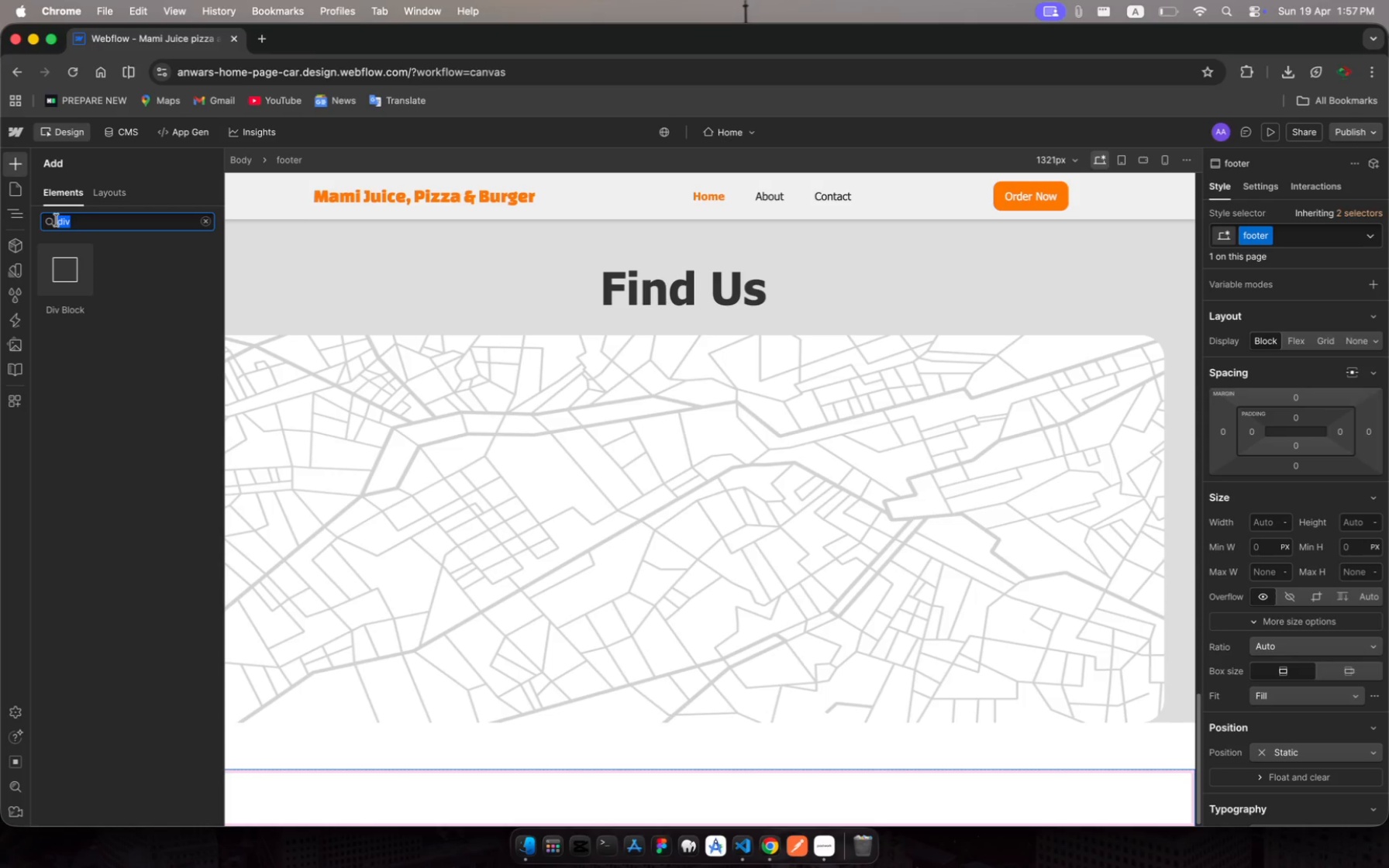 
type(he)
 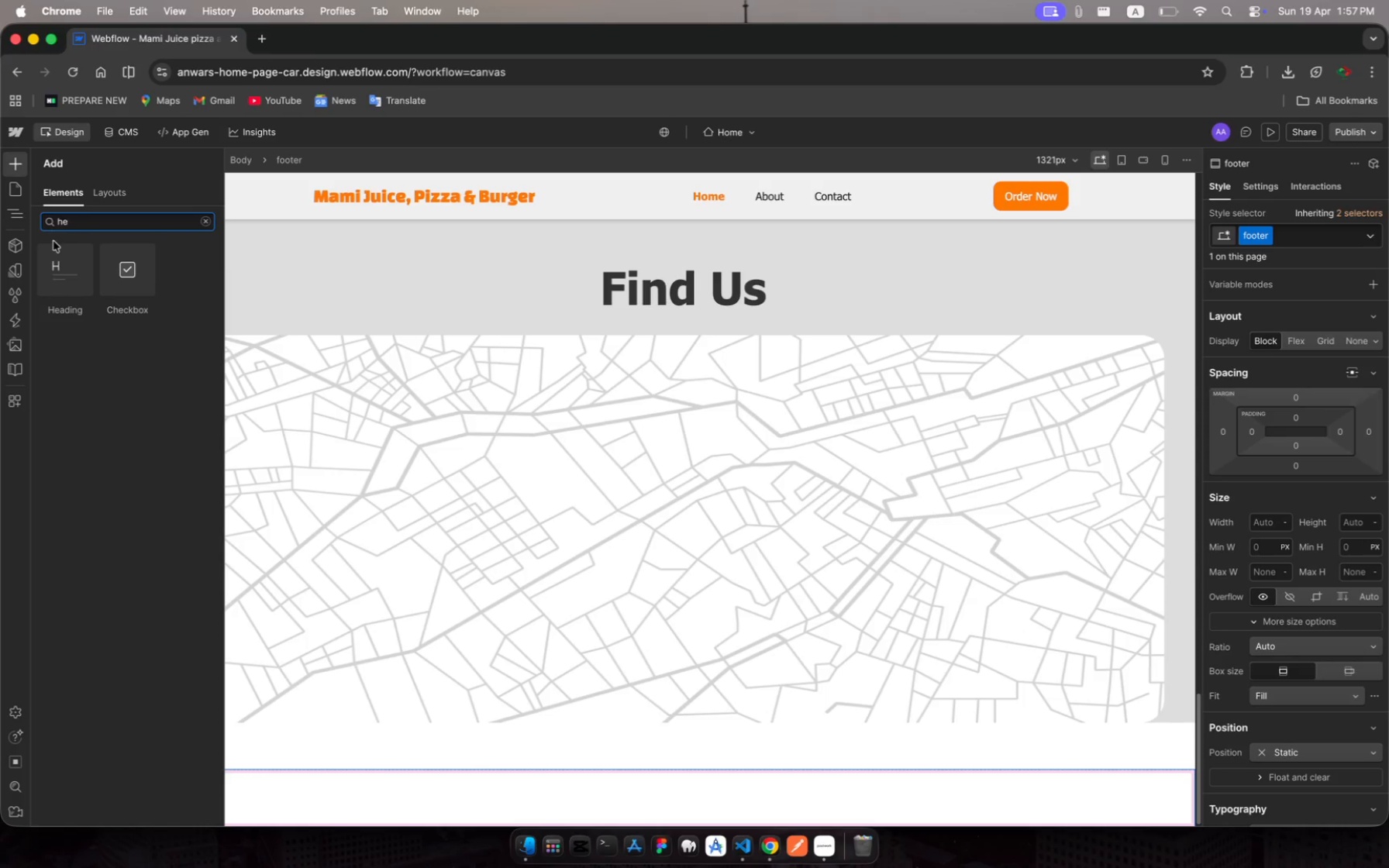 
left_click([68, 265])
 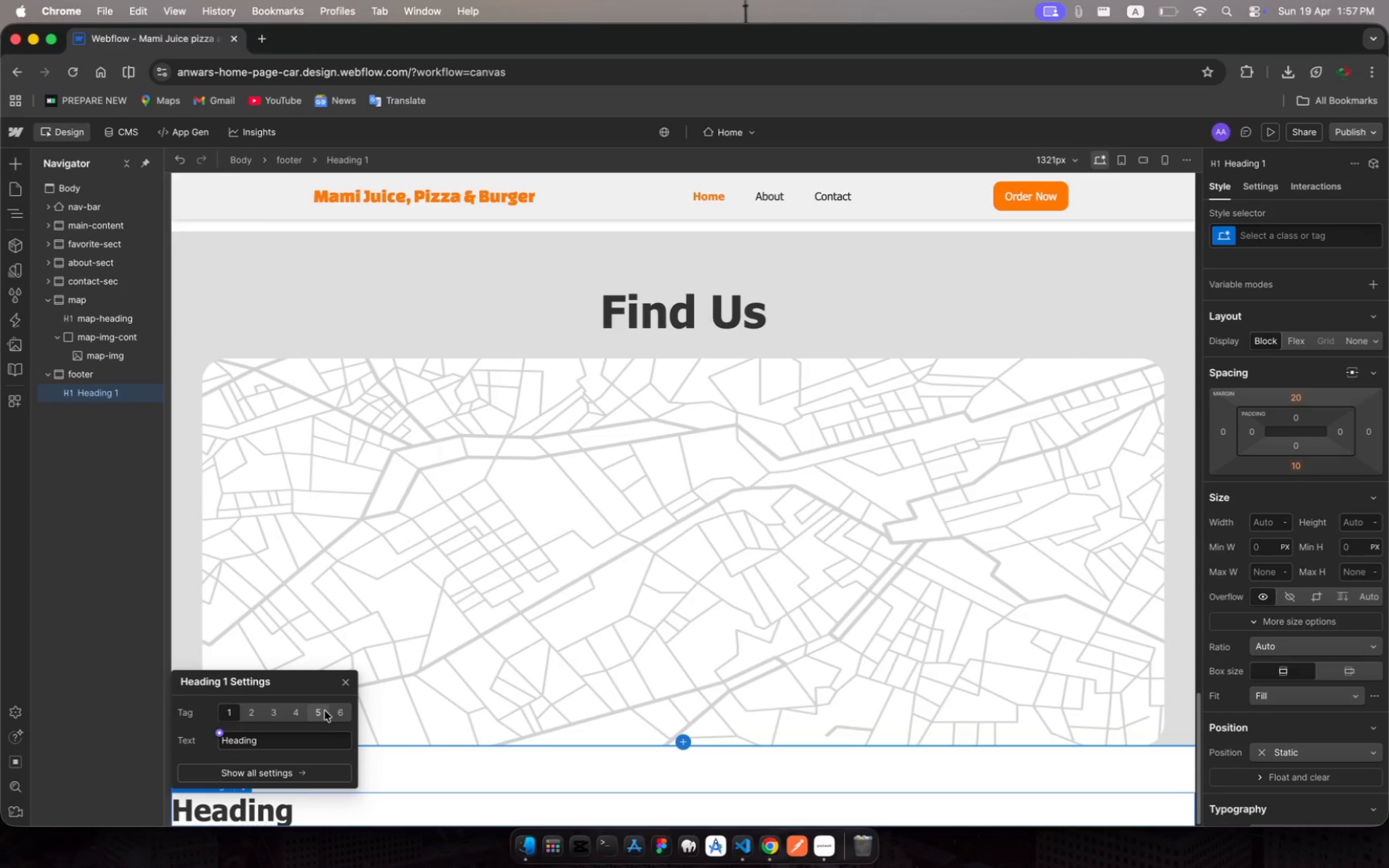 
left_click([337, 711])
 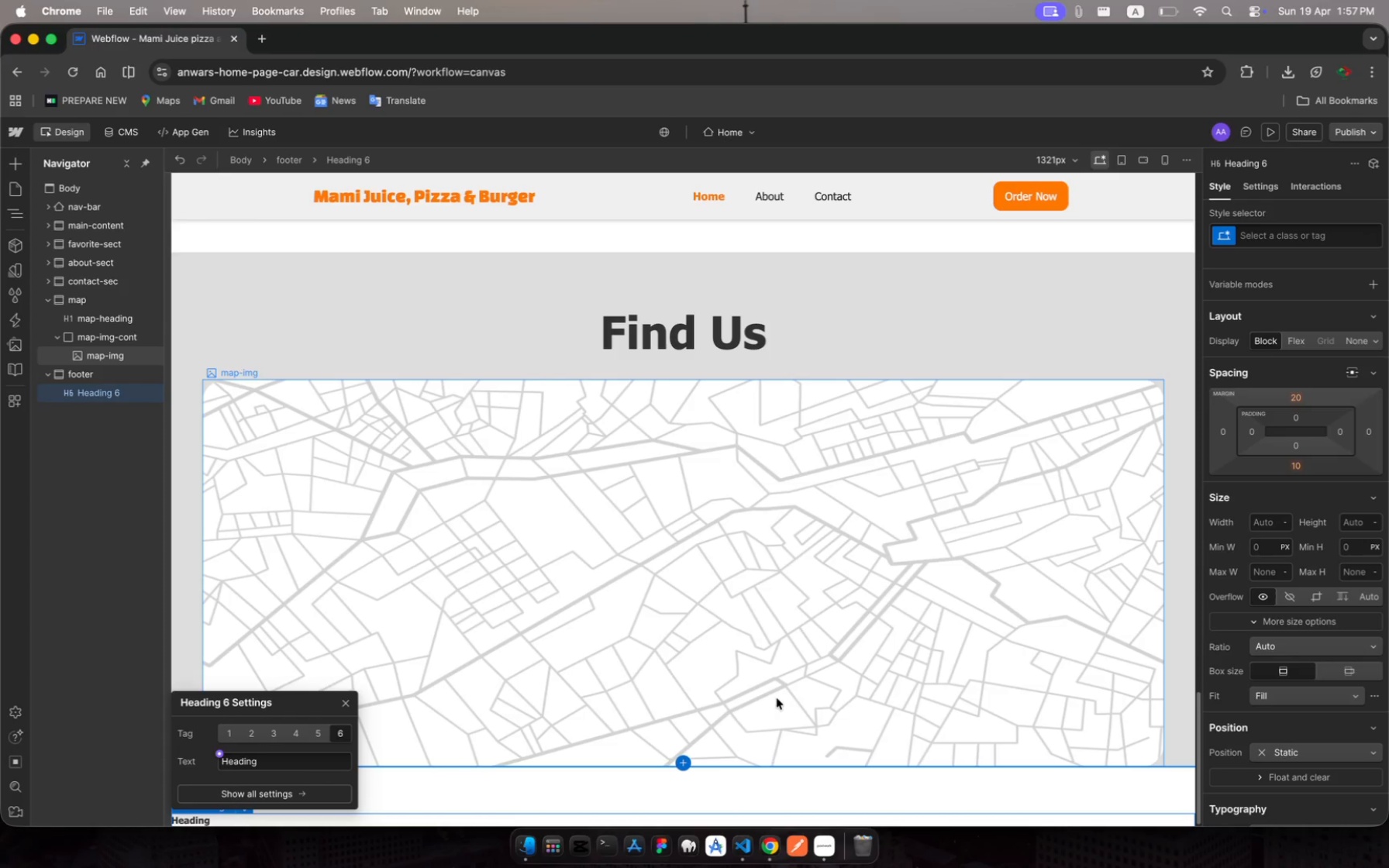 
scroll: coordinate [1288, 601], scroll_direction: down, amount: 25.0
 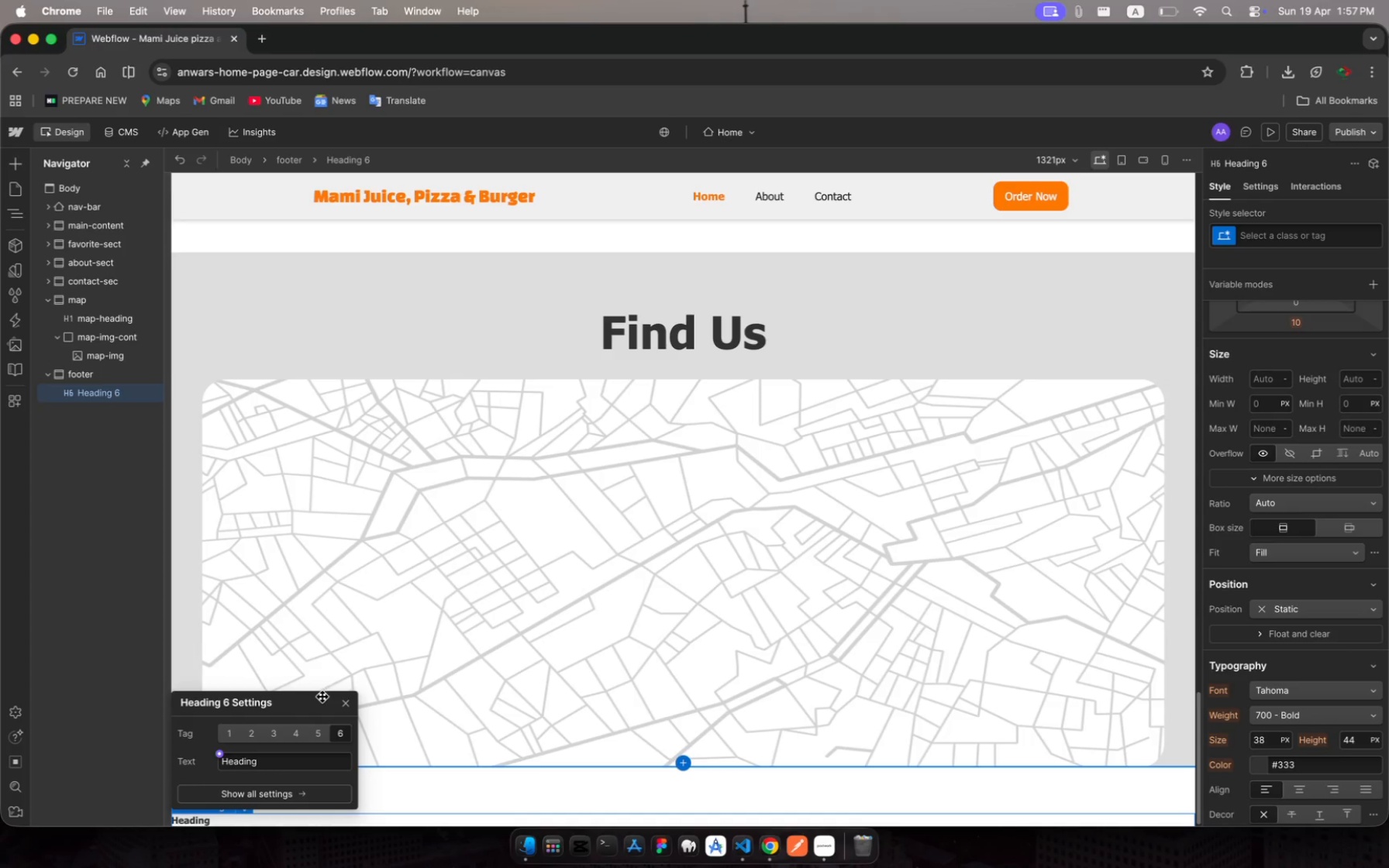 
left_click([343, 703])
 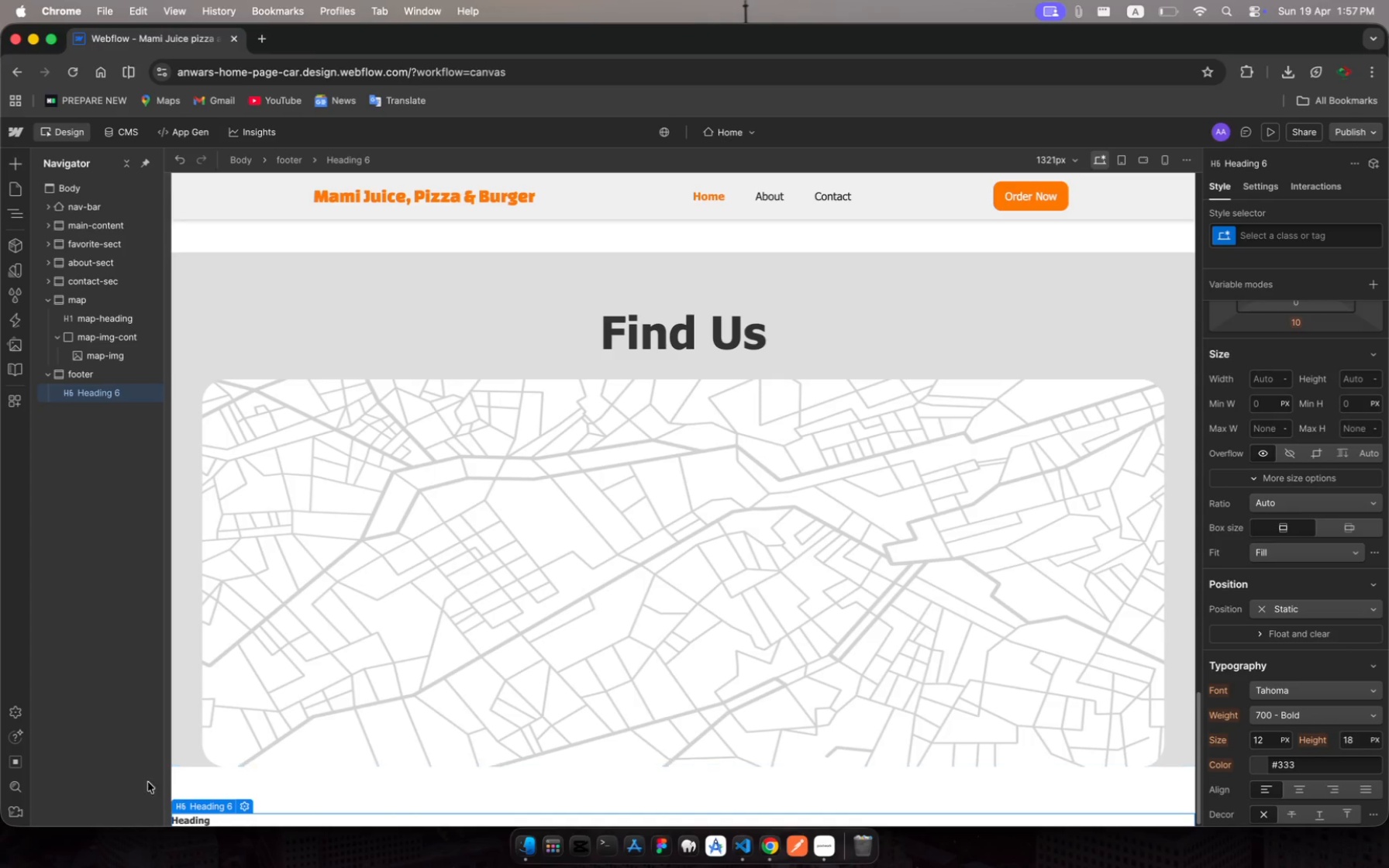 
mouse_move([252, 782])
 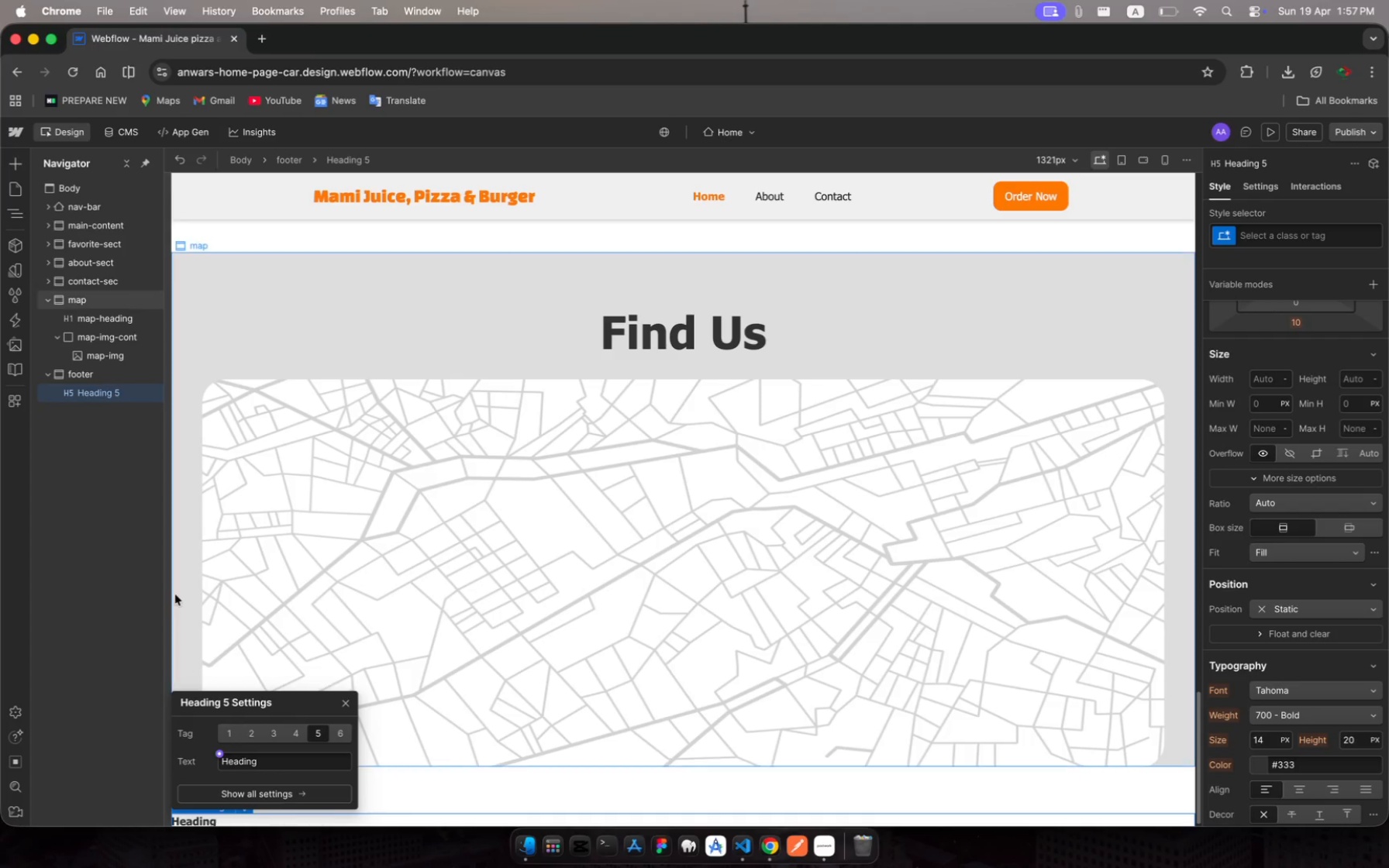 
wait(10.75)
 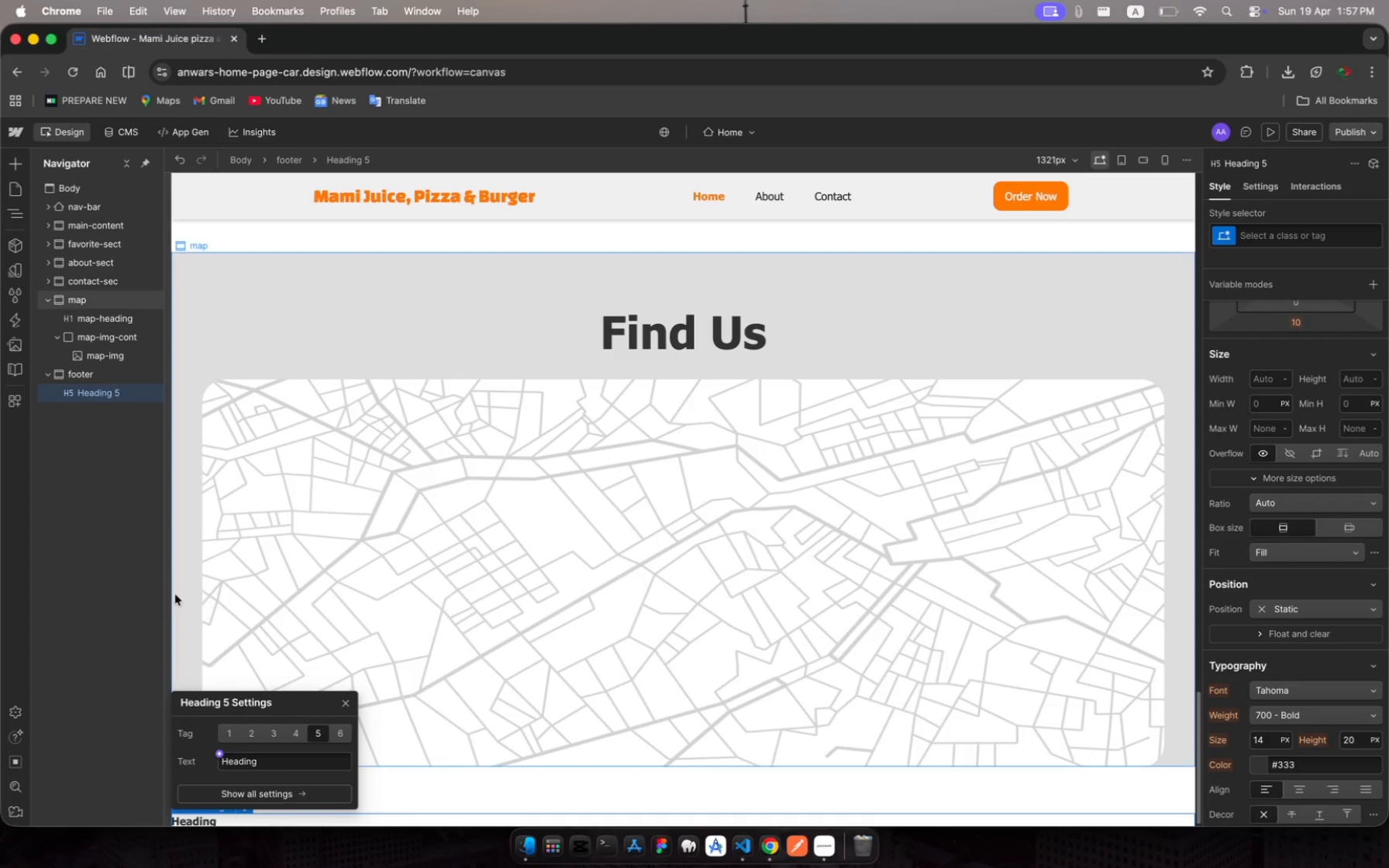 
scroll: coordinate [1222, 431], scroll_direction: up, amount: 462.0
 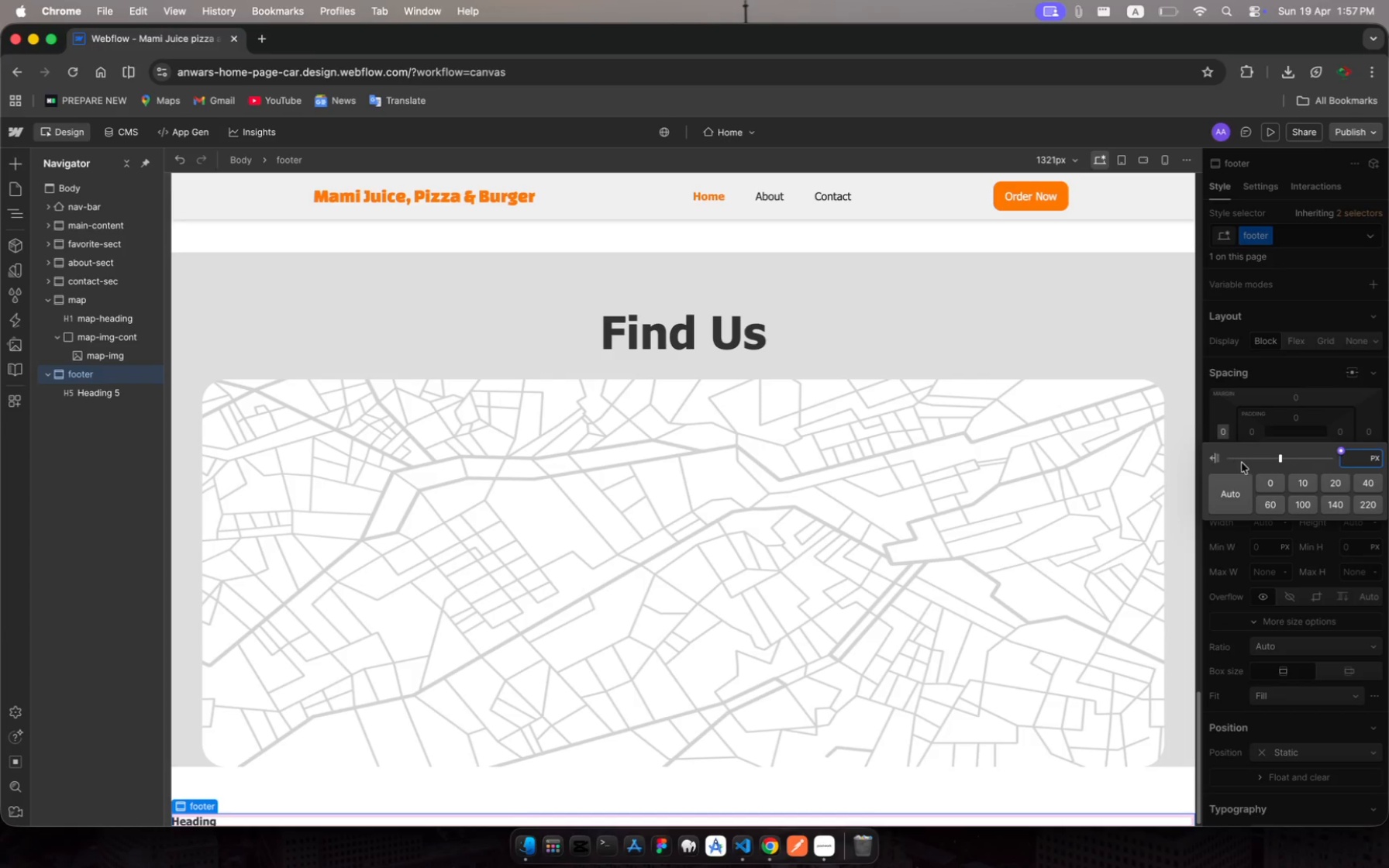 
wait(5.3)
 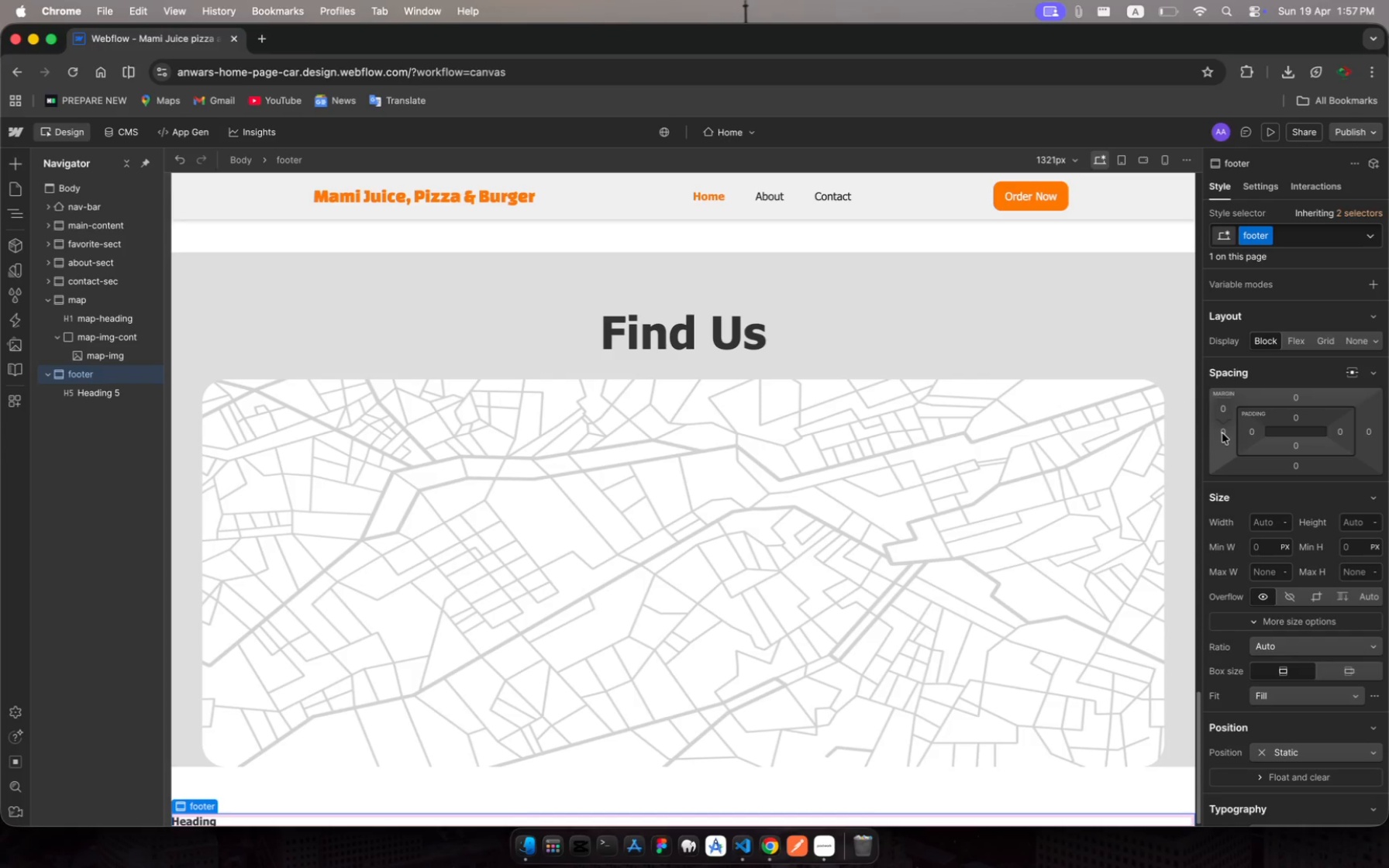 
left_click([1341, 487])
 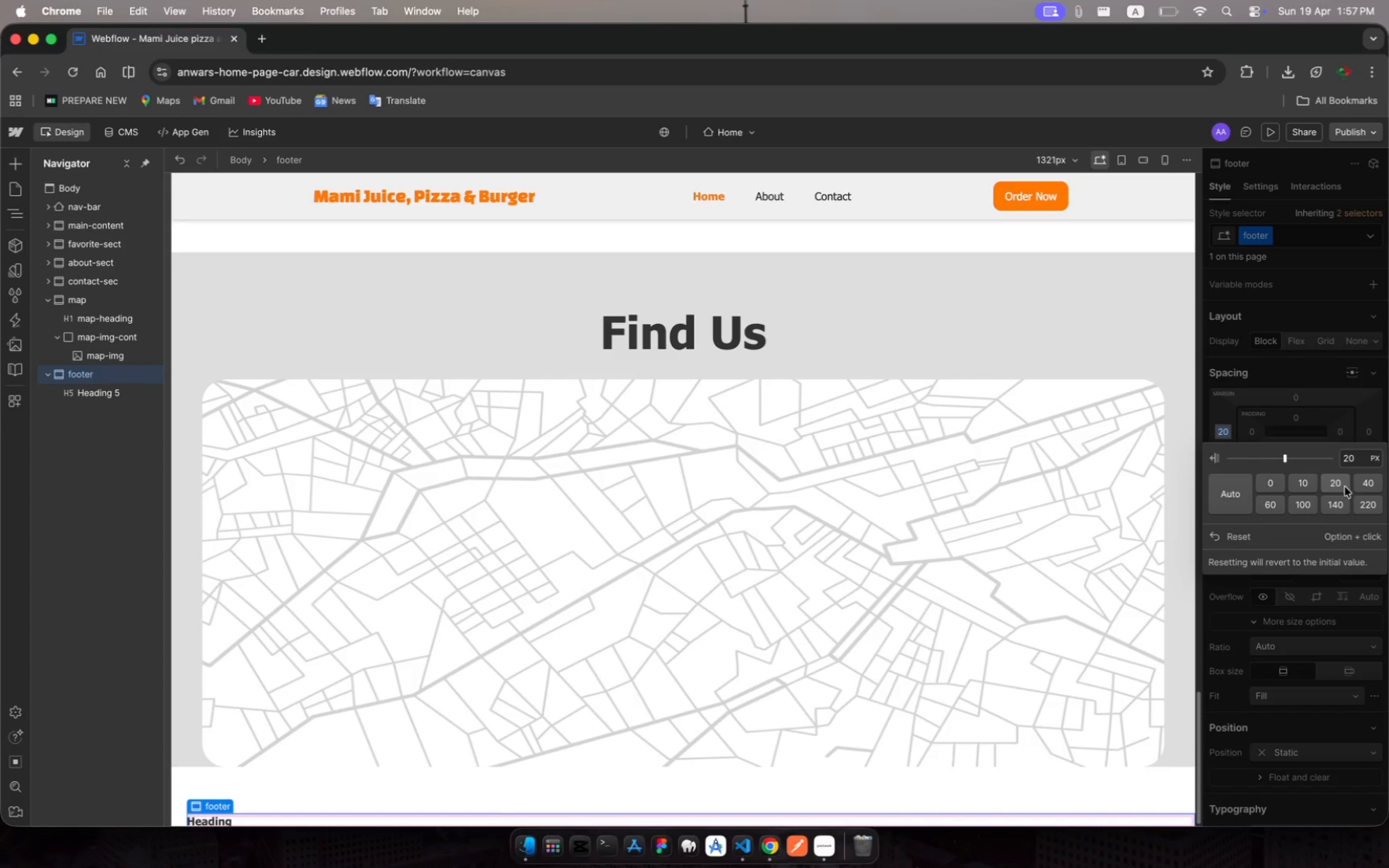 
left_click([1373, 485])
 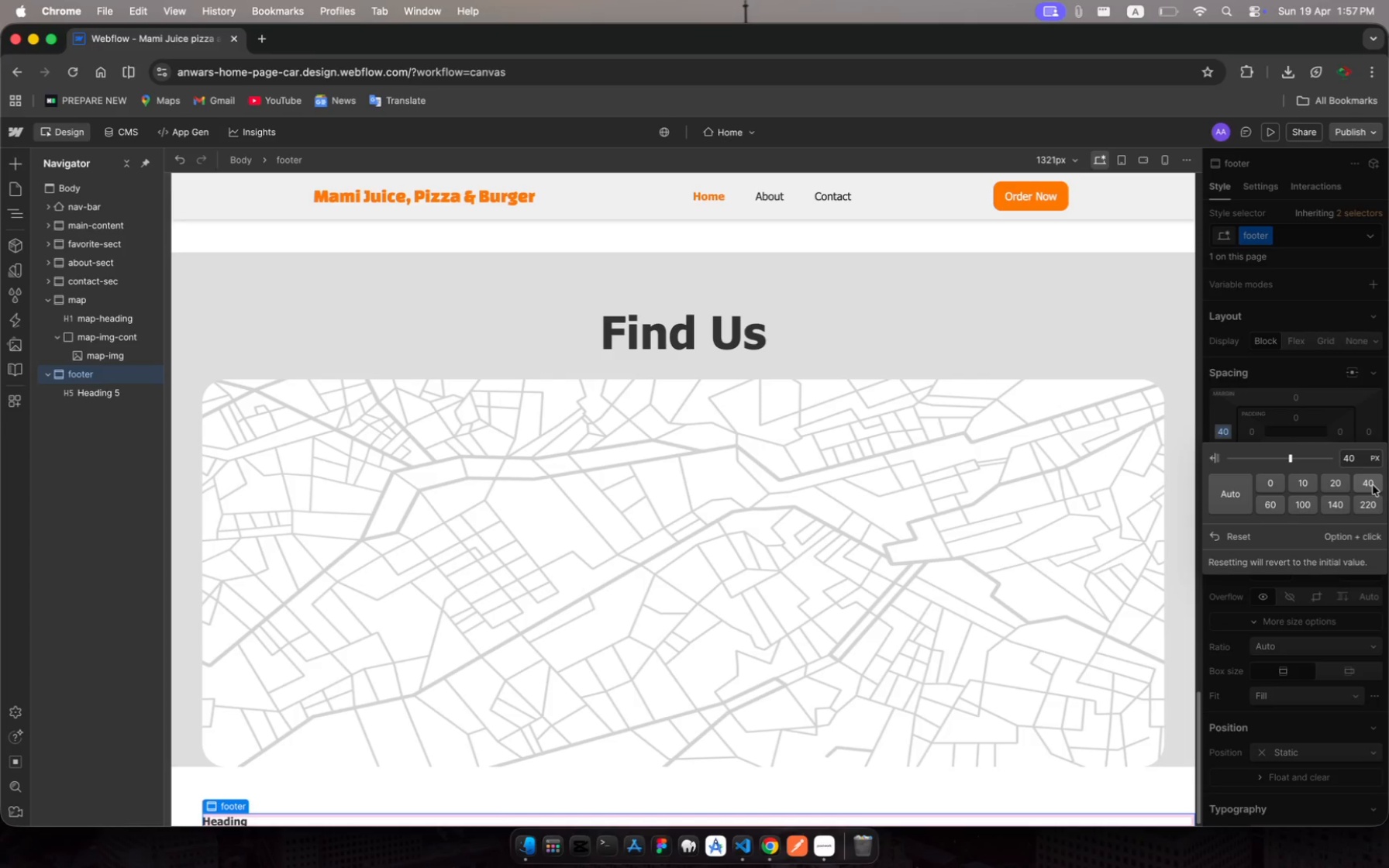 
wait(8.49)
 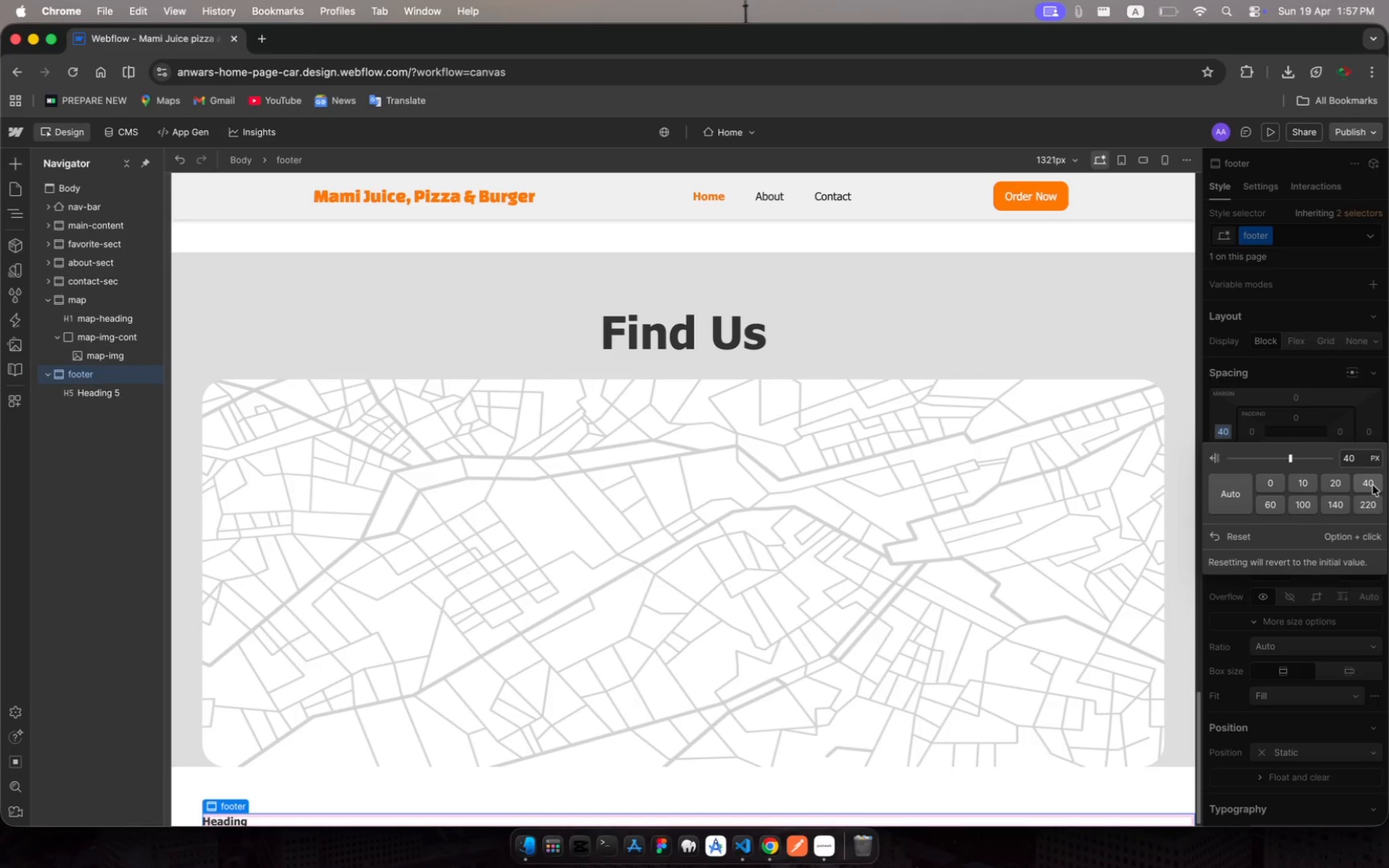 
key(Escape)
 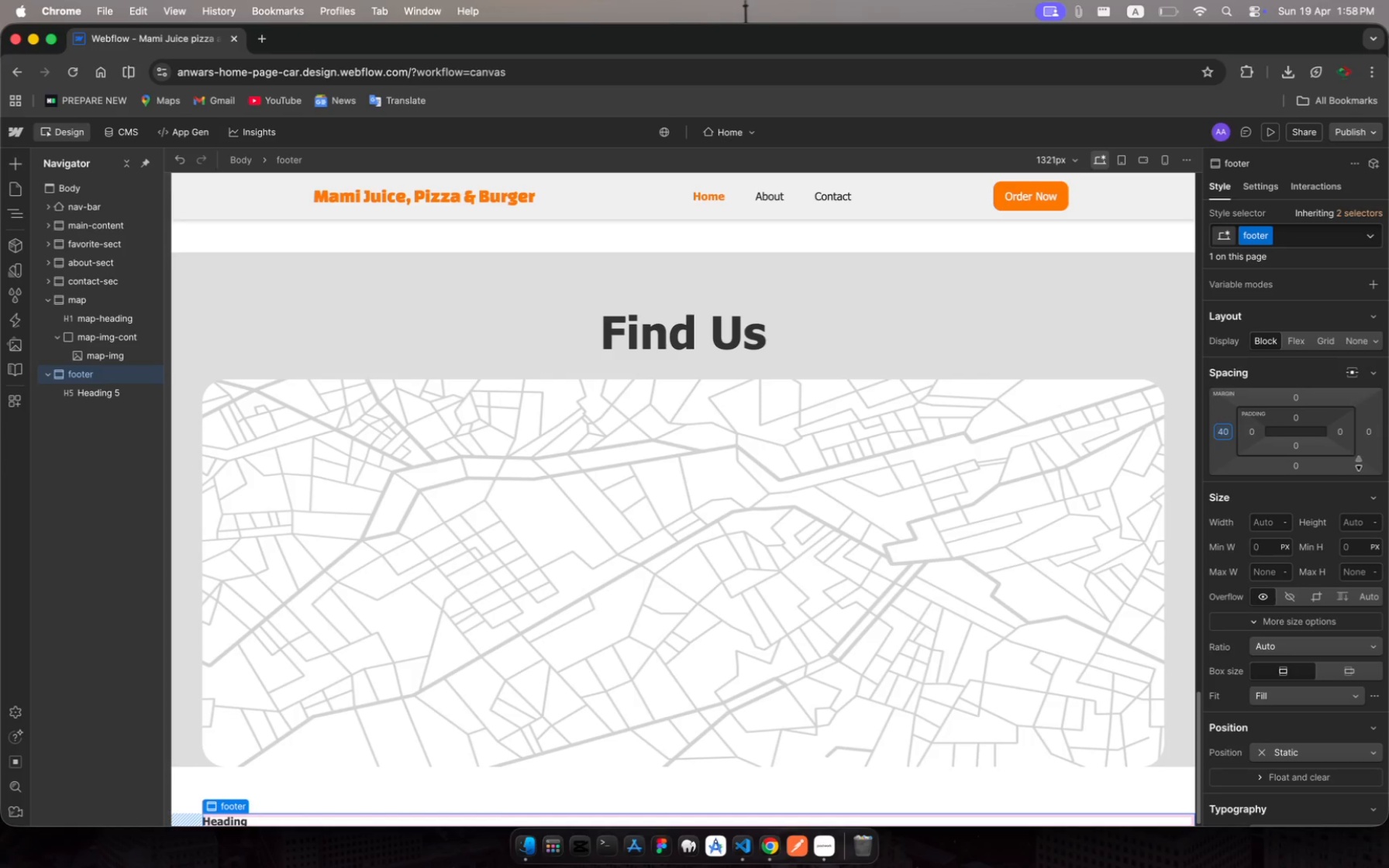 
mouse_move([1366, 464])
 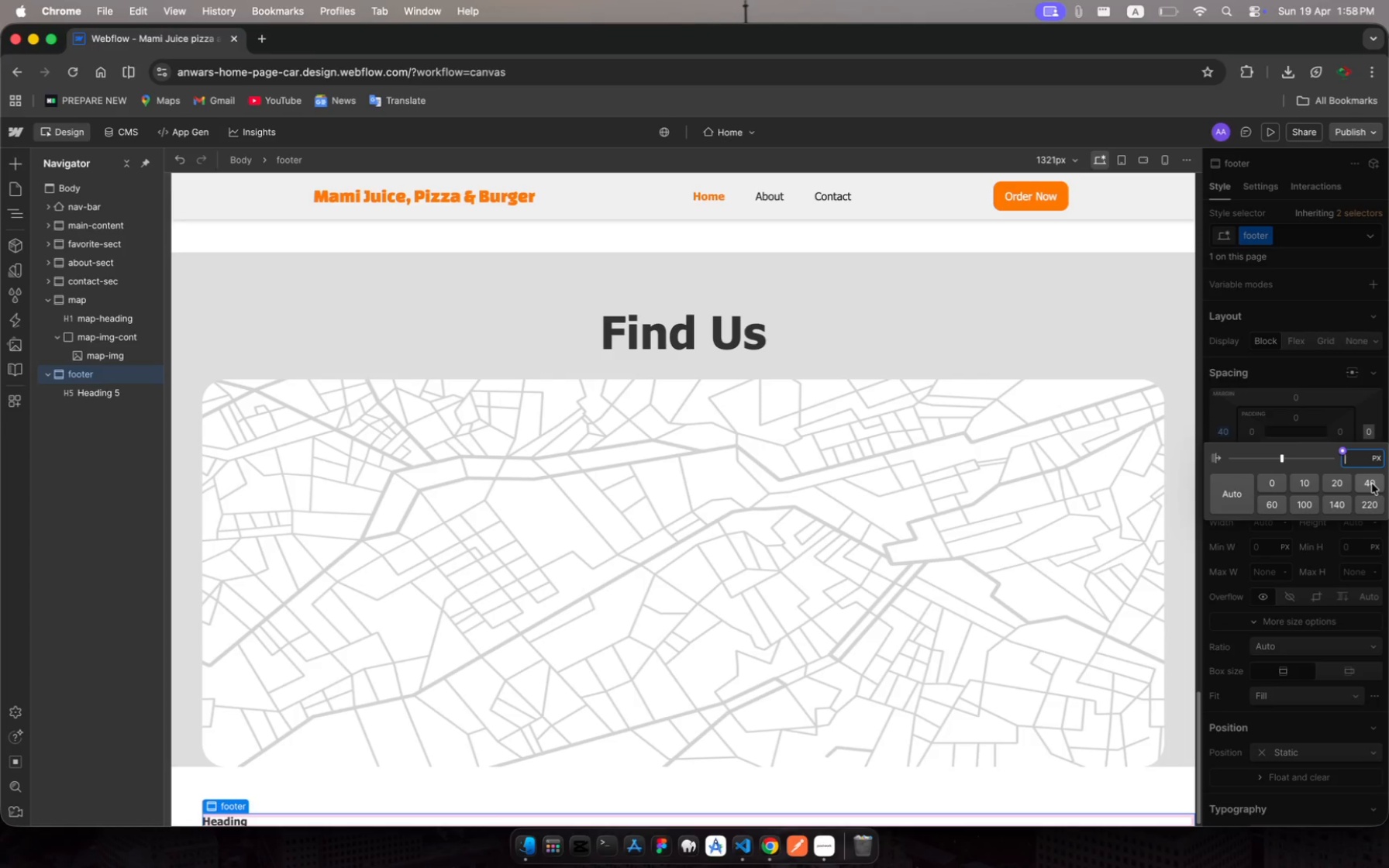 
left_click([1372, 484])
 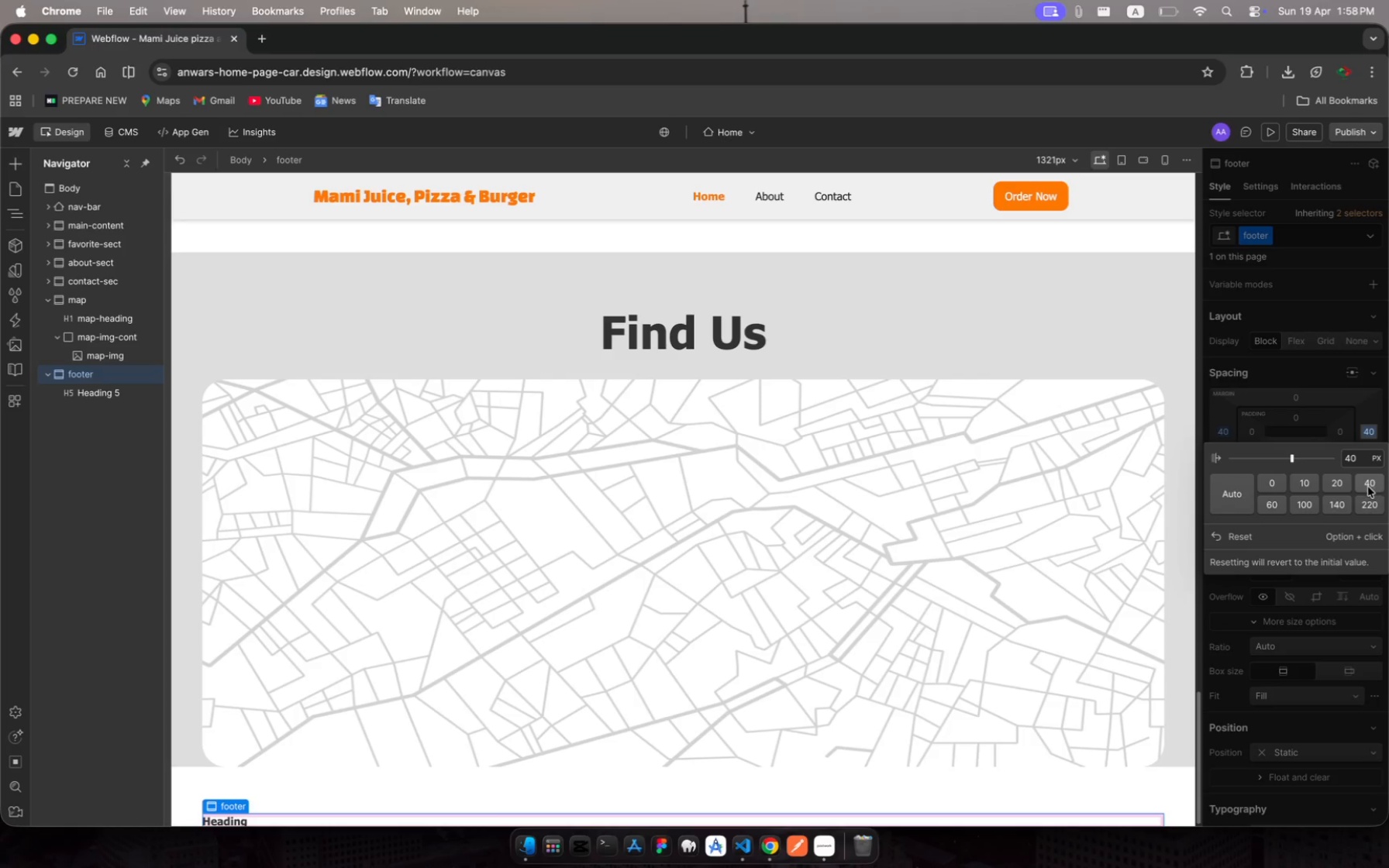 
key(Escape)
 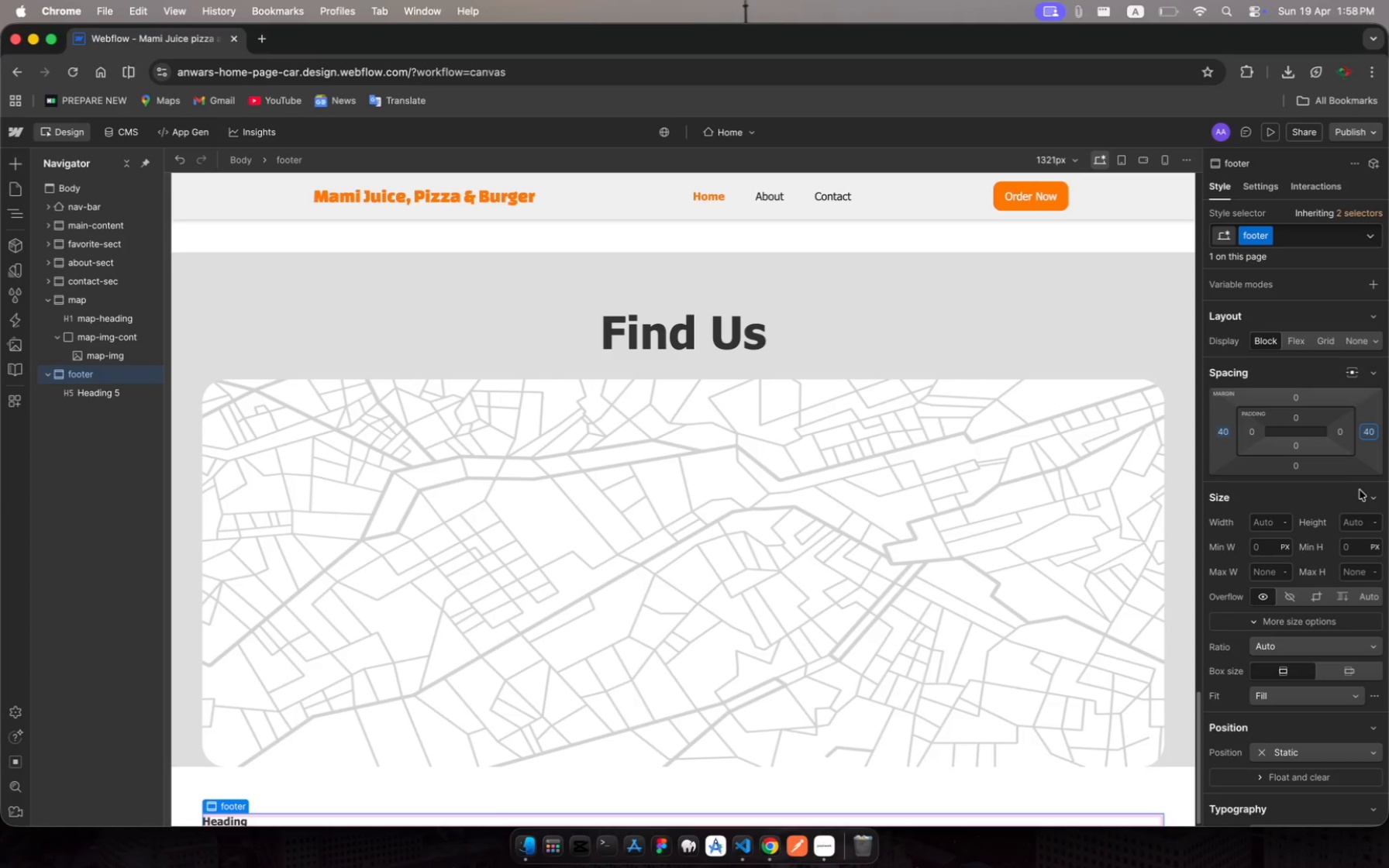 
left_click([1304, 463])
 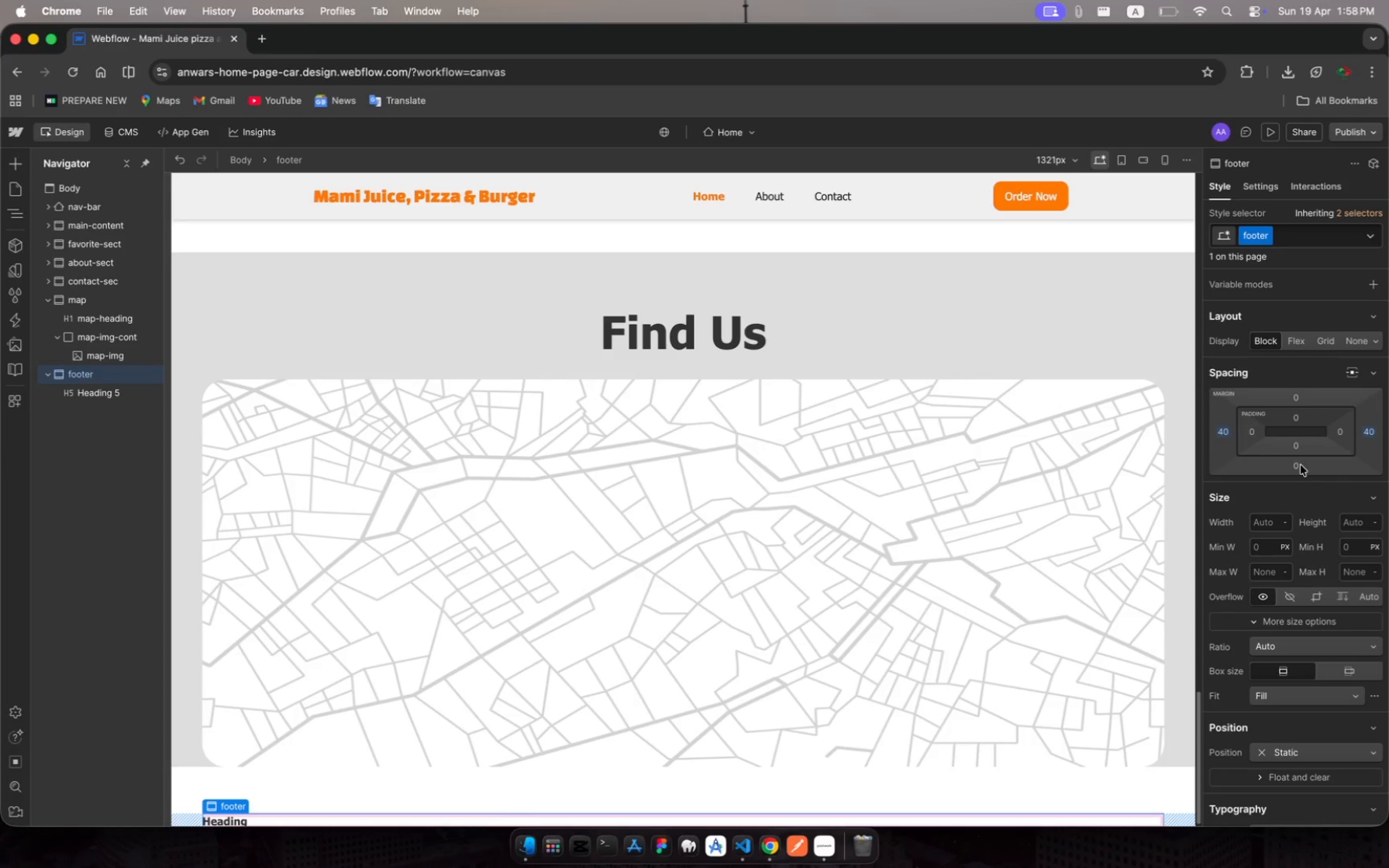 
left_click([1300, 465])
 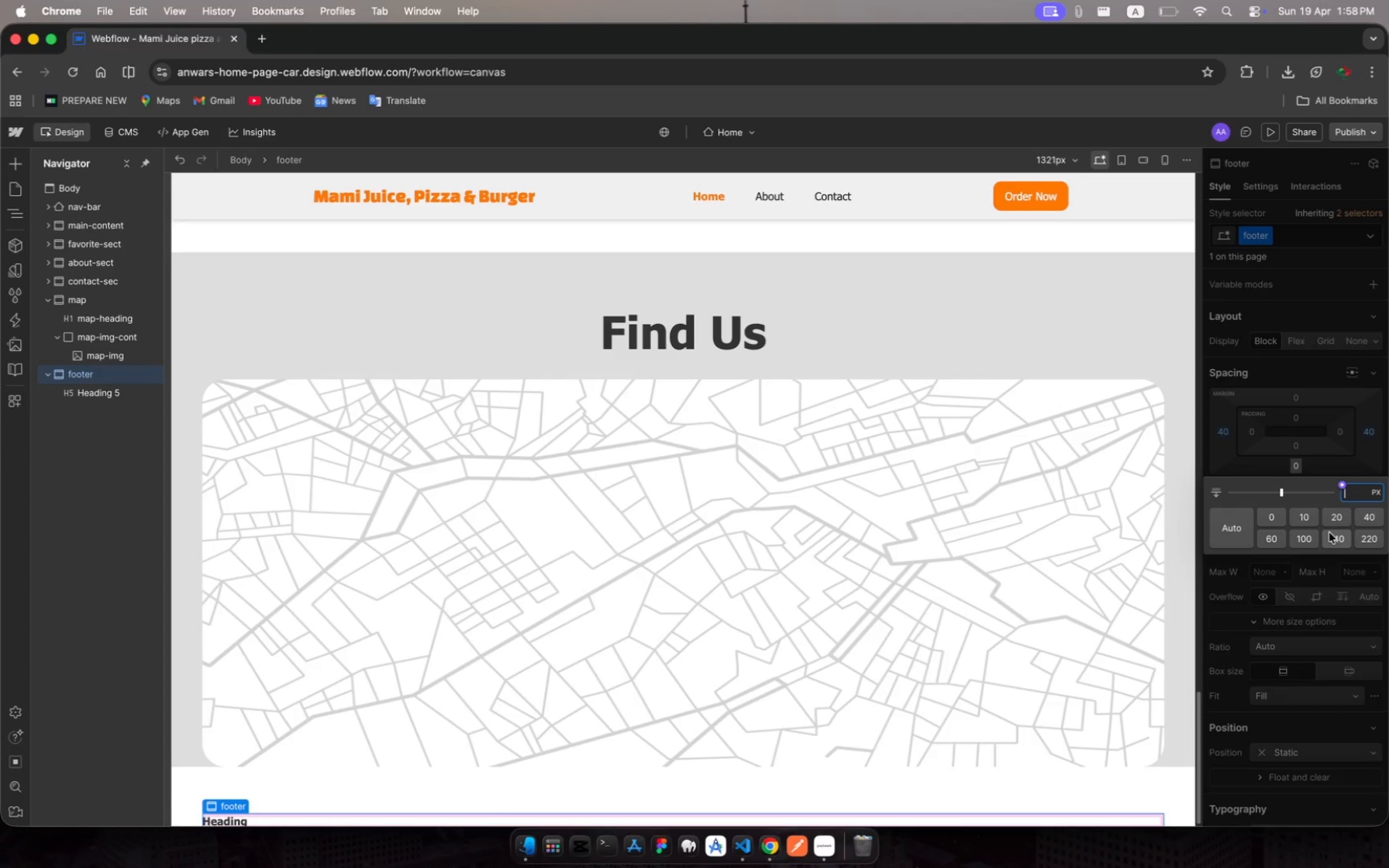 
left_click([1332, 536])
 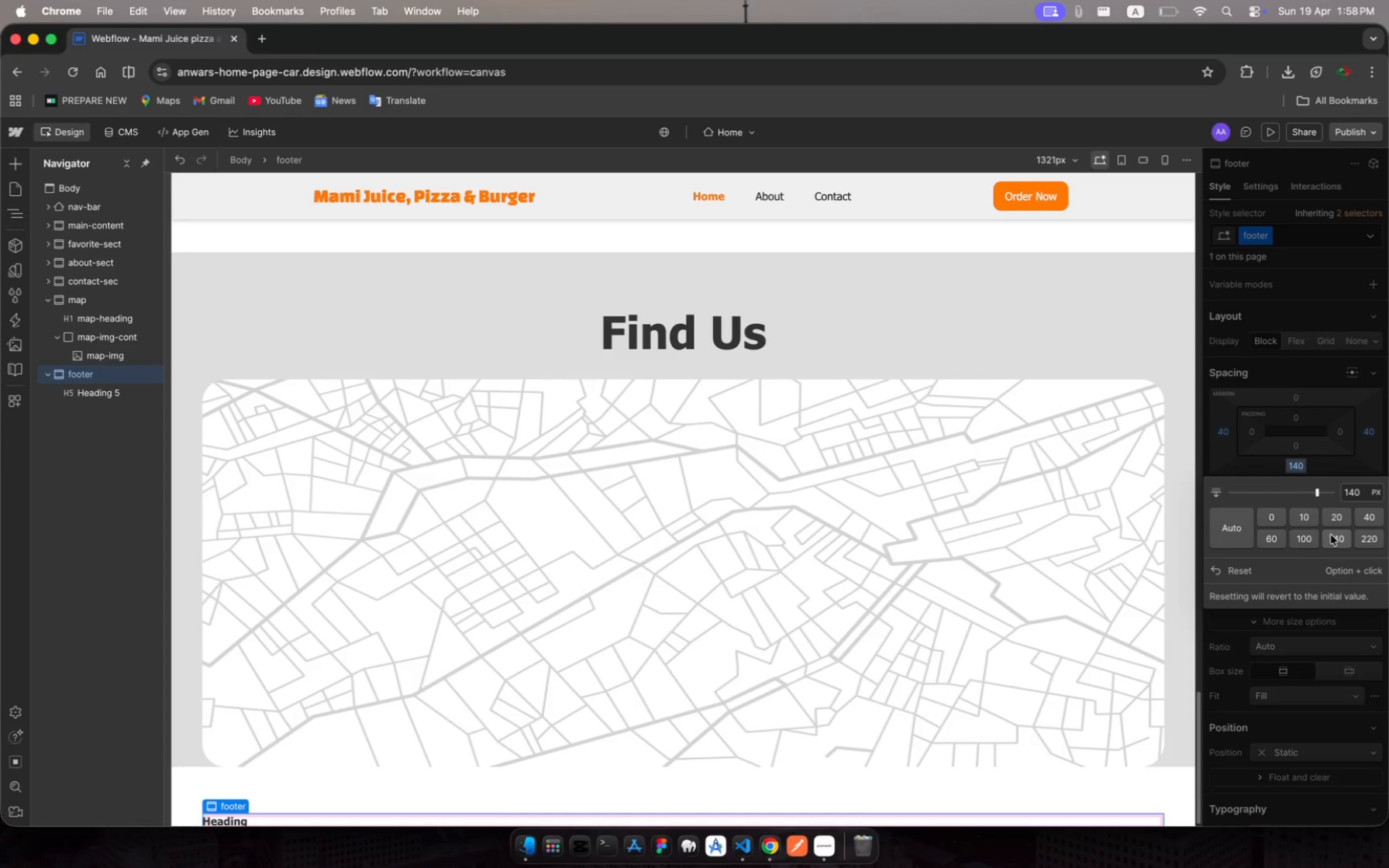 
key(Escape)
 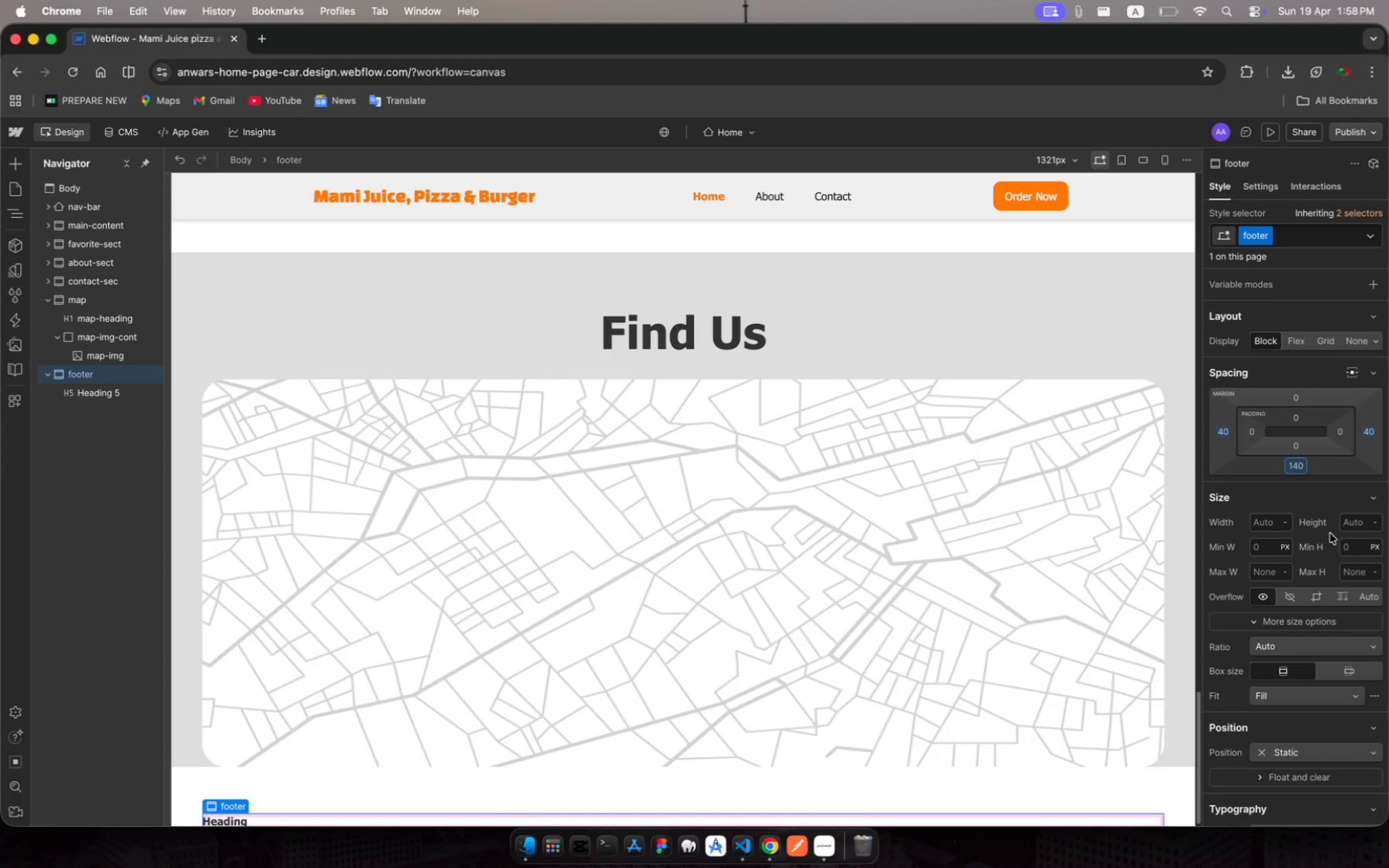 
wait(5.7)
 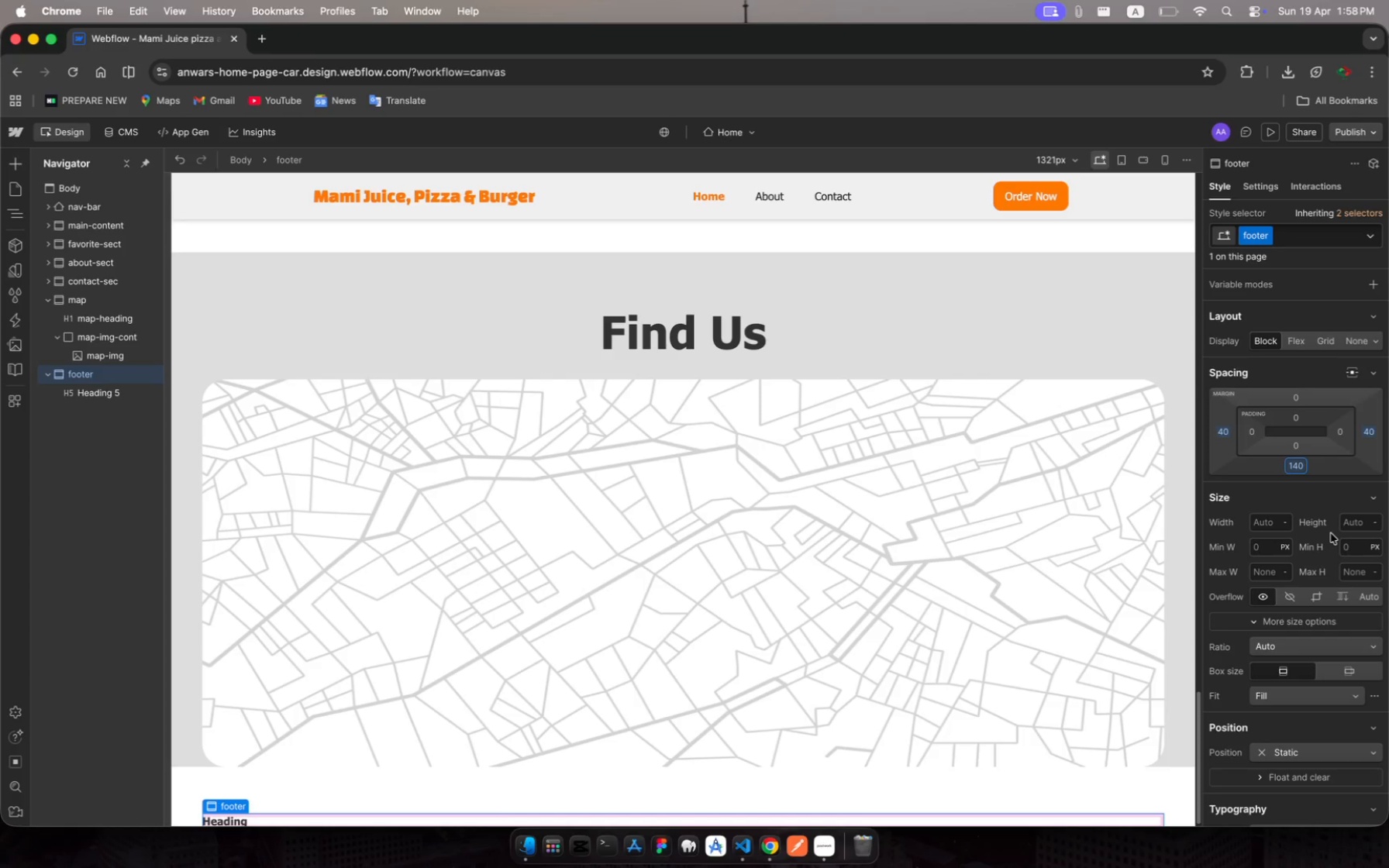 
left_click([1300, 470])
 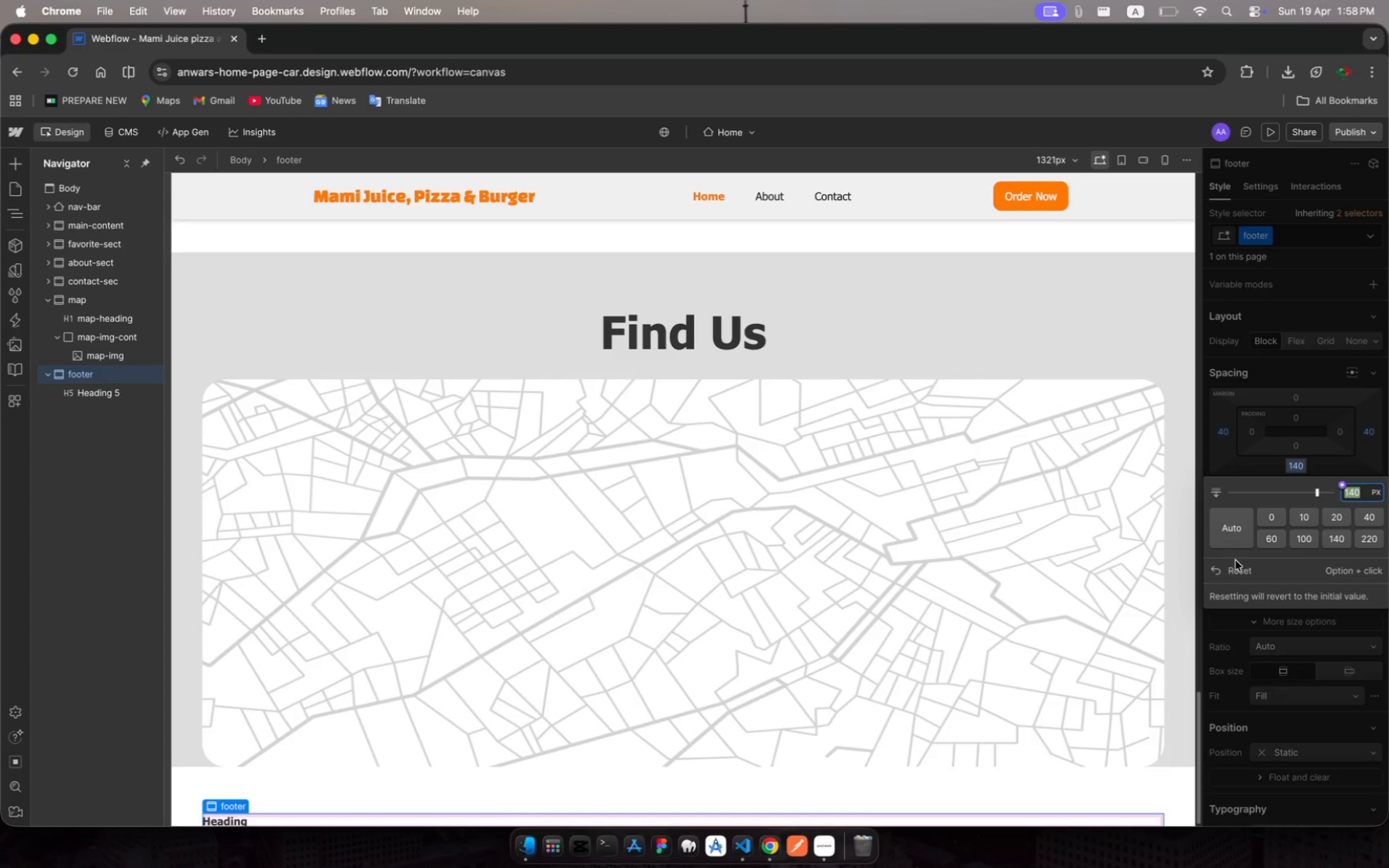 
left_click([1235, 565])
 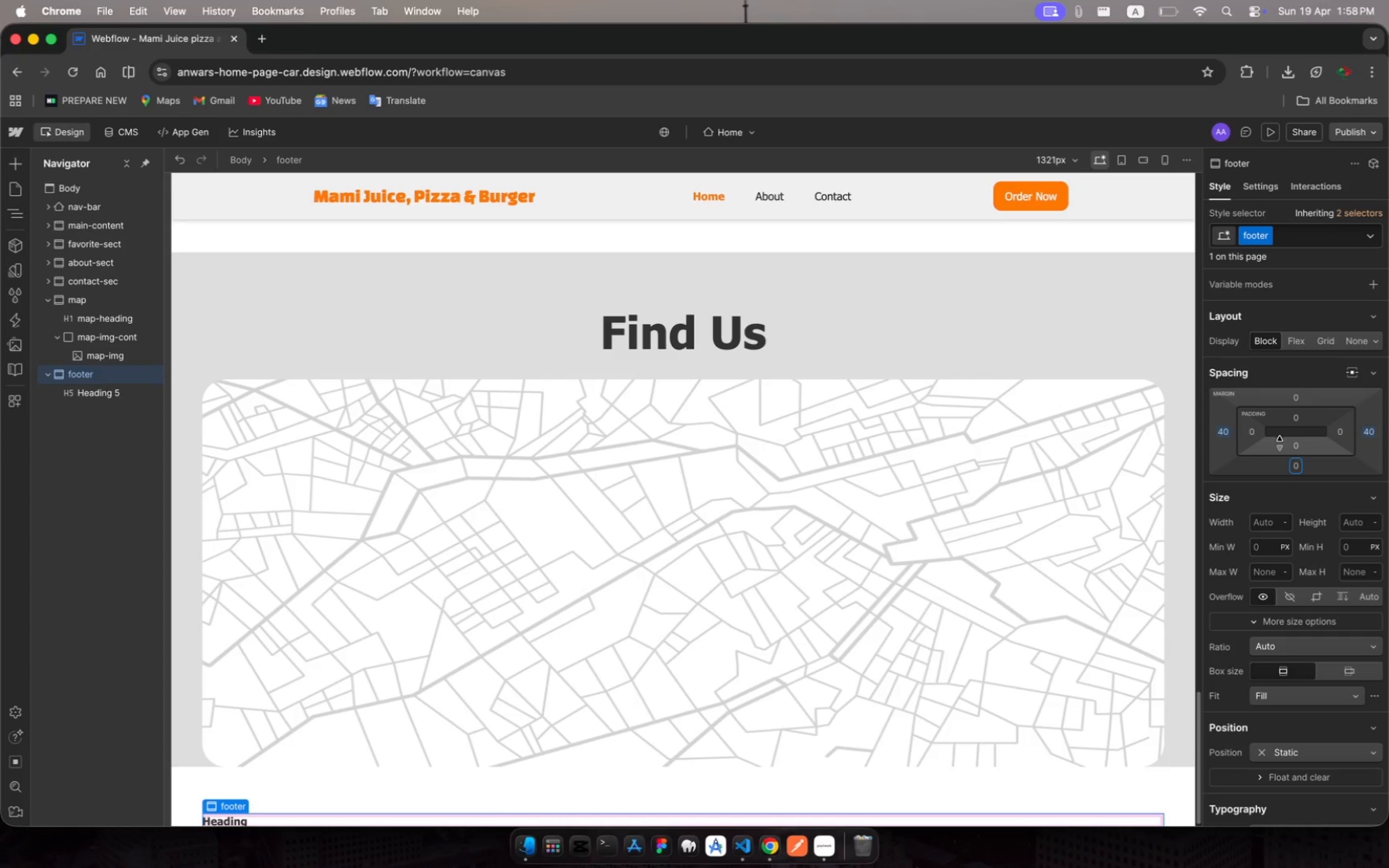 
left_click([1283, 446])
 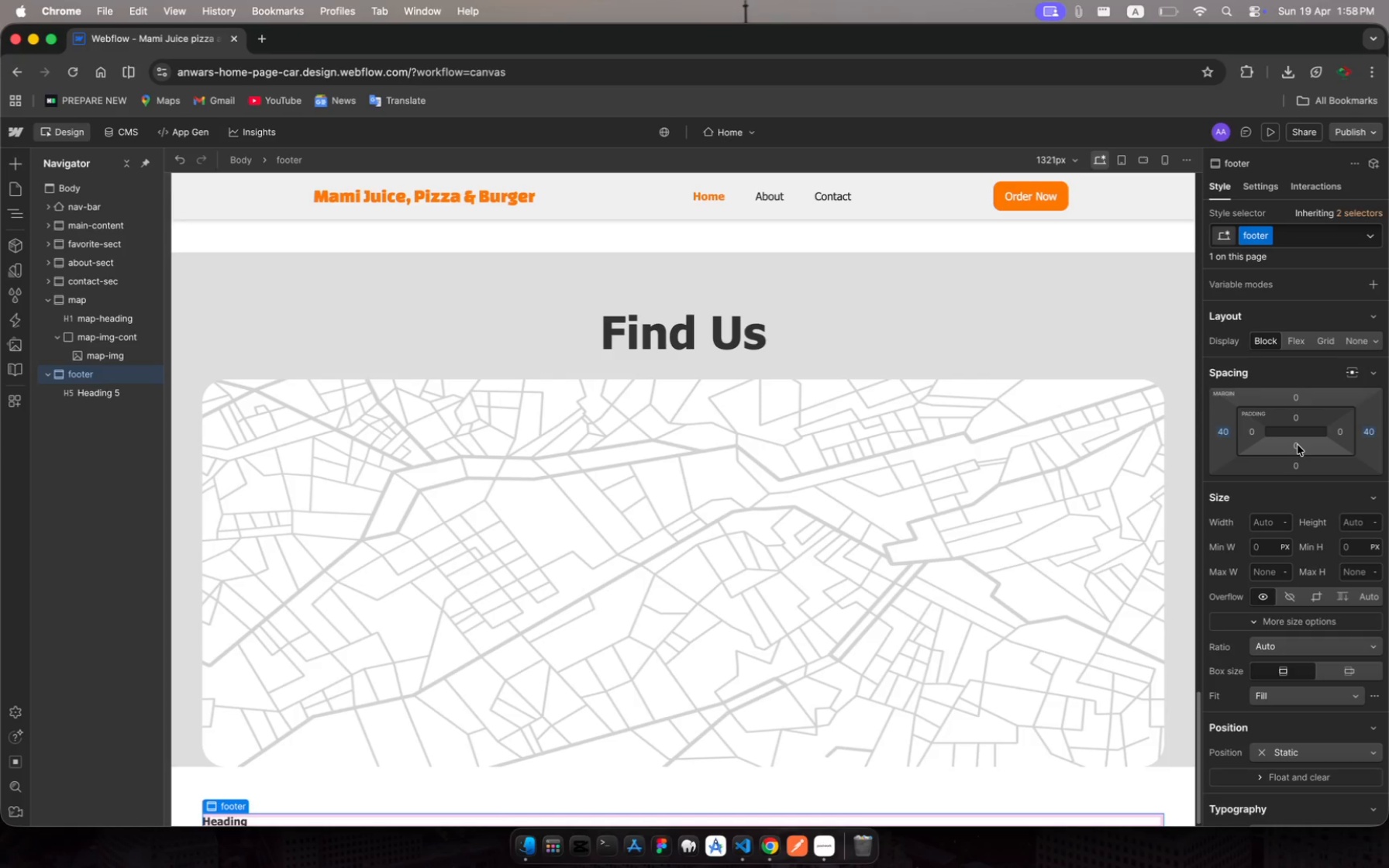 
left_click([1298, 445])
 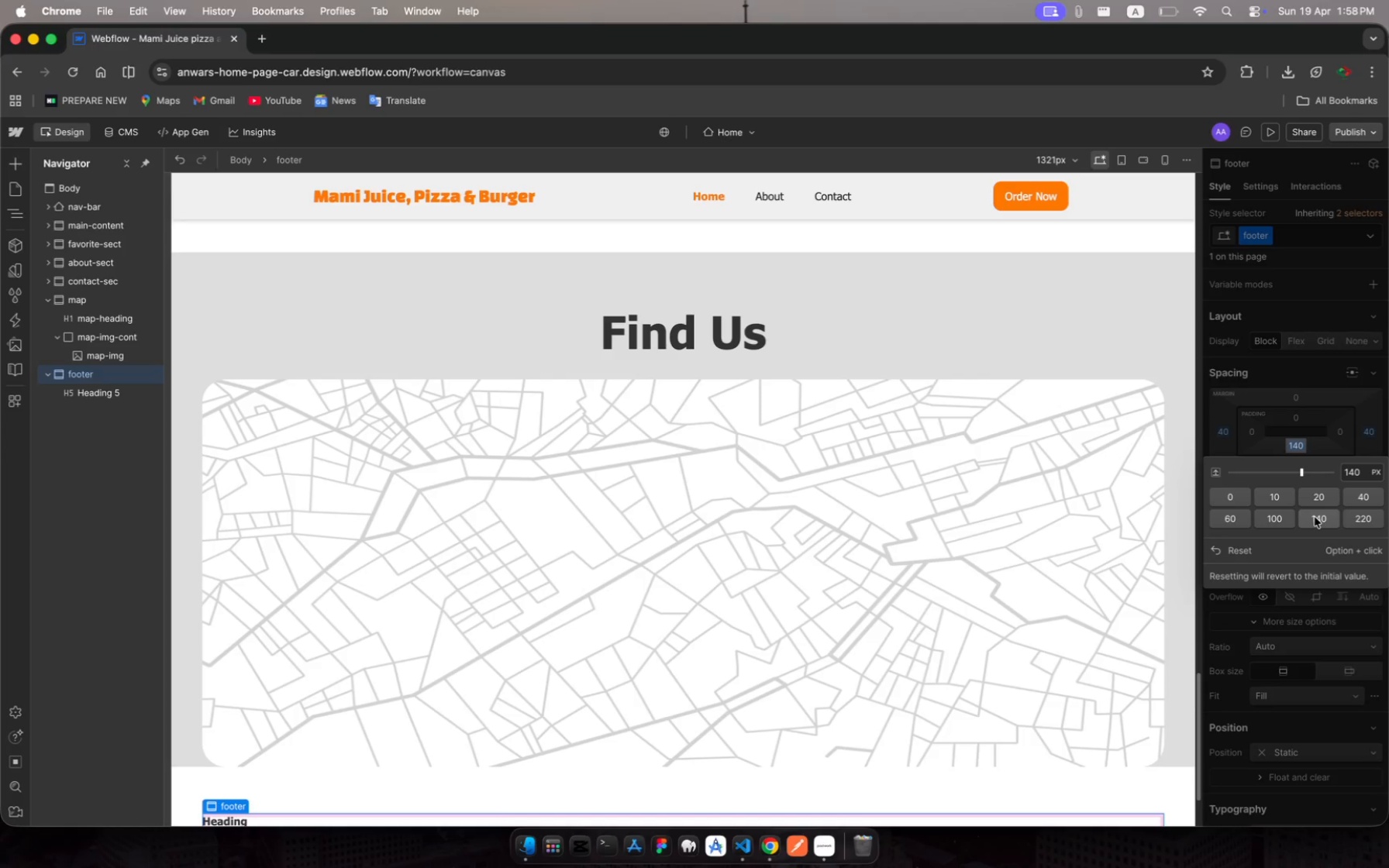 
key(Escape)
 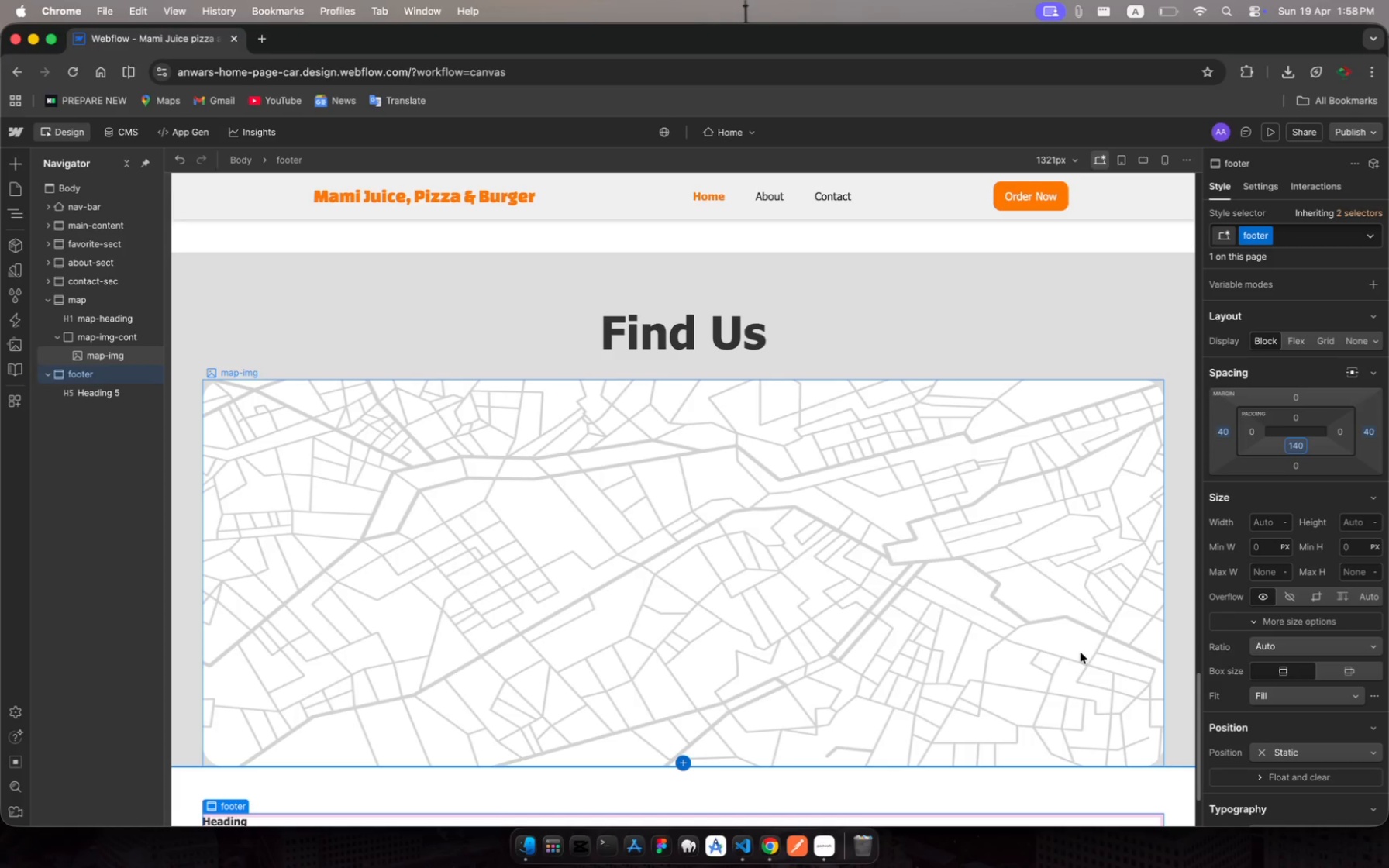 
scroll: coordinate [1033, 510], scroll_direction: down, amount: 157.0
 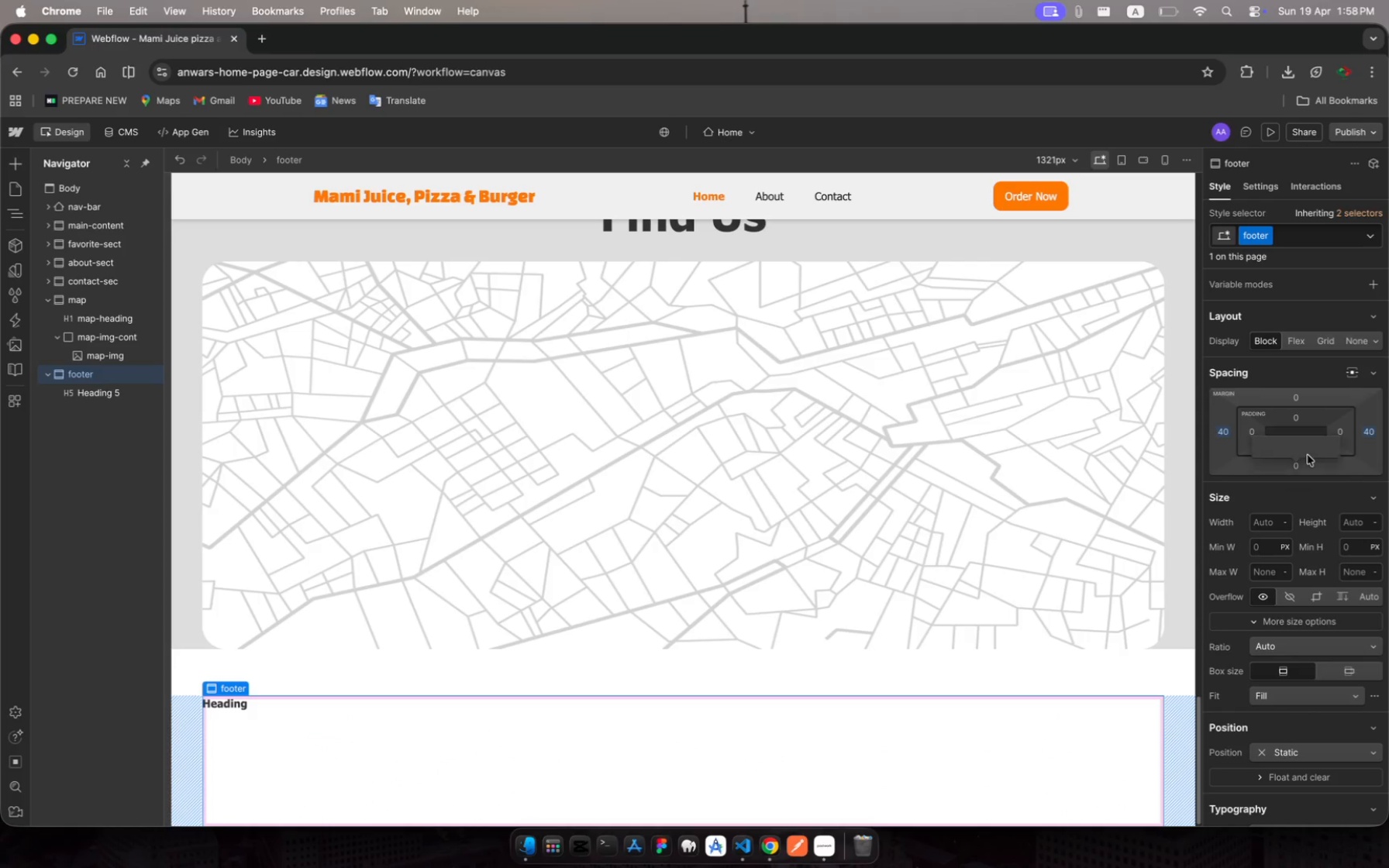 
wait(6.64)
 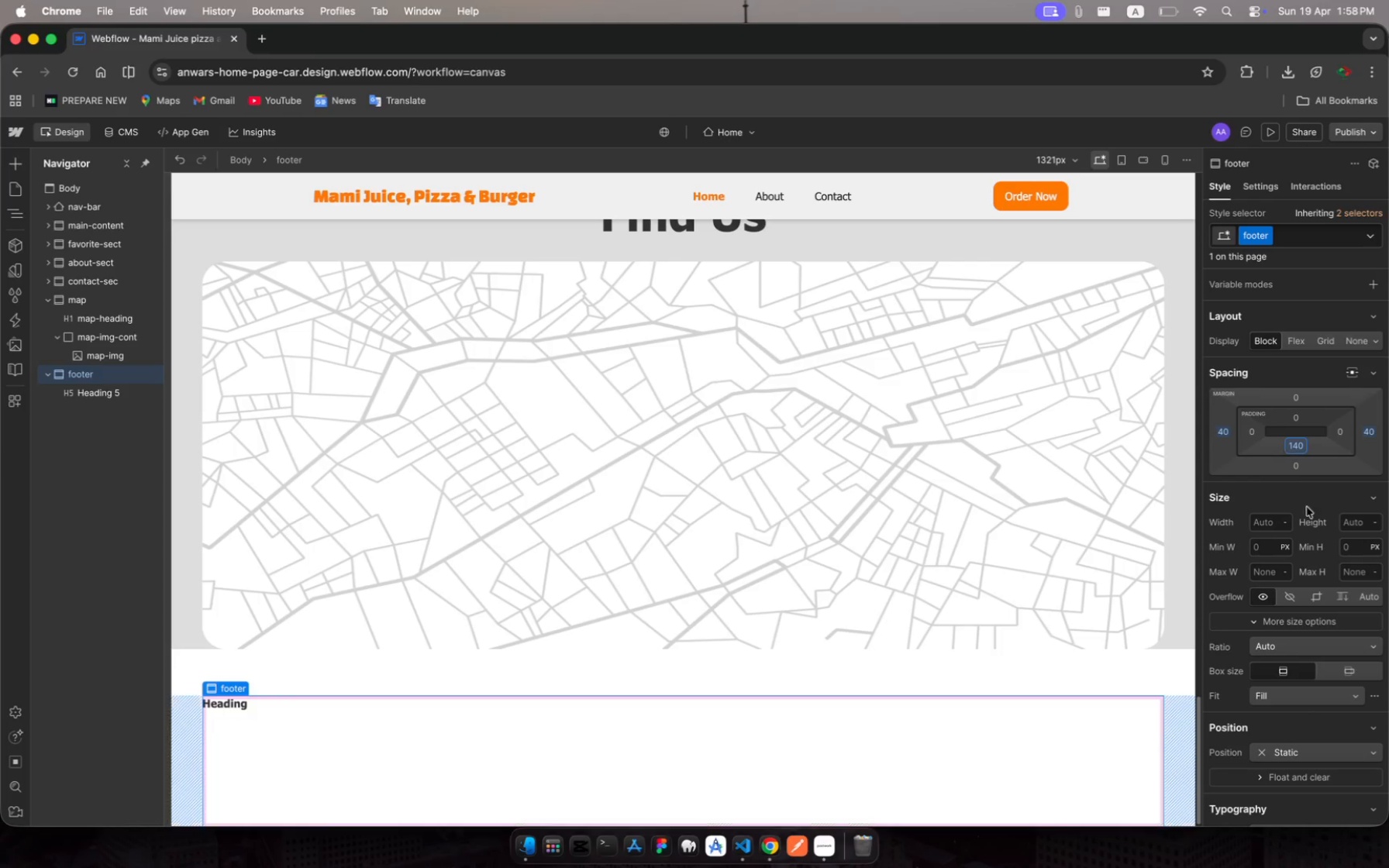 
left_click([1301, 450])
 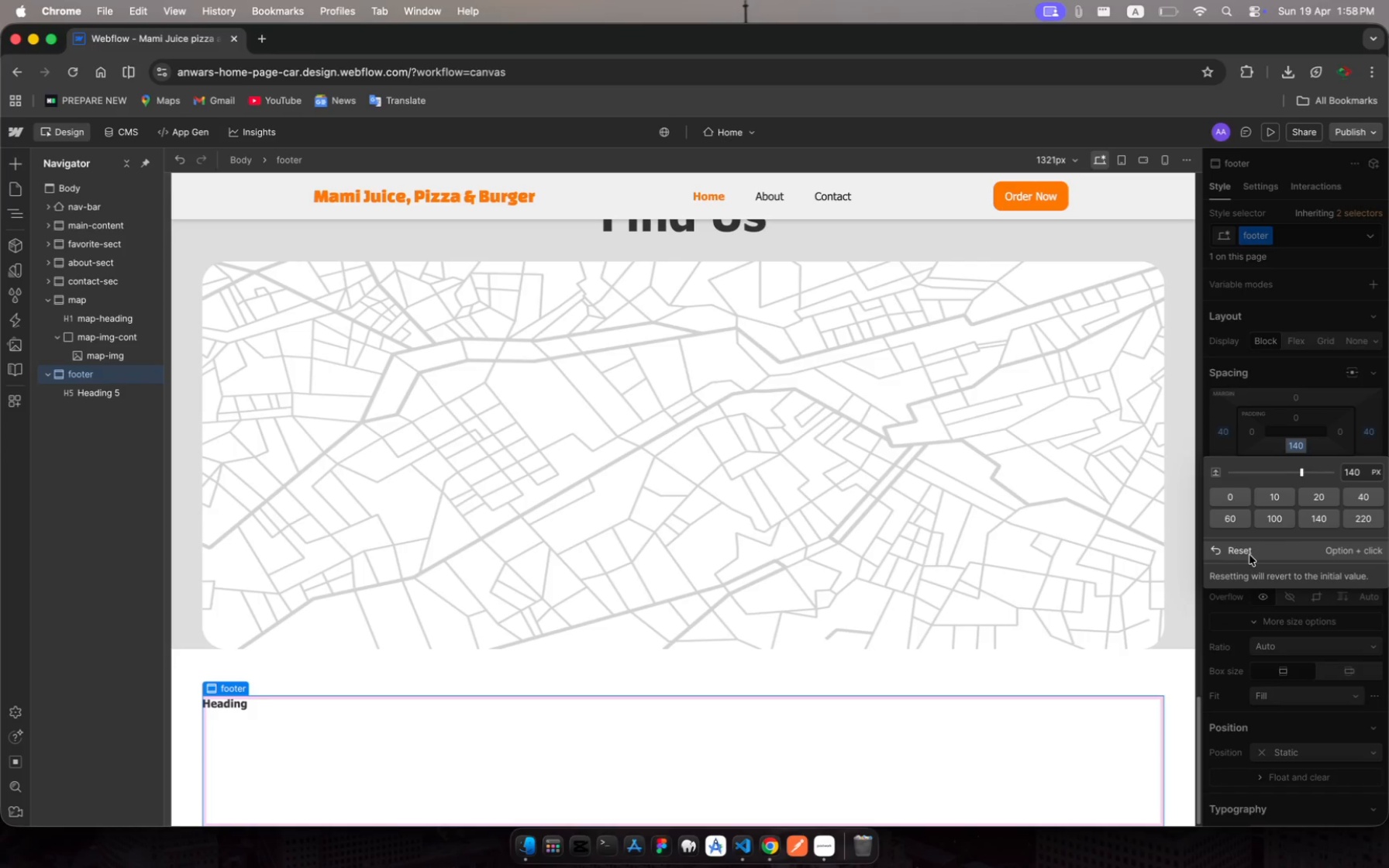 
wait(6.81)
 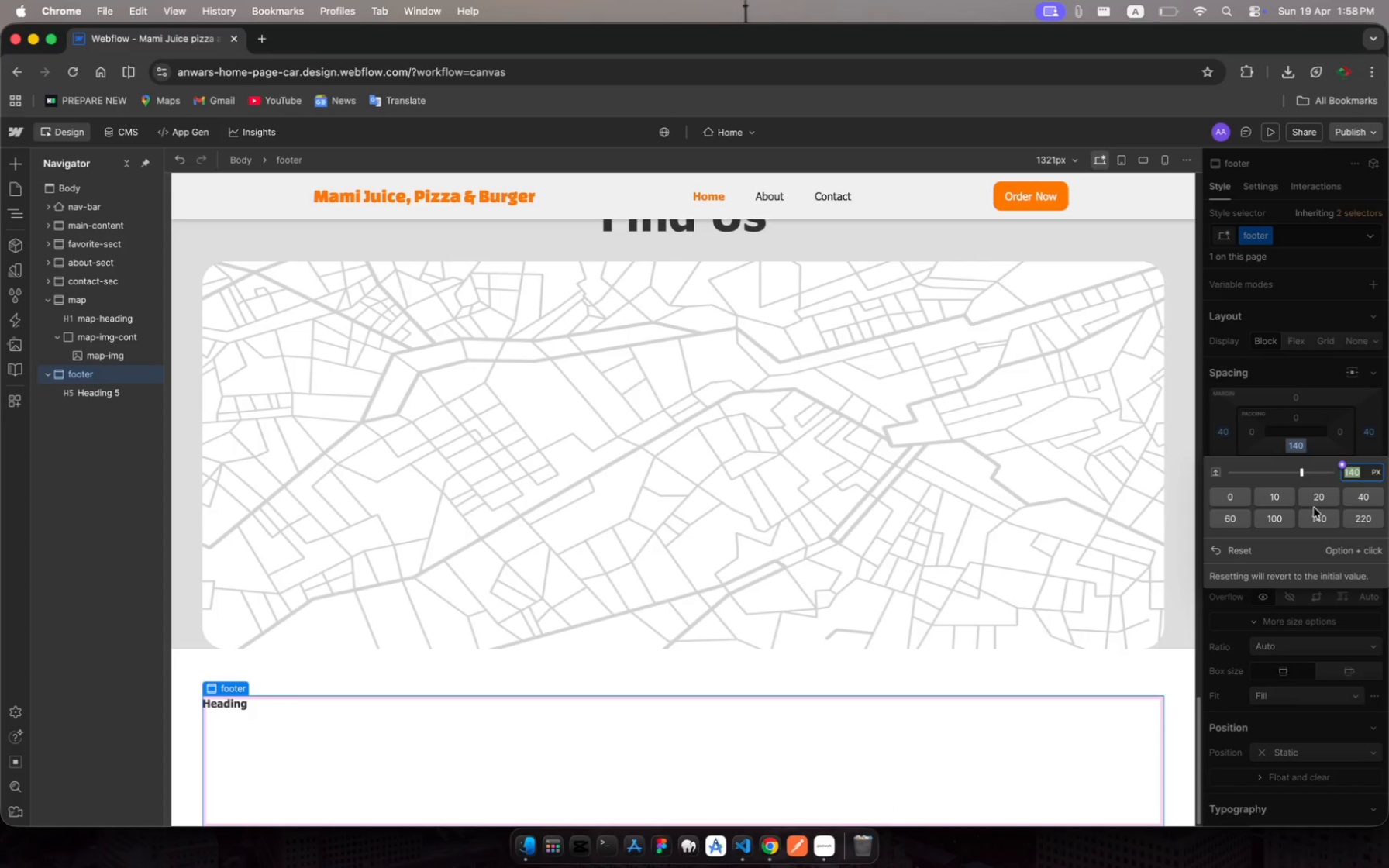 
left_click([1298, 467])
 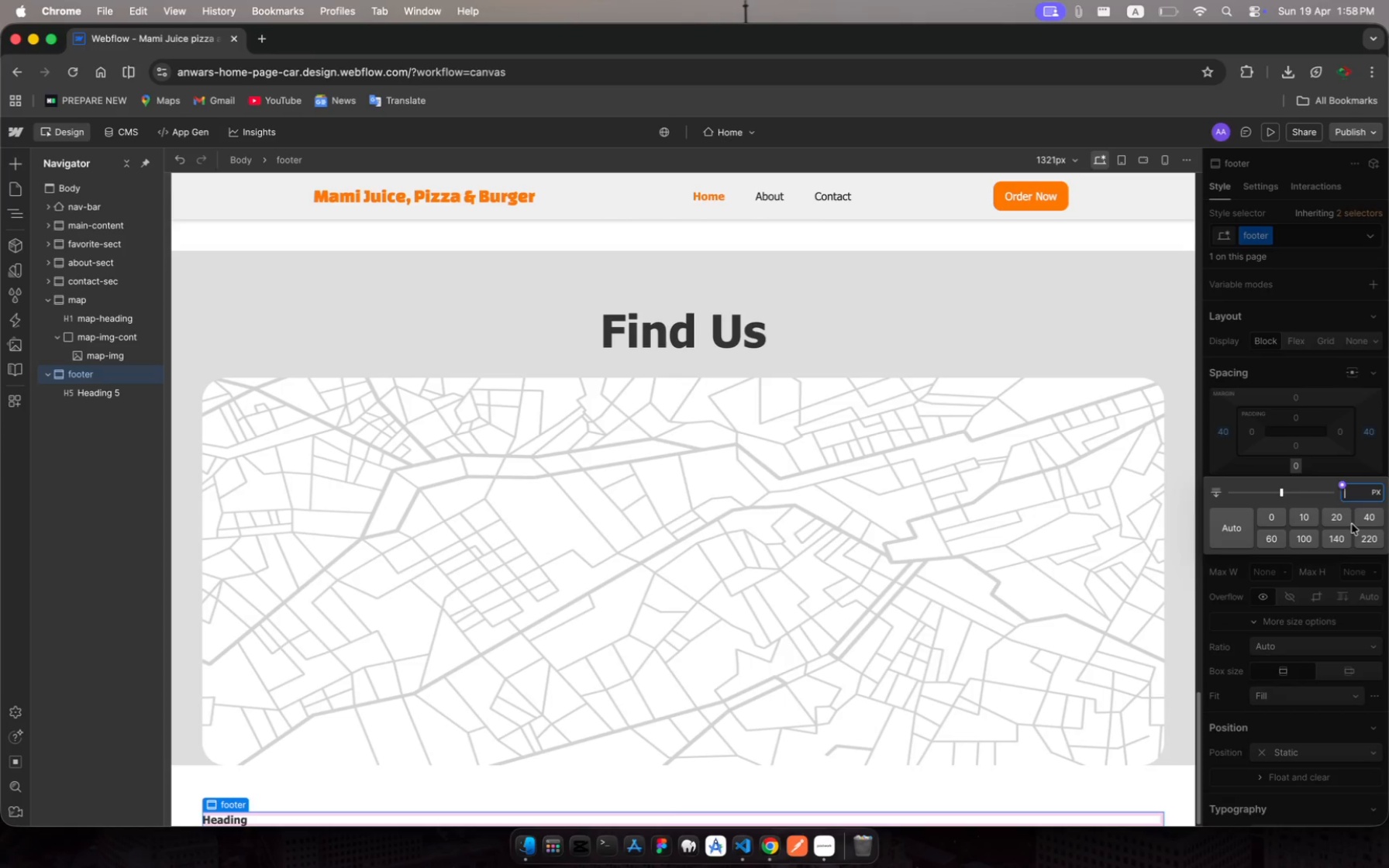 
mouse_move([1340, 525])
 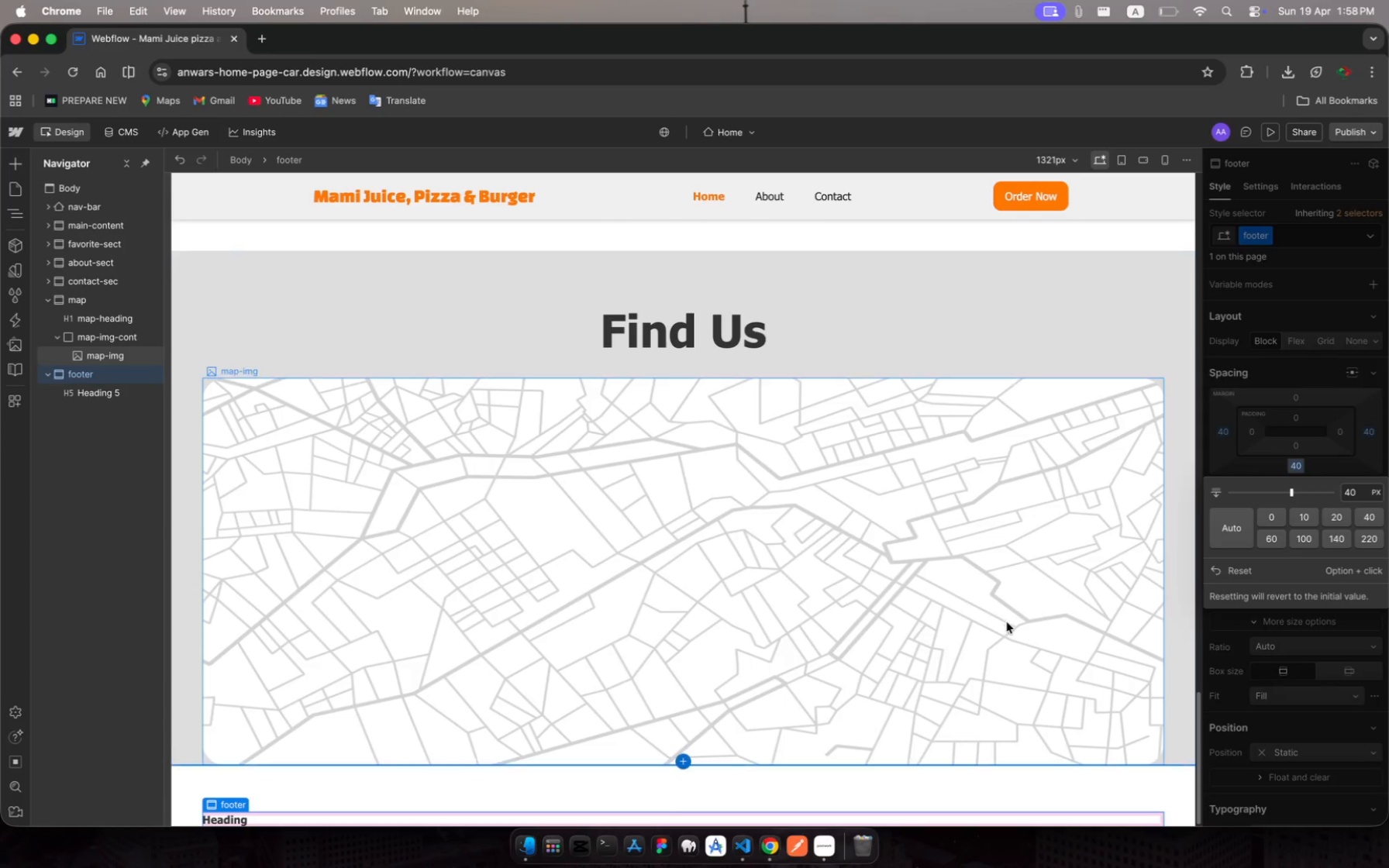 
scroll: coordinate [1009, 622], scroll_direction: down, amount: 164.0
 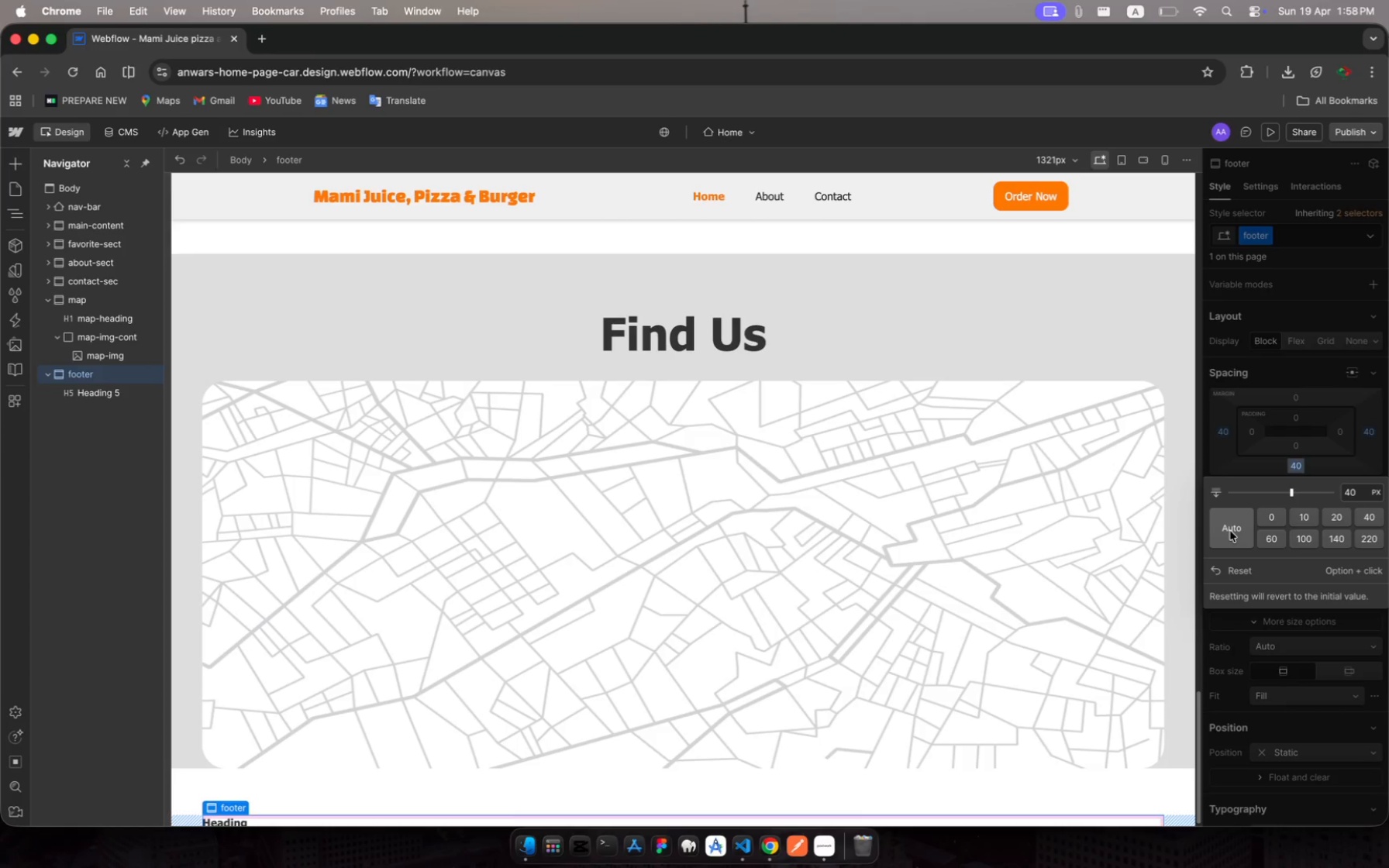 
key(Escape)
 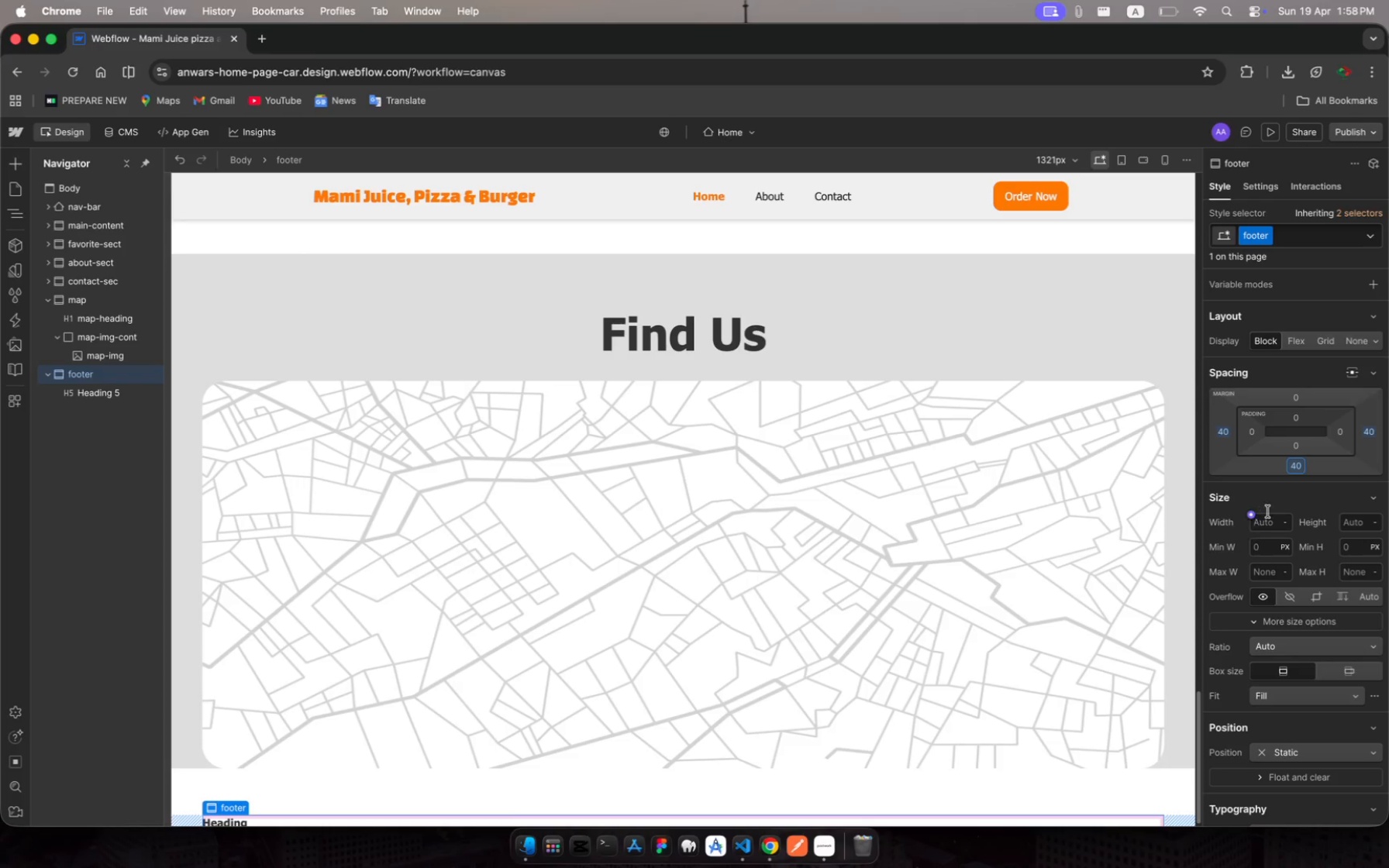 
mouse_move([1299, 480])
 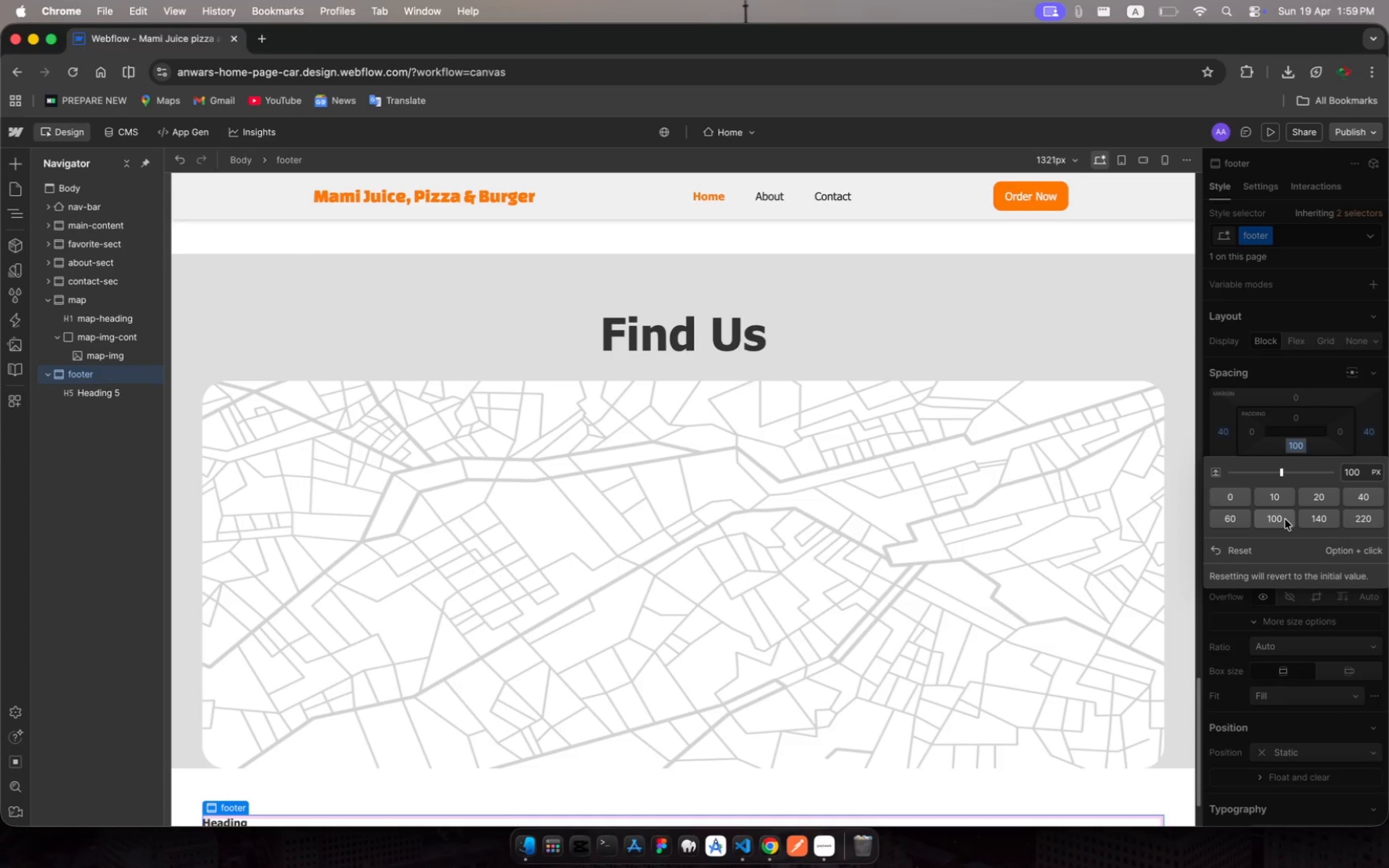 
scroll: coordinate [1042, 533], scroll_direction: down, amount: 171.0
 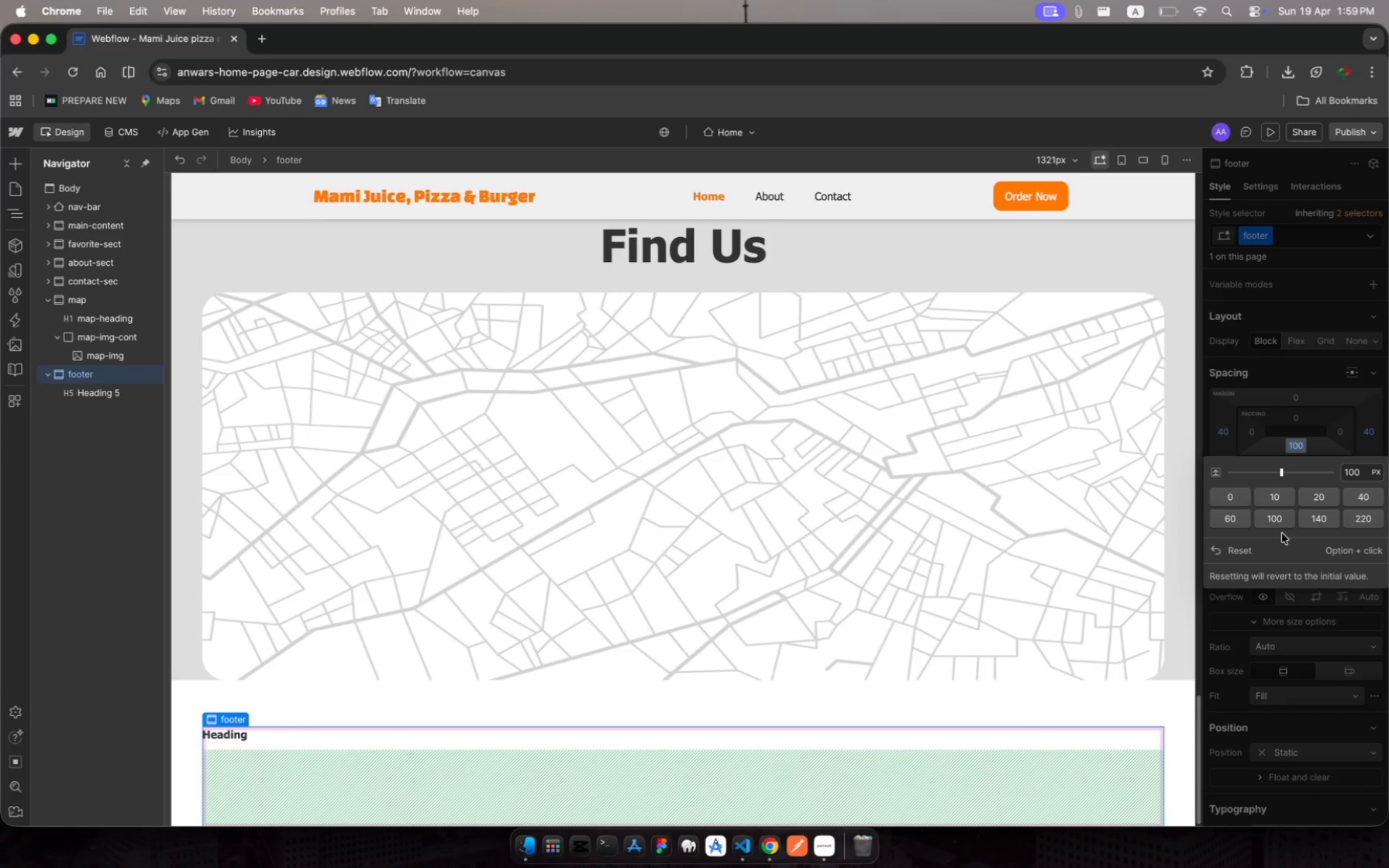 
left_click([1230, 519])
 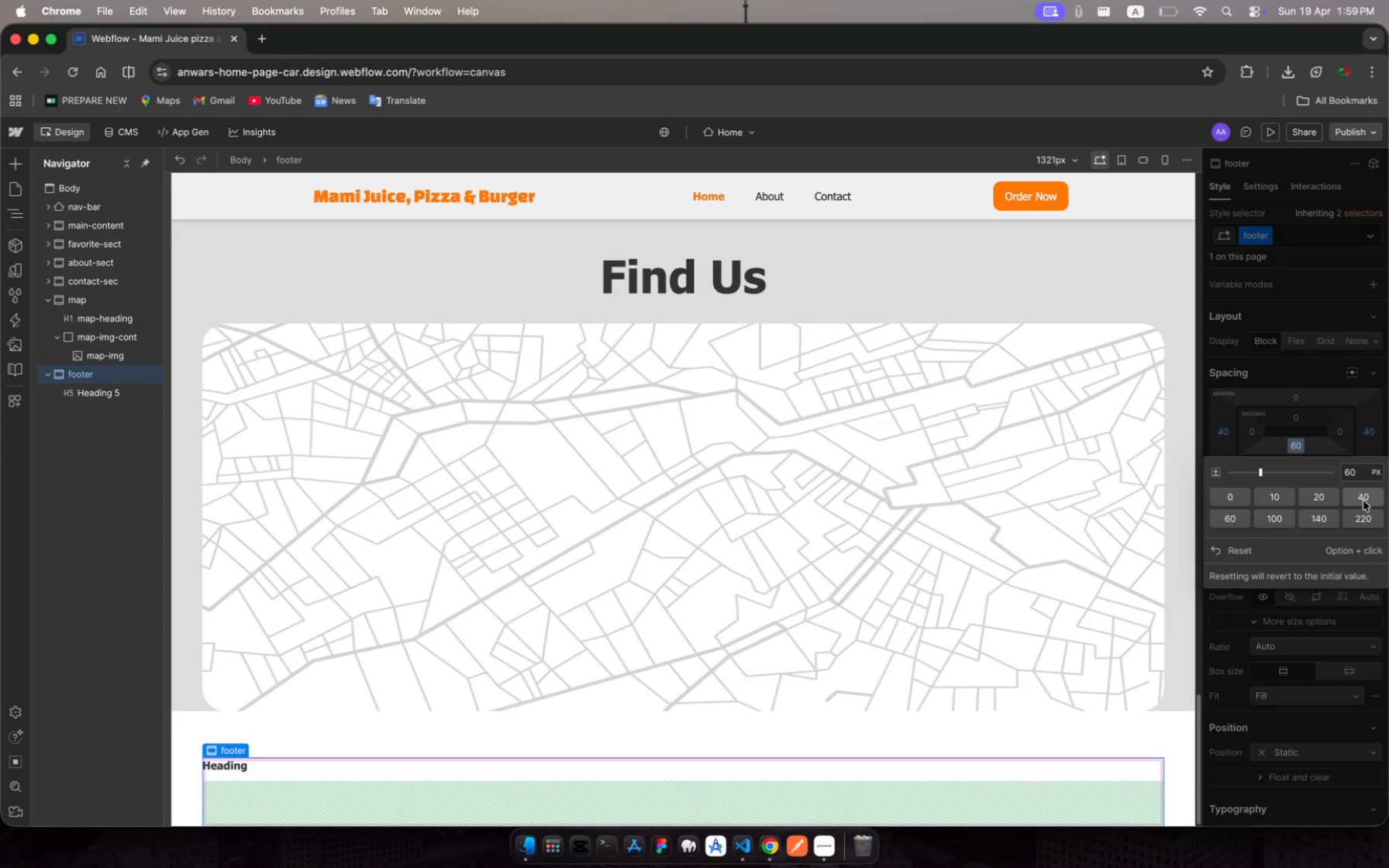 
wait(11.78)
 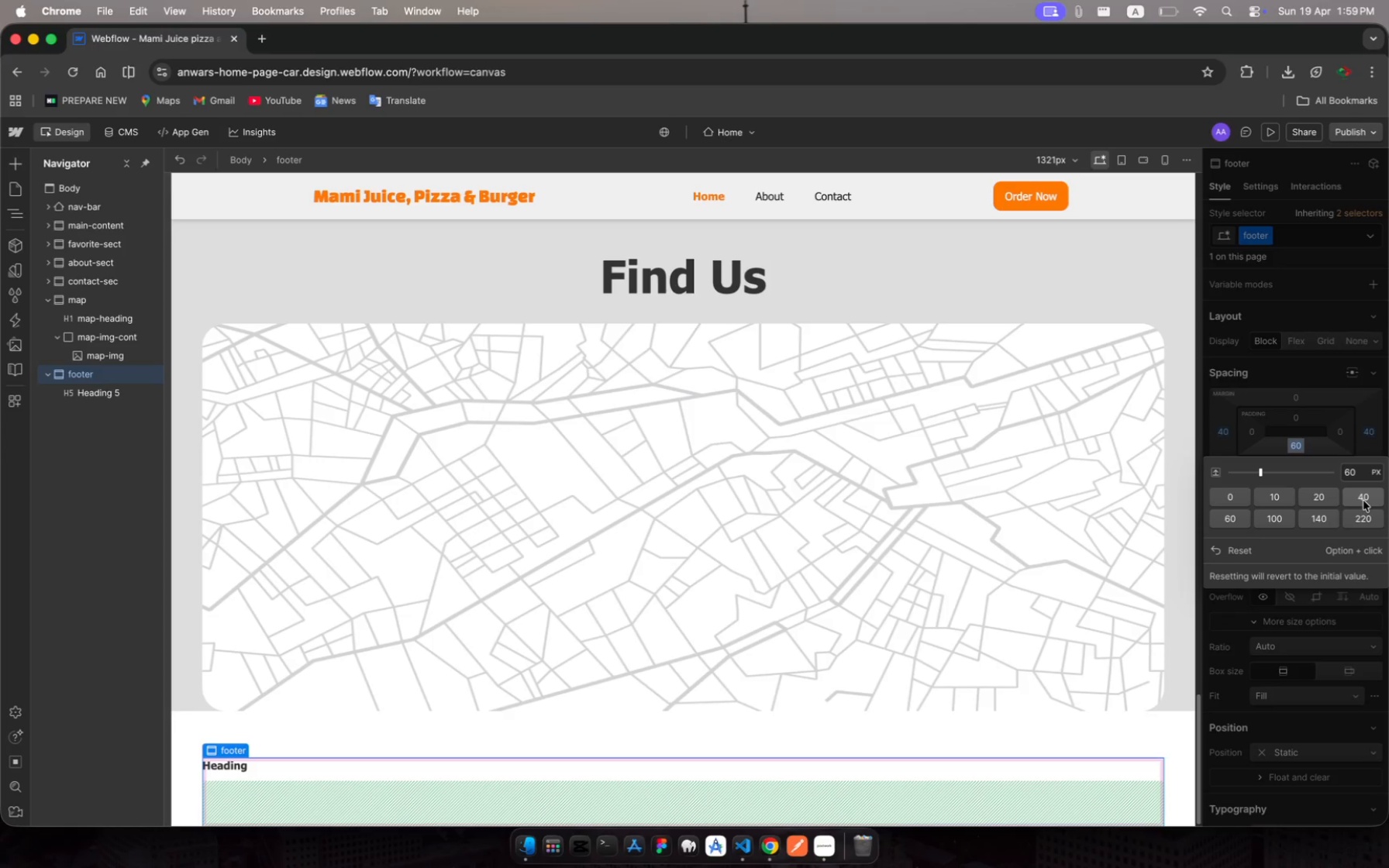 
key(Escape)
 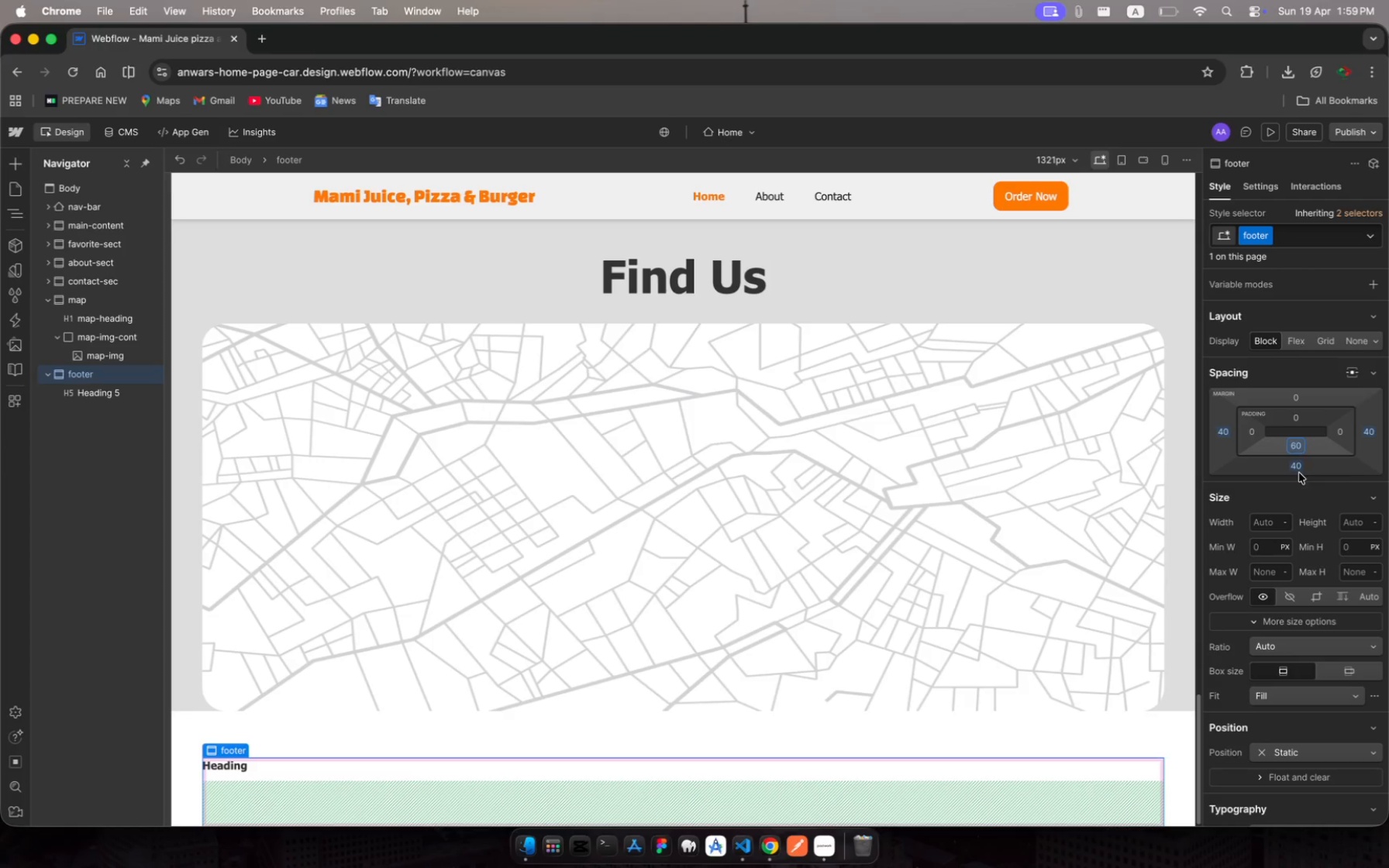 
mouse_move([1295, 437])
 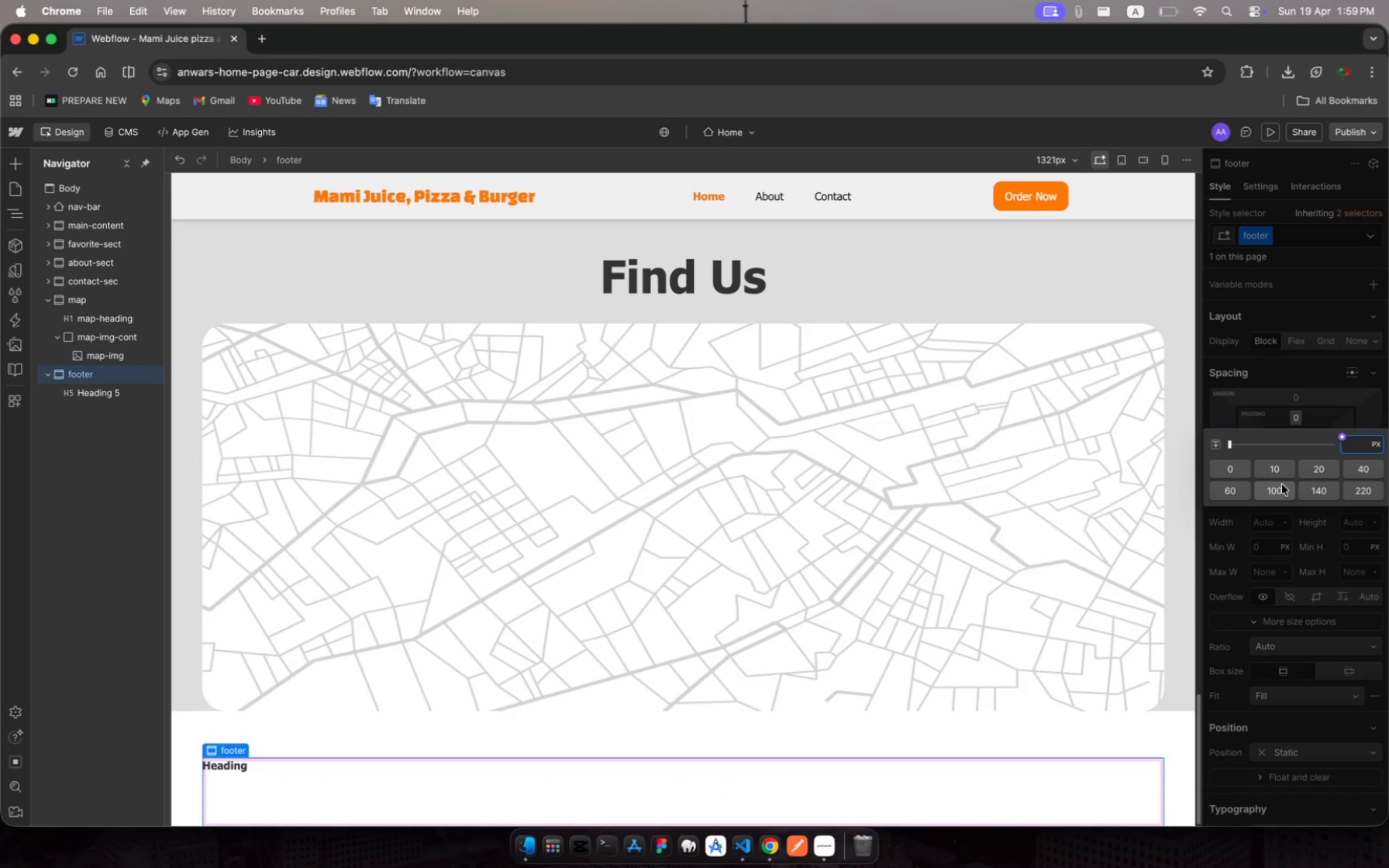 
left_click([1363, 468])
 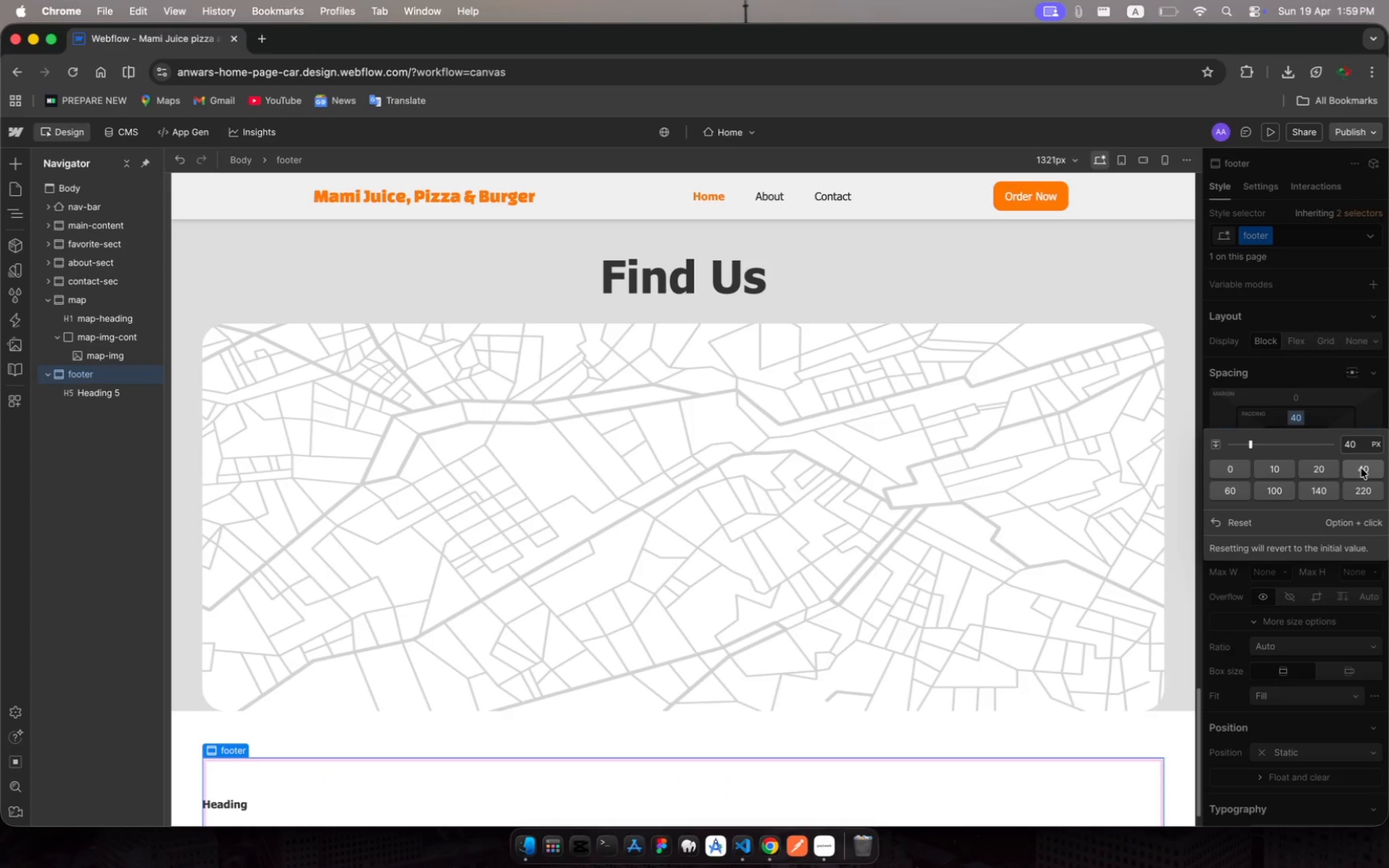 
key(Escape)
 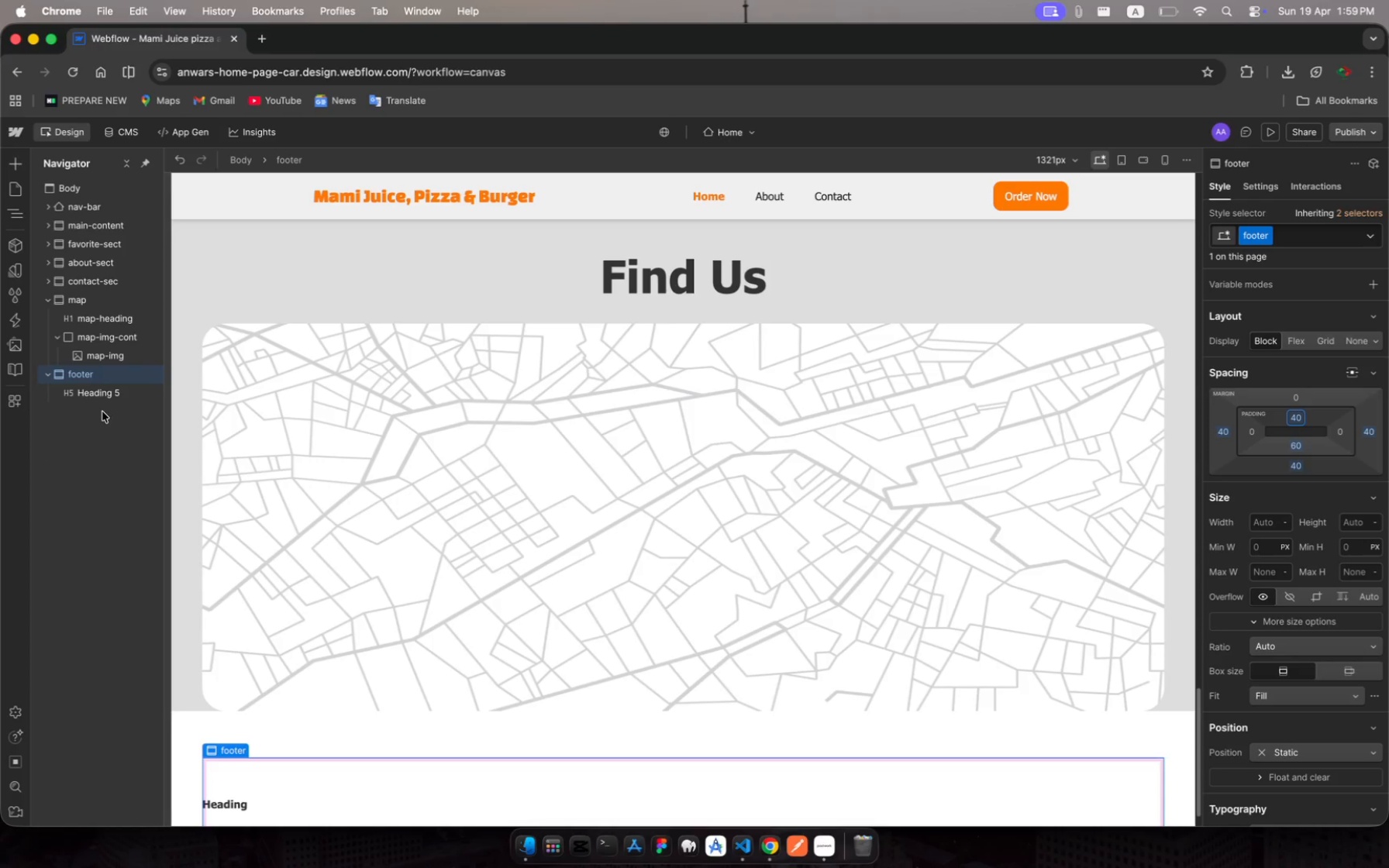 
left_click([102, 411])
 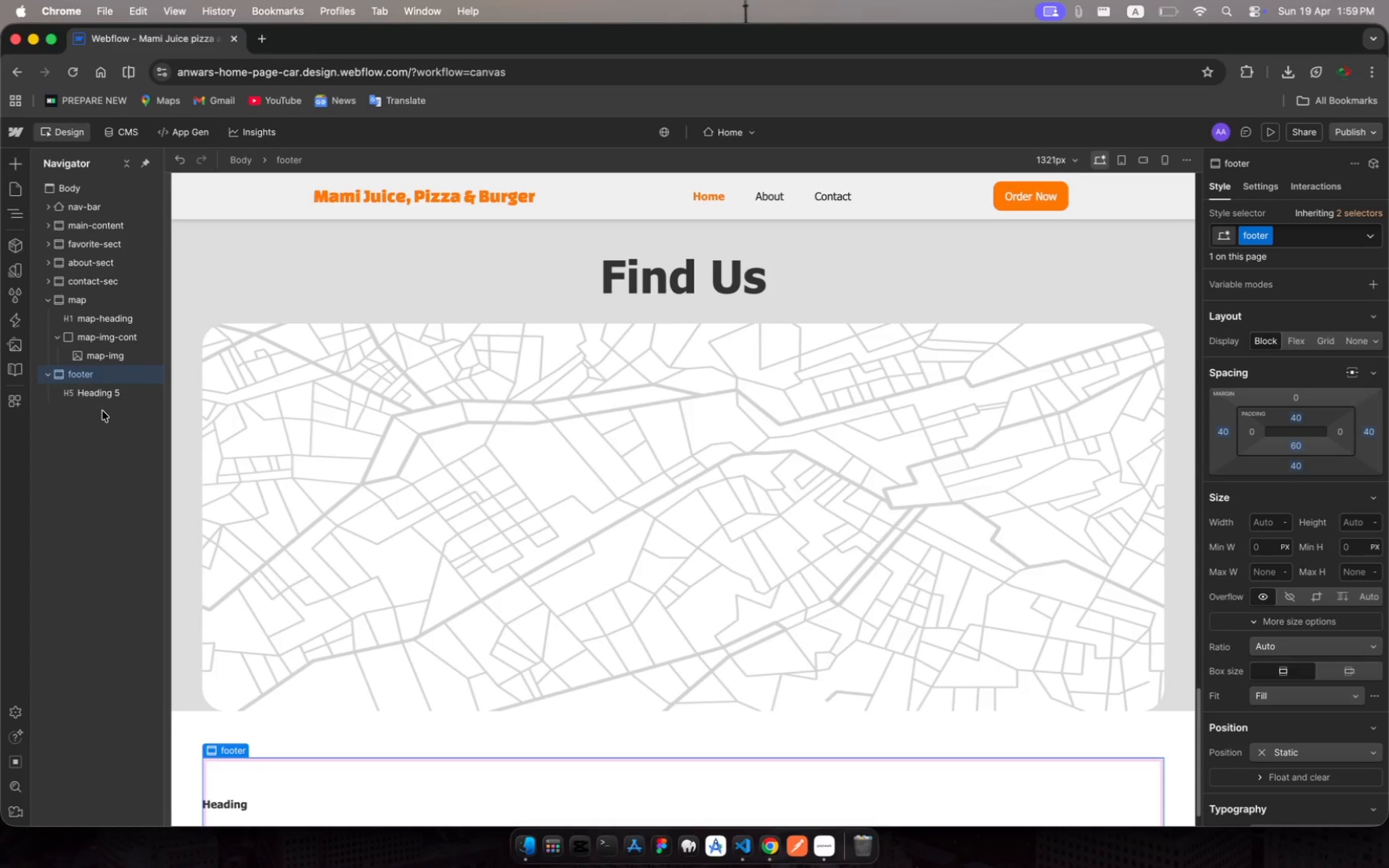 
wait(11.89)
 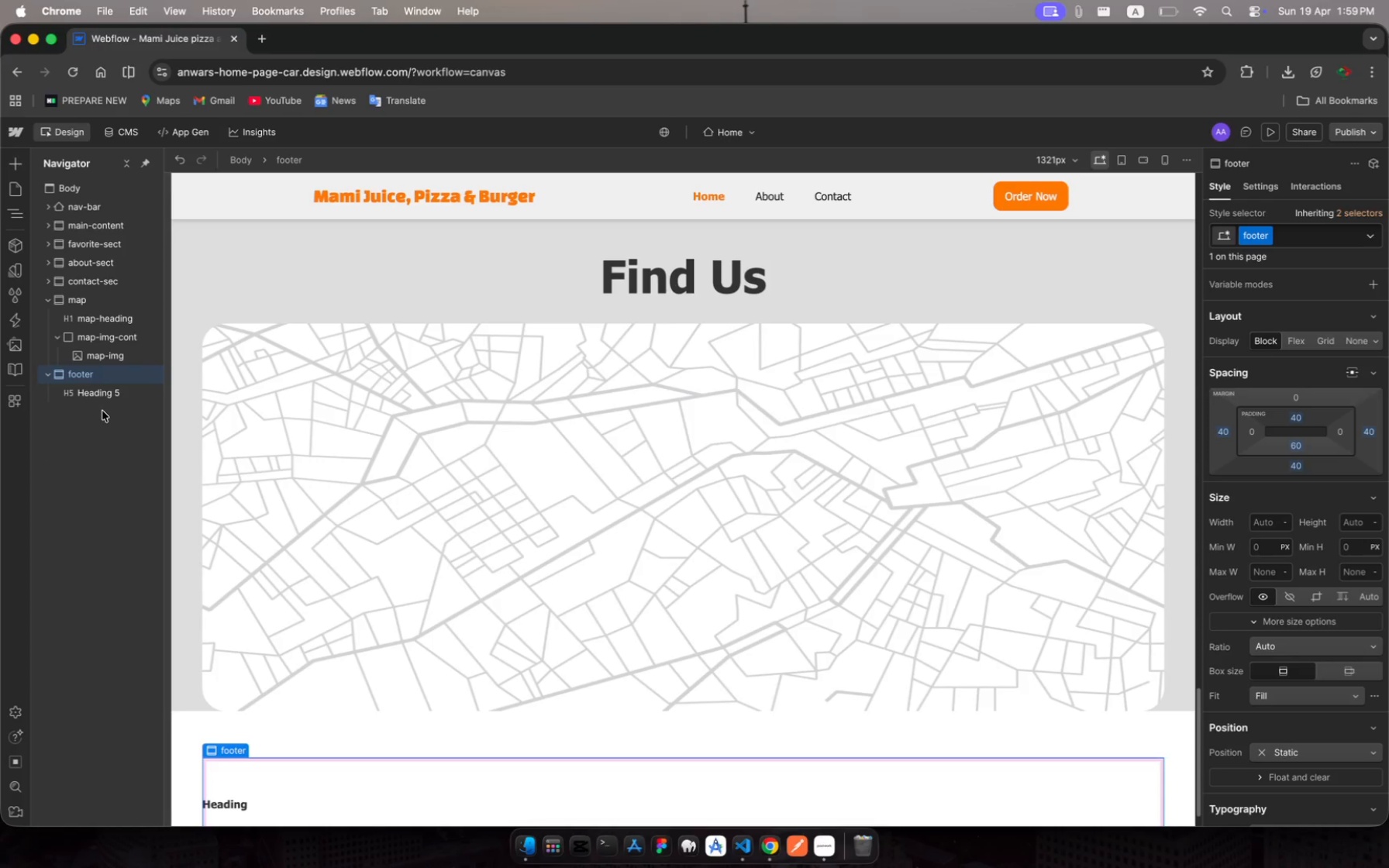 
left_click([1256, 434])
 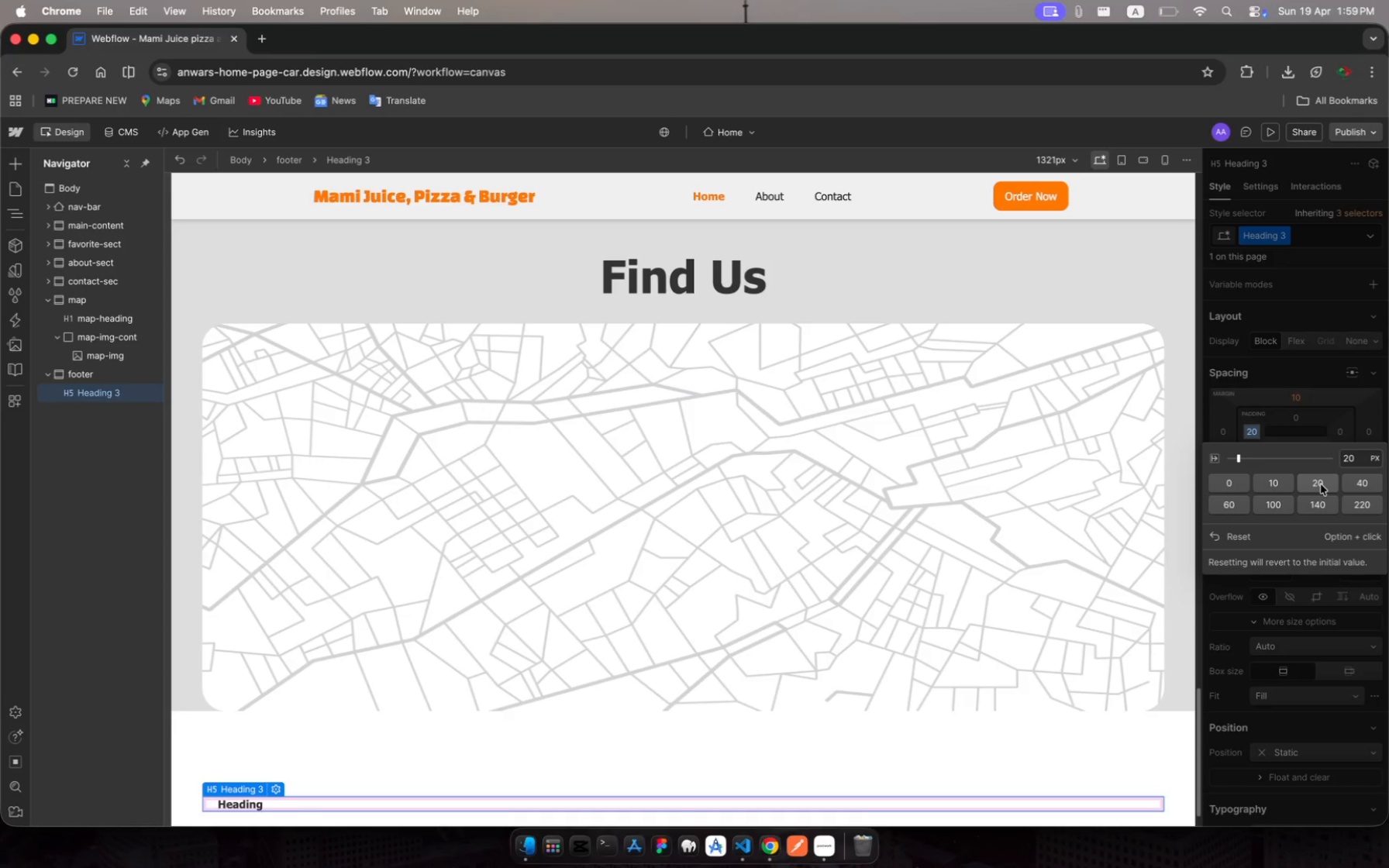 
wait(12.42)
 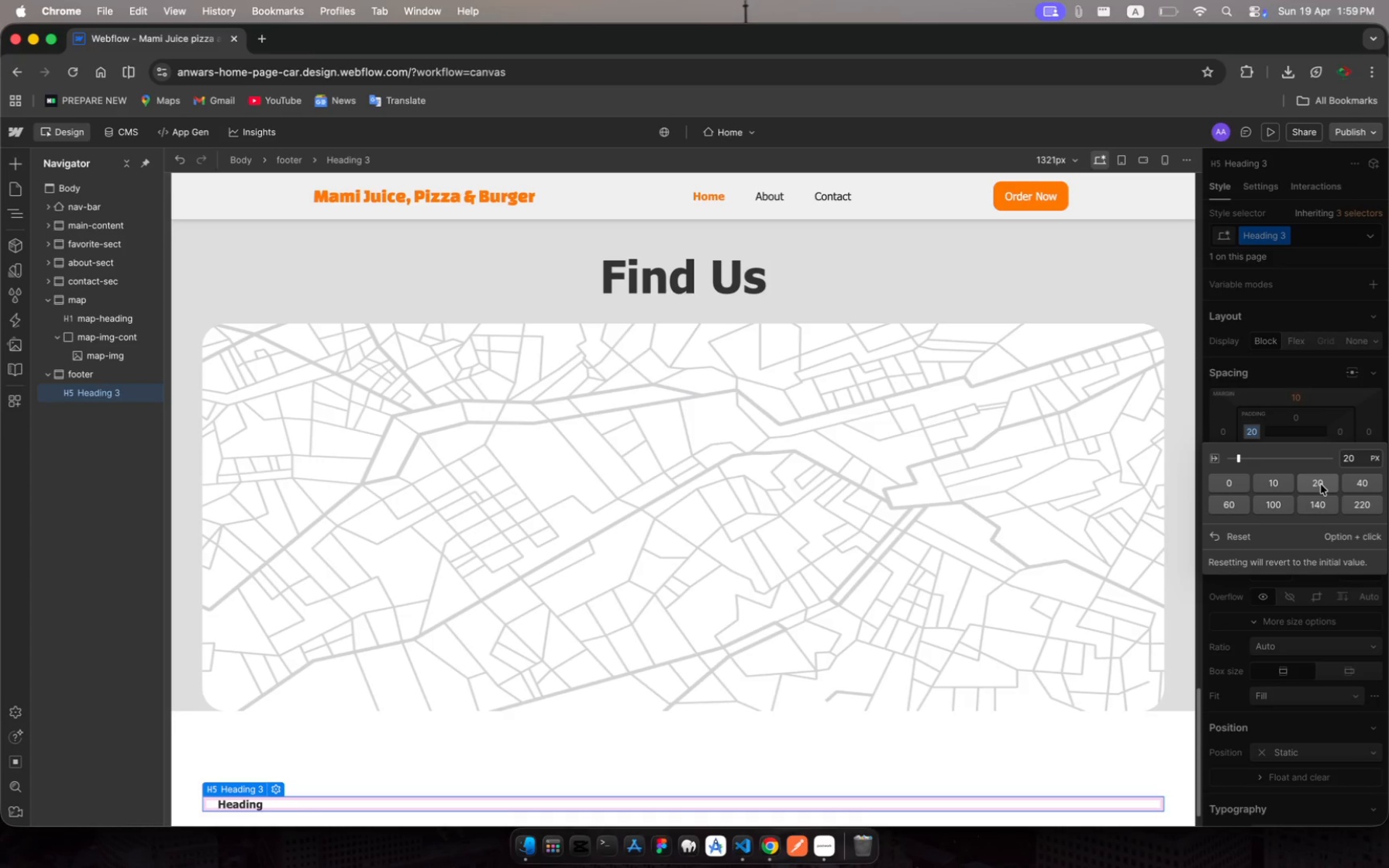 
left_click([11, 162])
 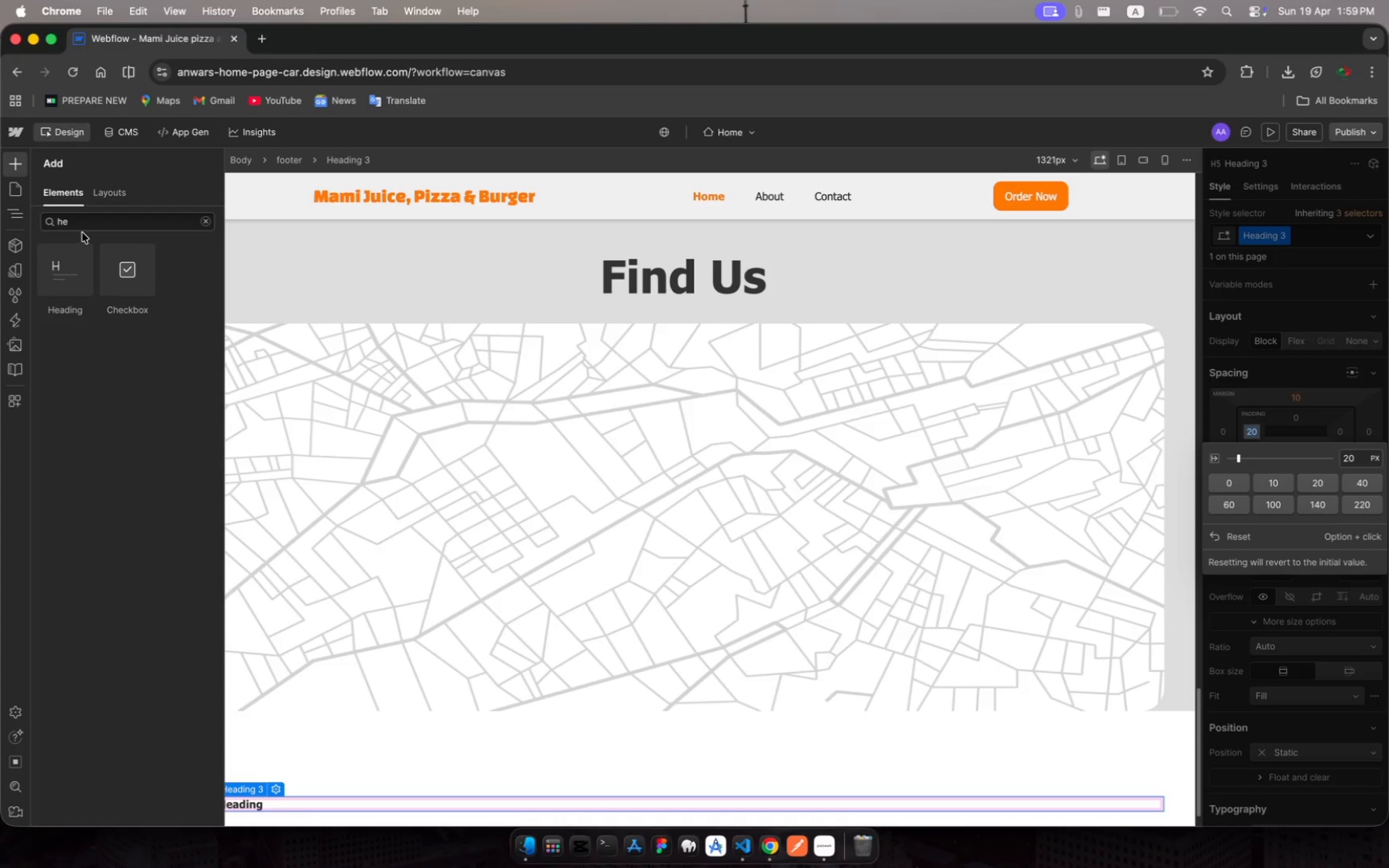 
left_click_drag(start_coordinate=[75, 223], to_coordinate=[26, 230])
 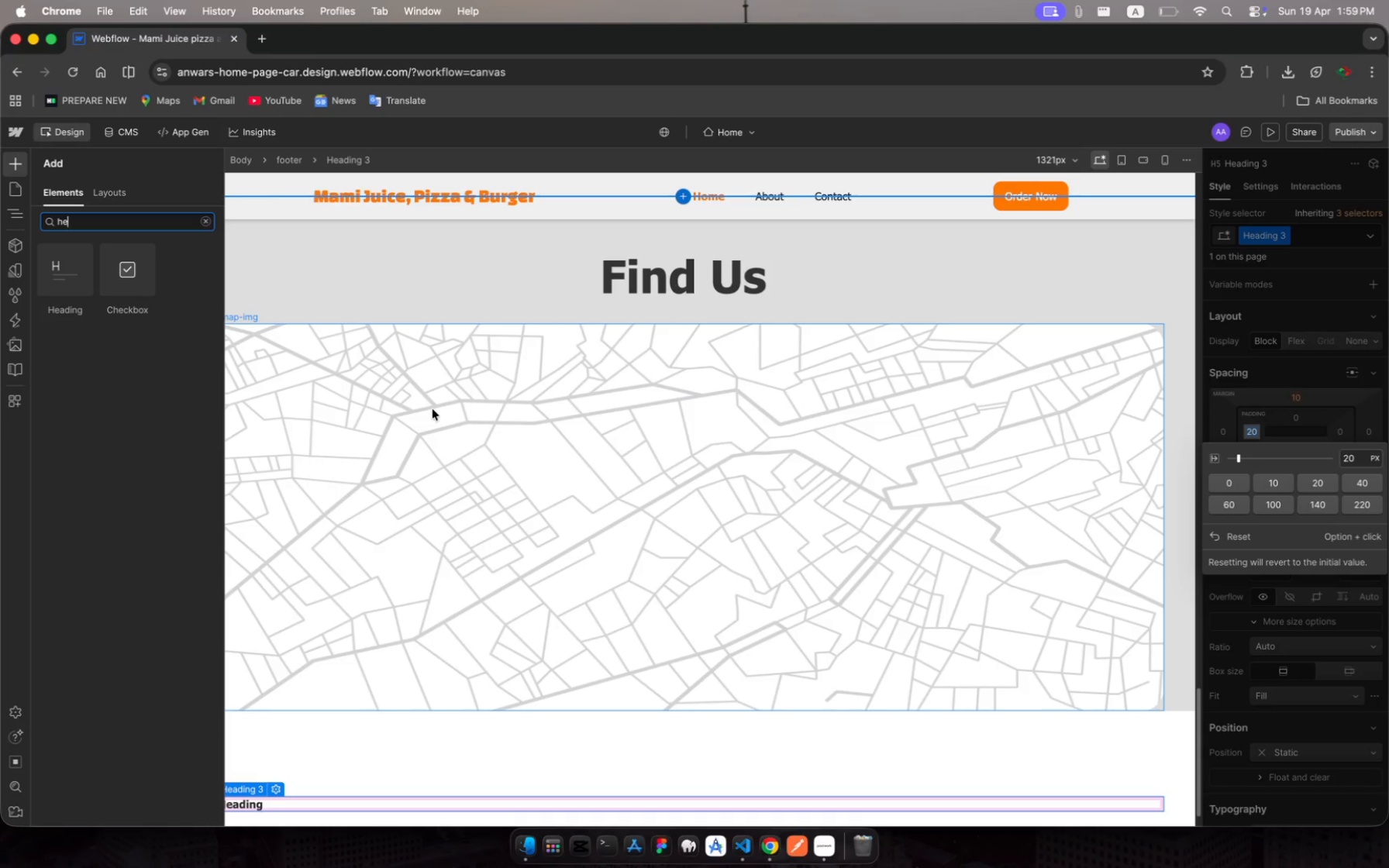 
key(Backspace)
key(Backspace)
key(Backspace)
key(Backspace)
type(dv)
 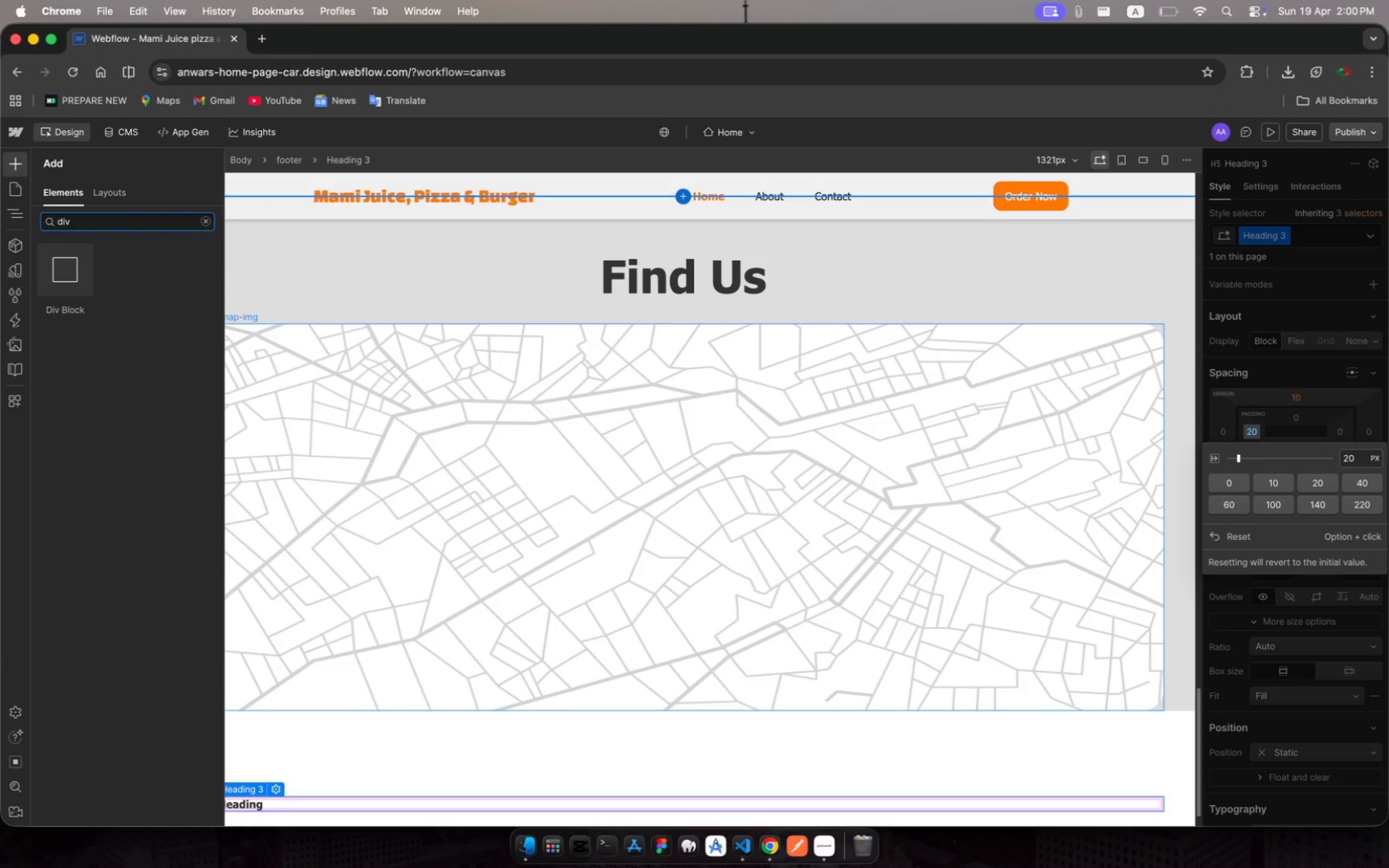 
hold_key(key=I, duration=0.32)
 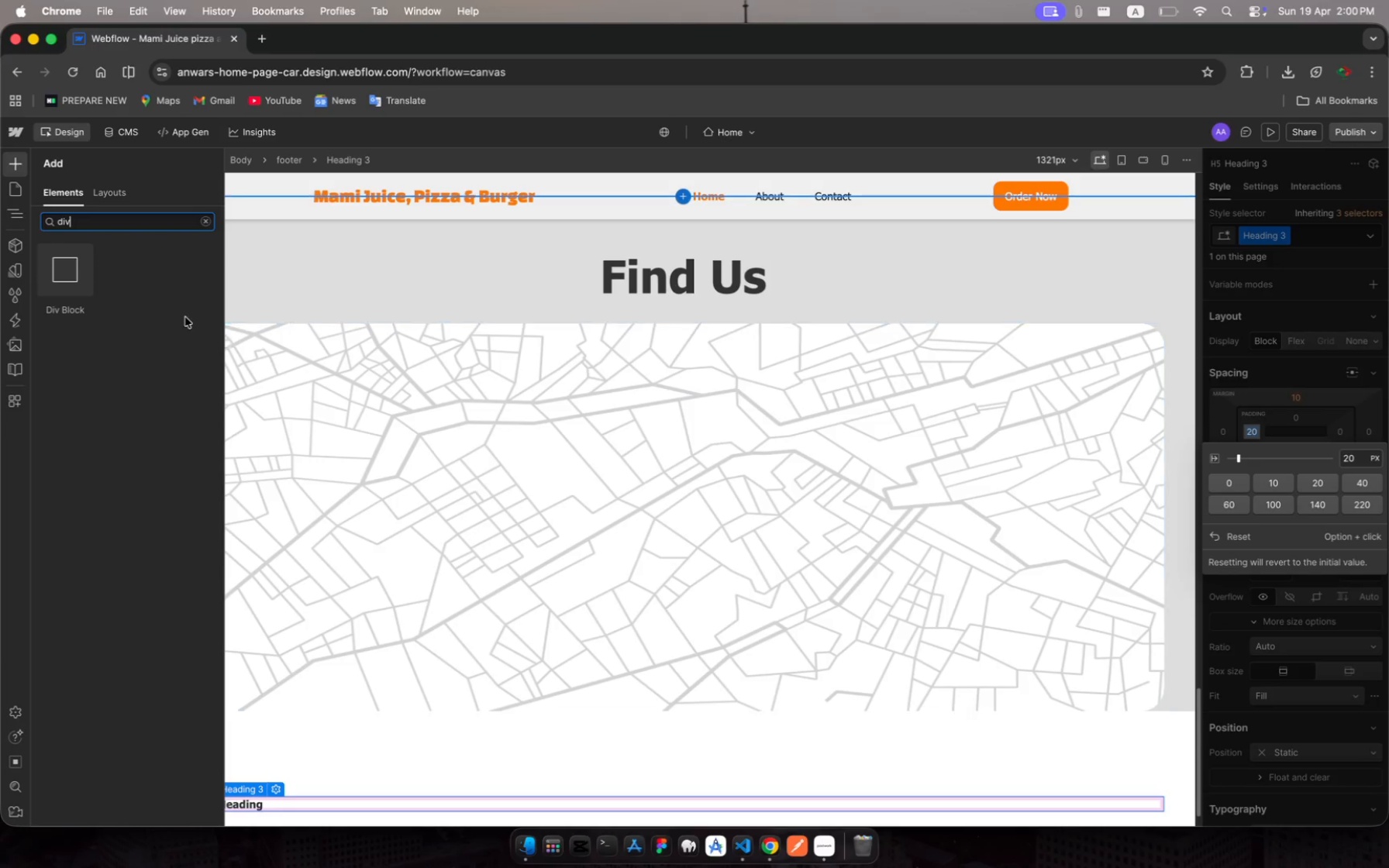 
left_click([71, 276])
 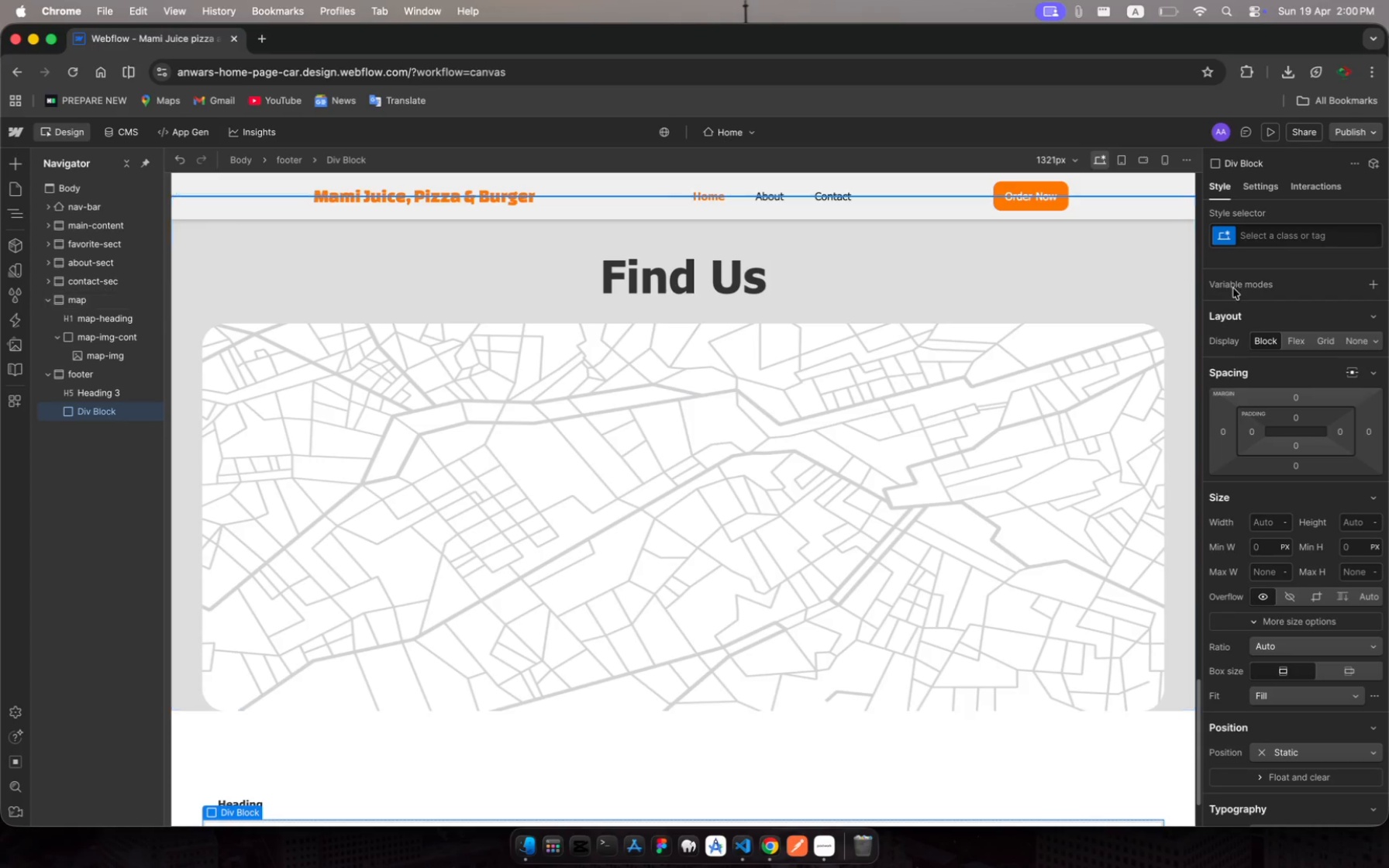 
wait(7.65)
 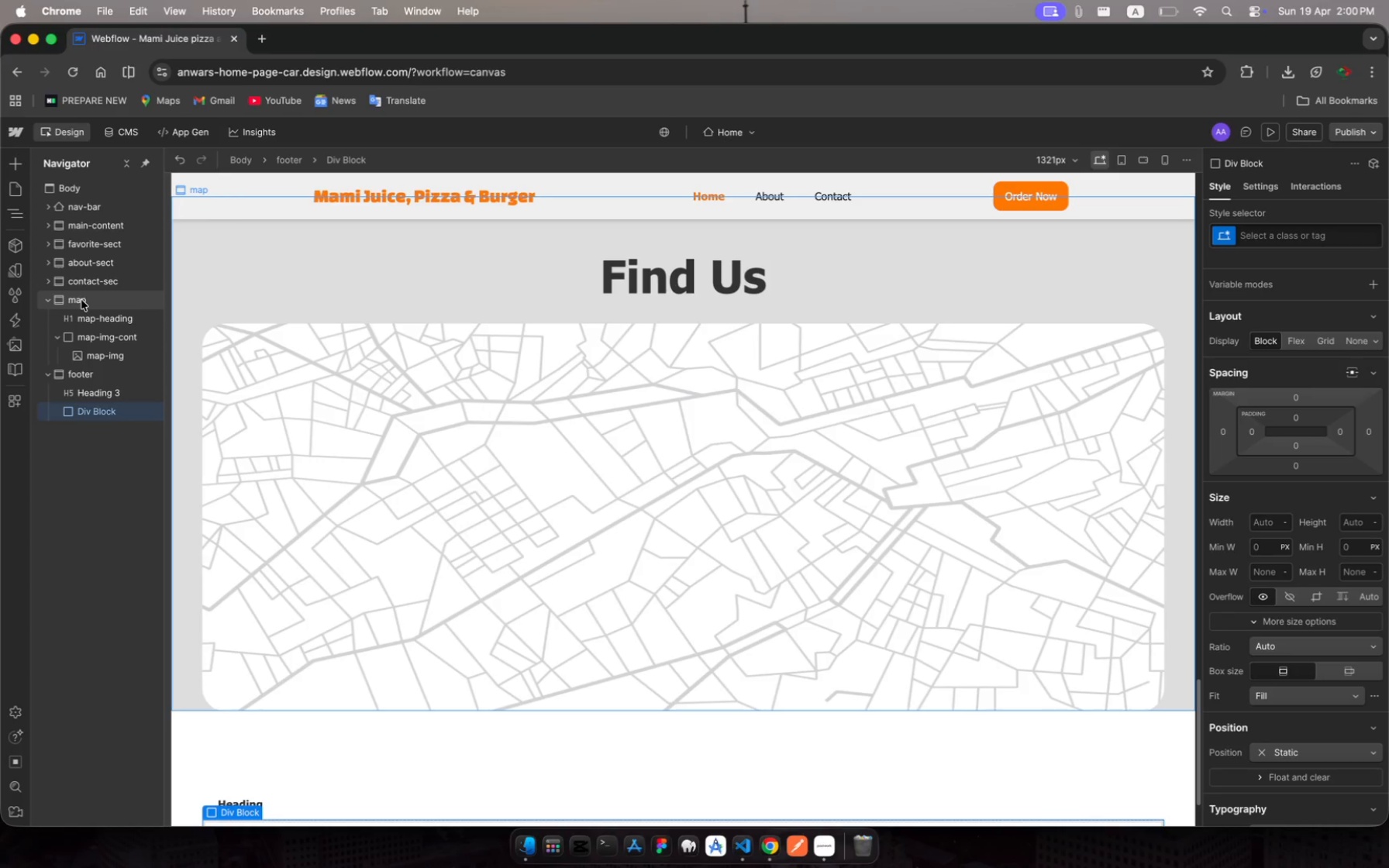 
type(links-cot)
 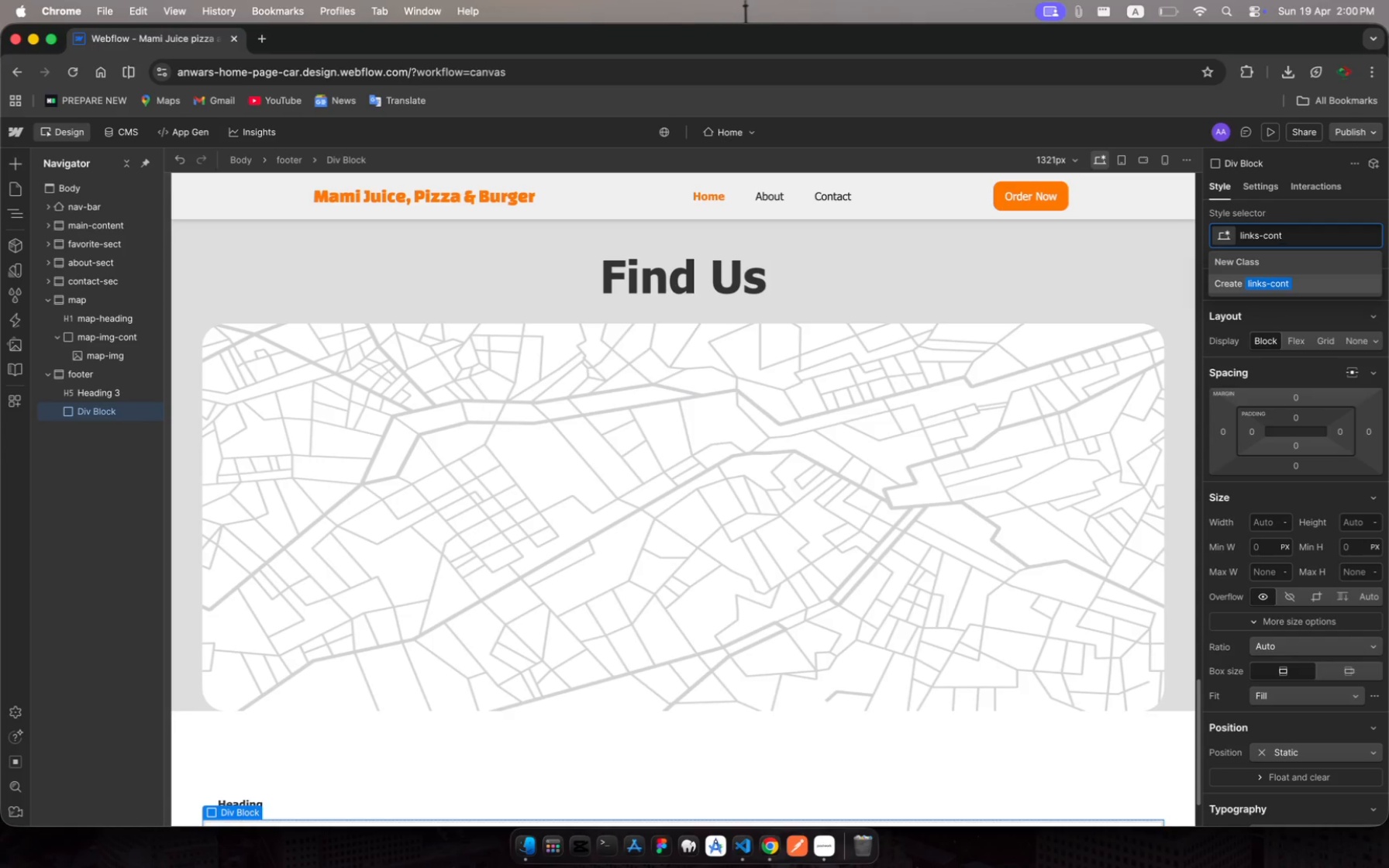 
key(Enter)
 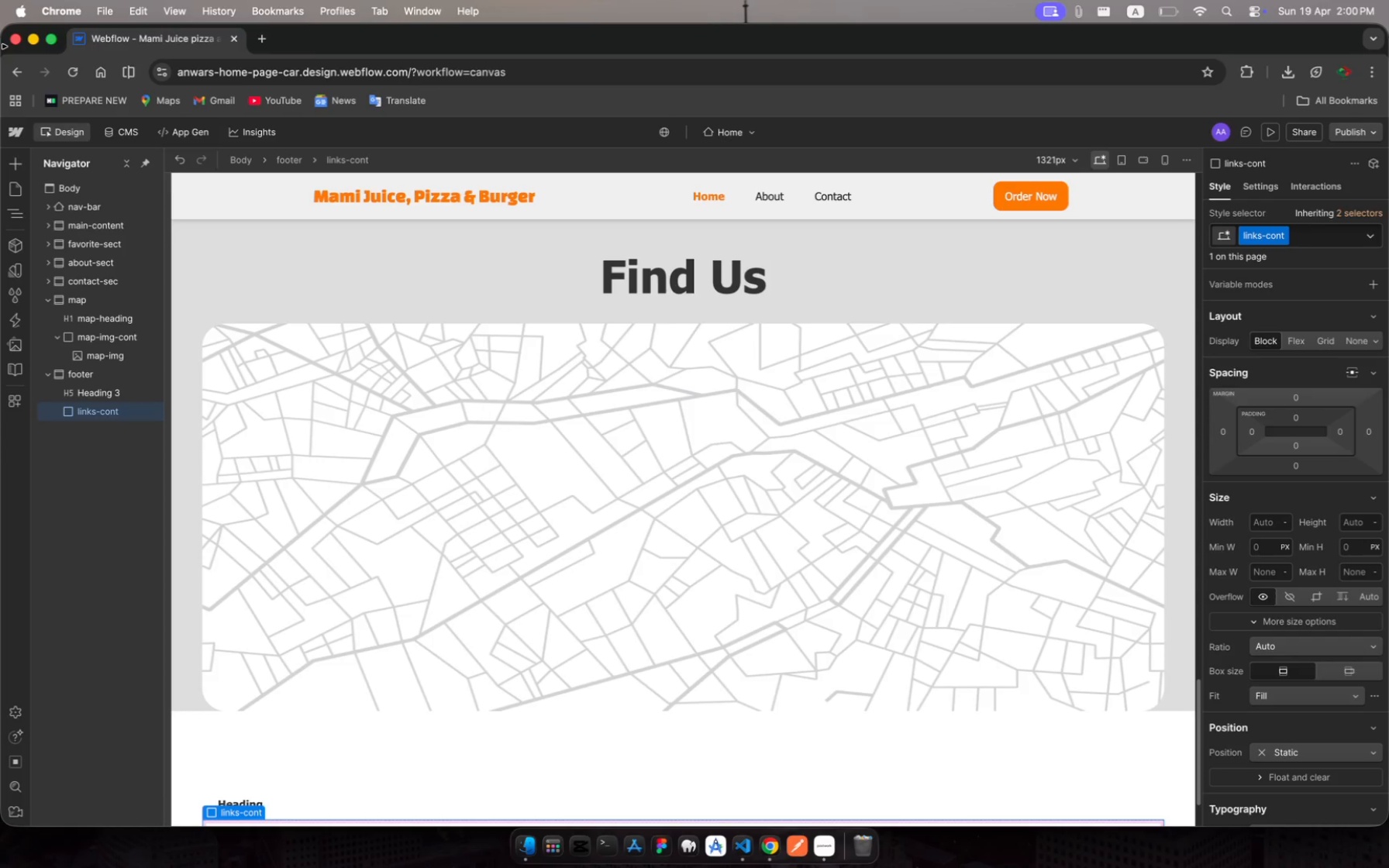 
left_click([16, 169])
 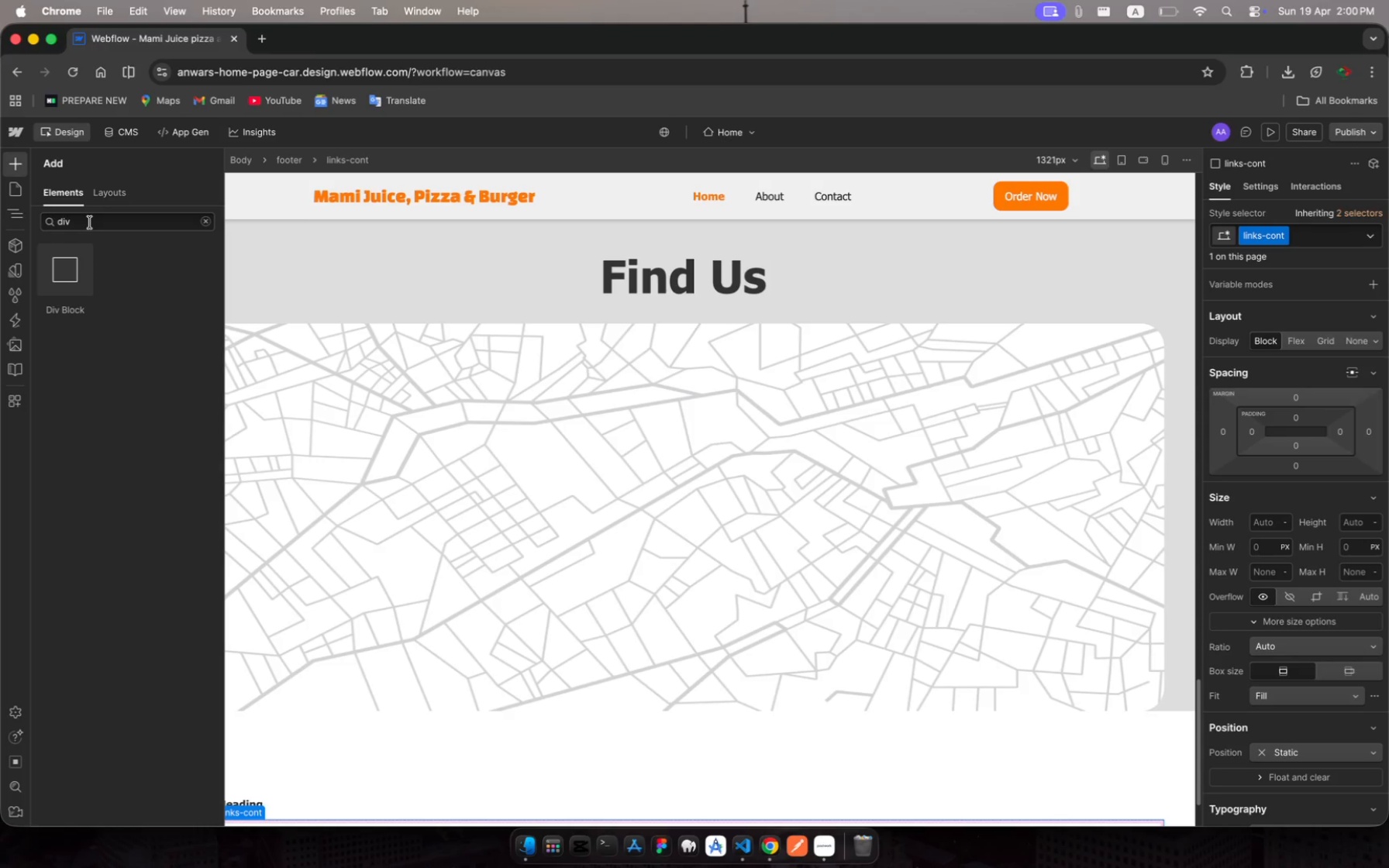 
left_click_drag(start_coordinate=[89, 221], to_coordinate=[55, 219])
 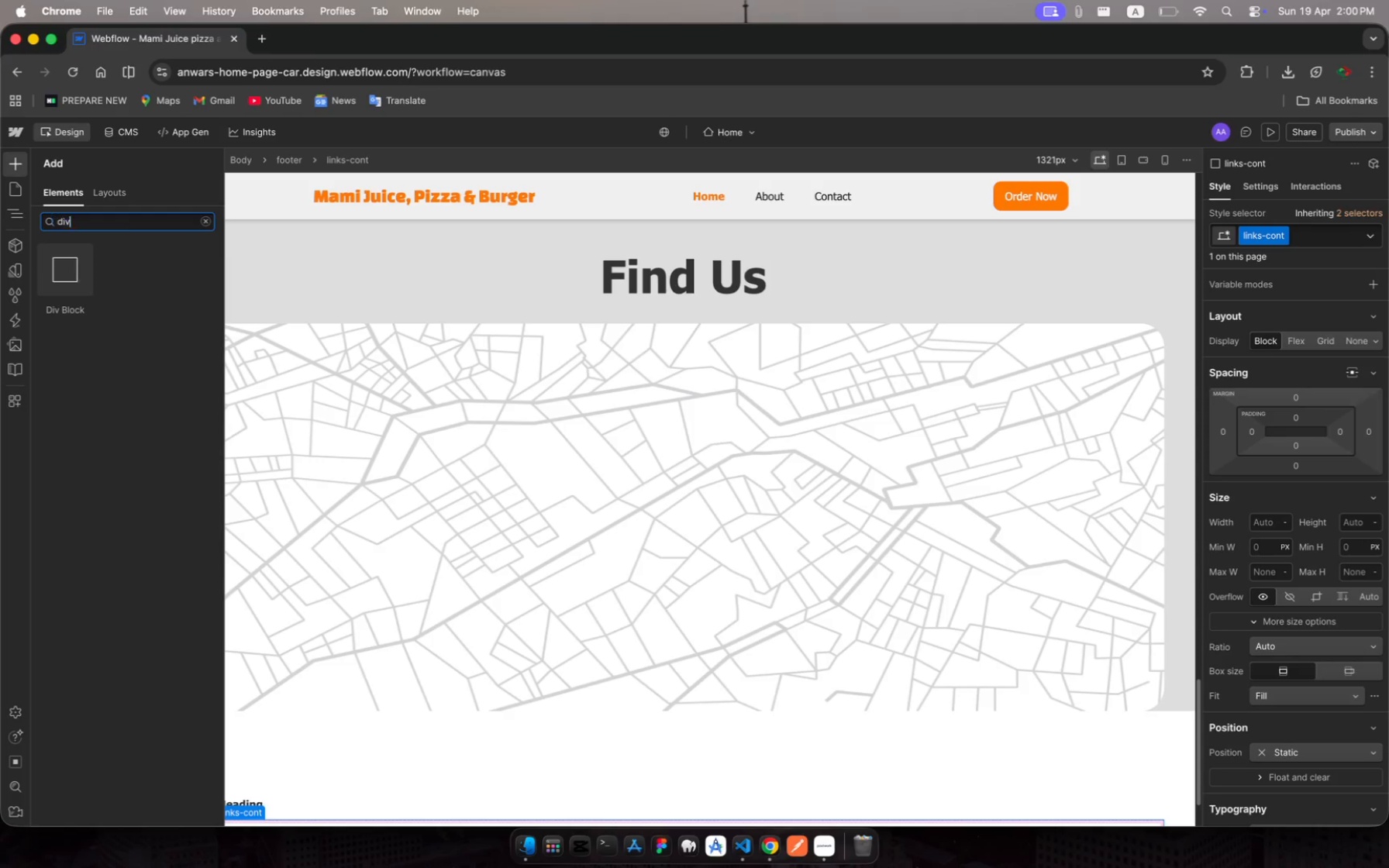 
key(Backspace)
key(Backspace)
type(in)
key(Backspace)
key(Backspace)
key(Backspace)
 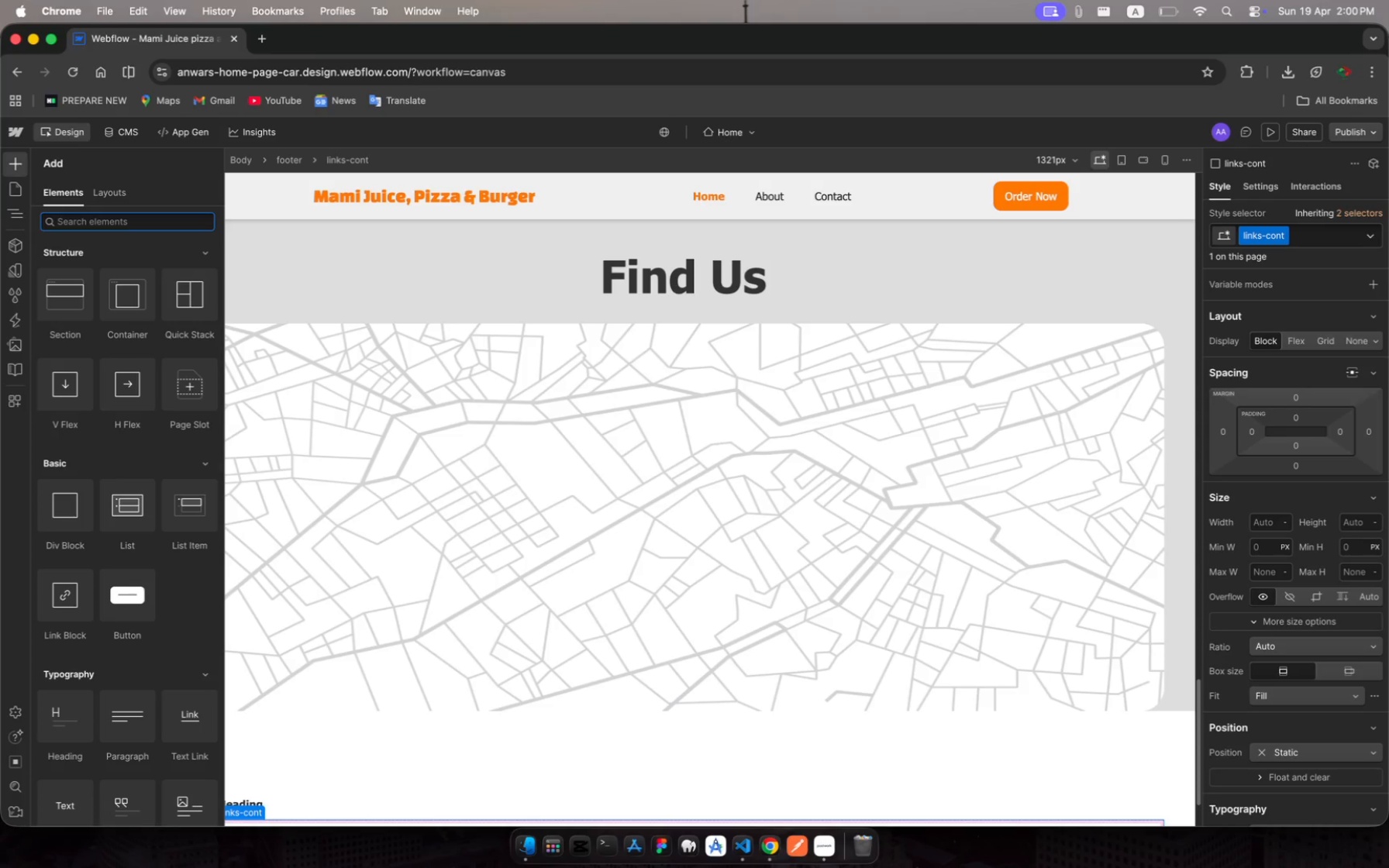 
type(par)
 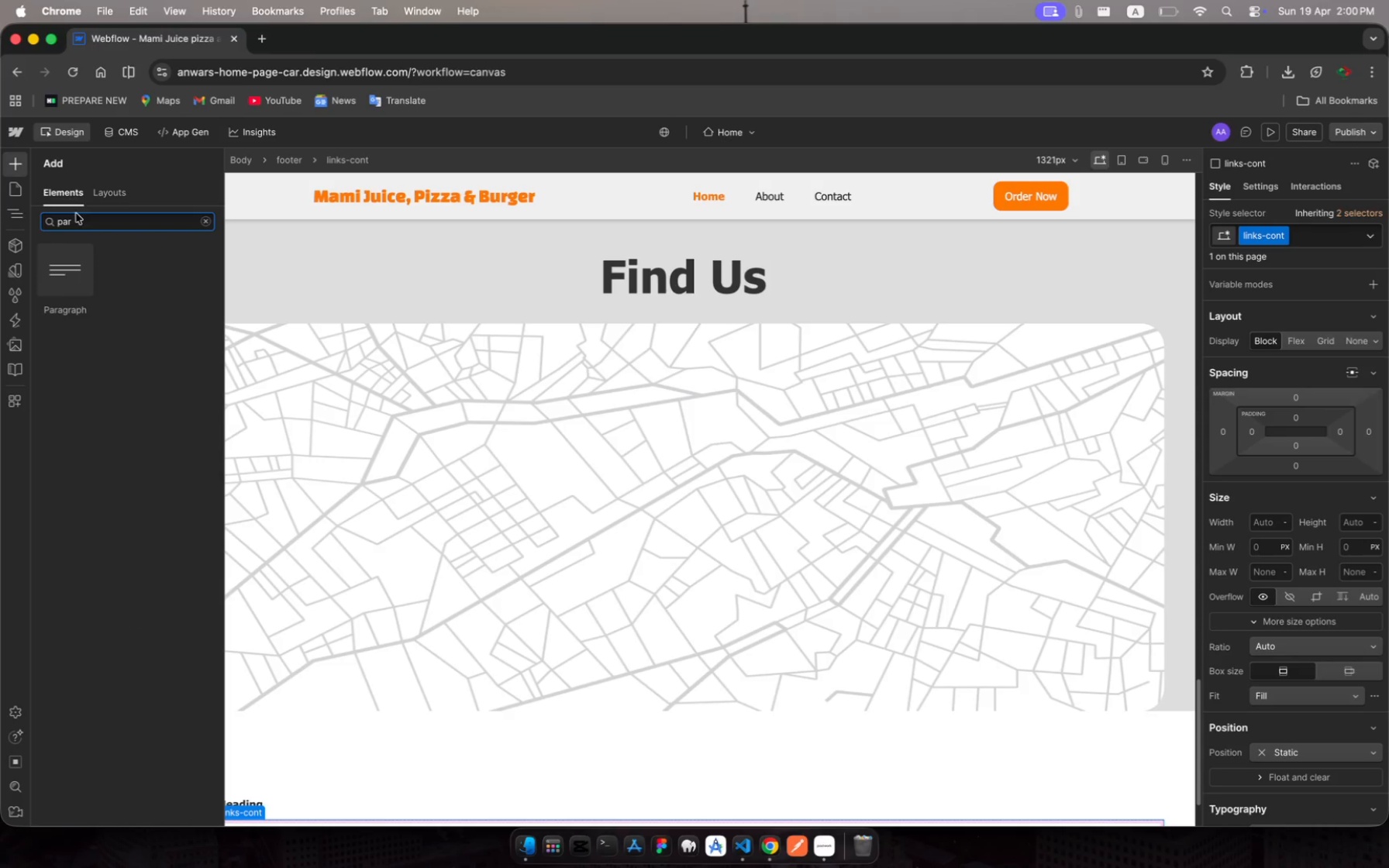 
left_click([71, 290])
 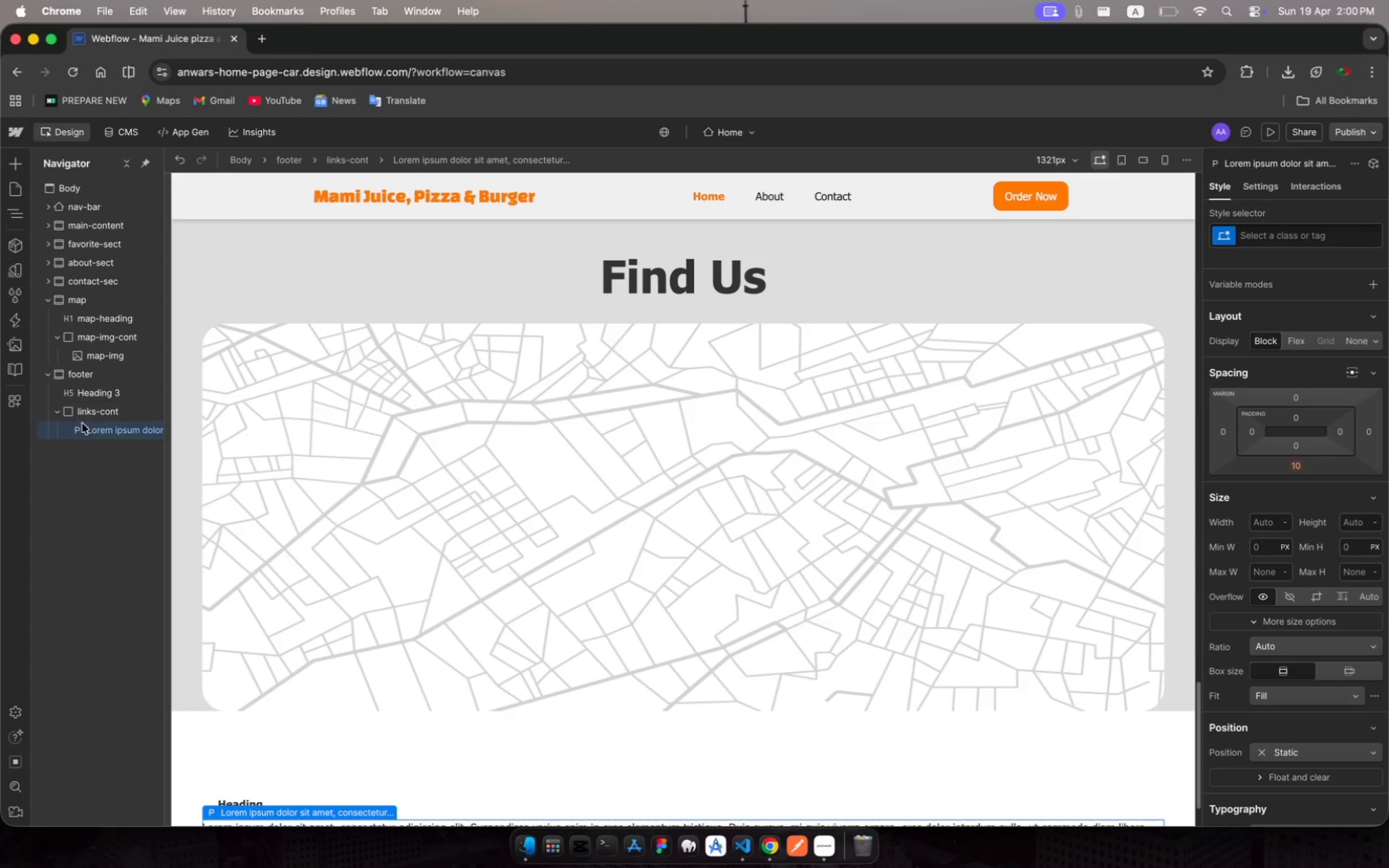 
left_click([97, 431])
 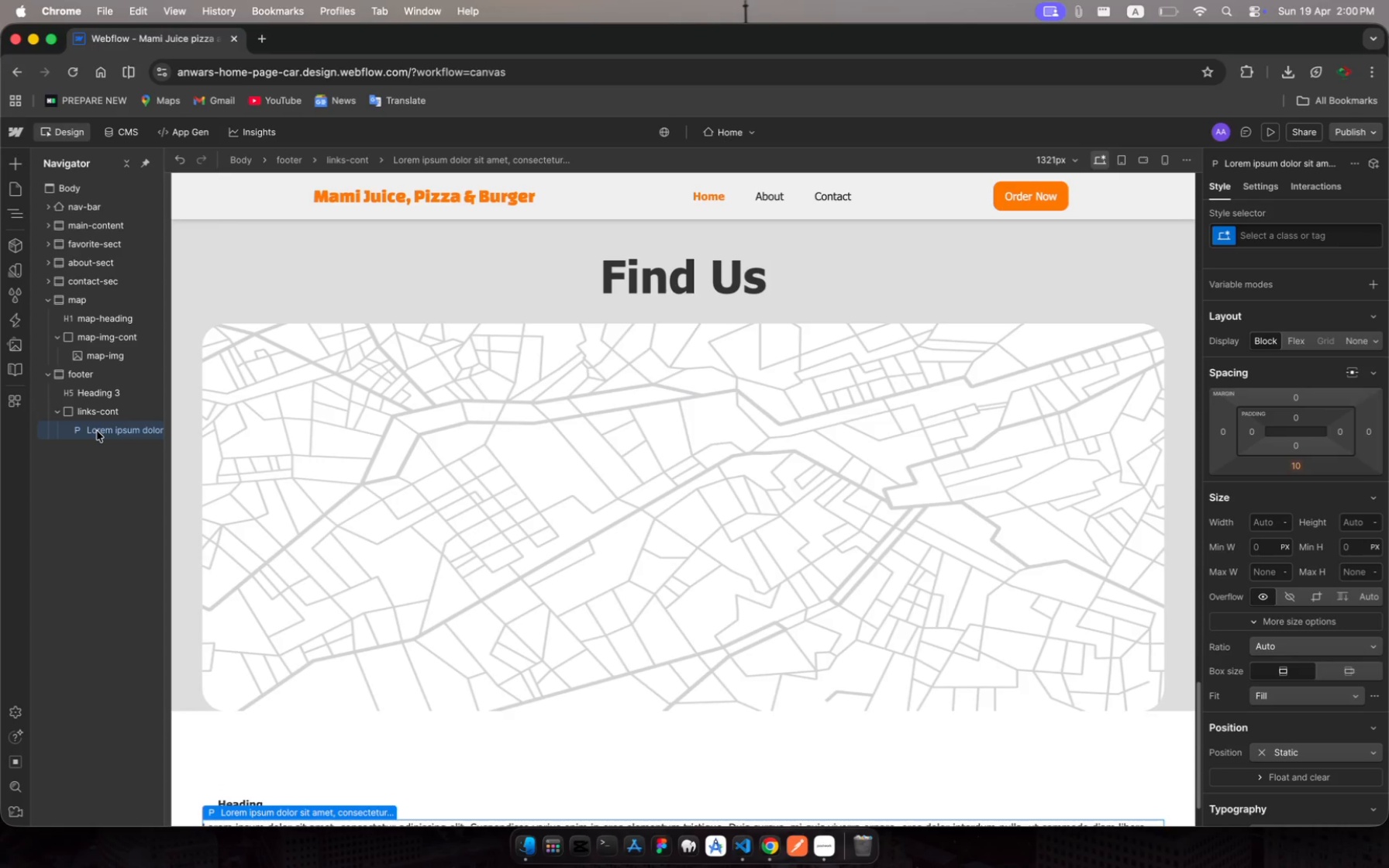 
key(Meta+C)
 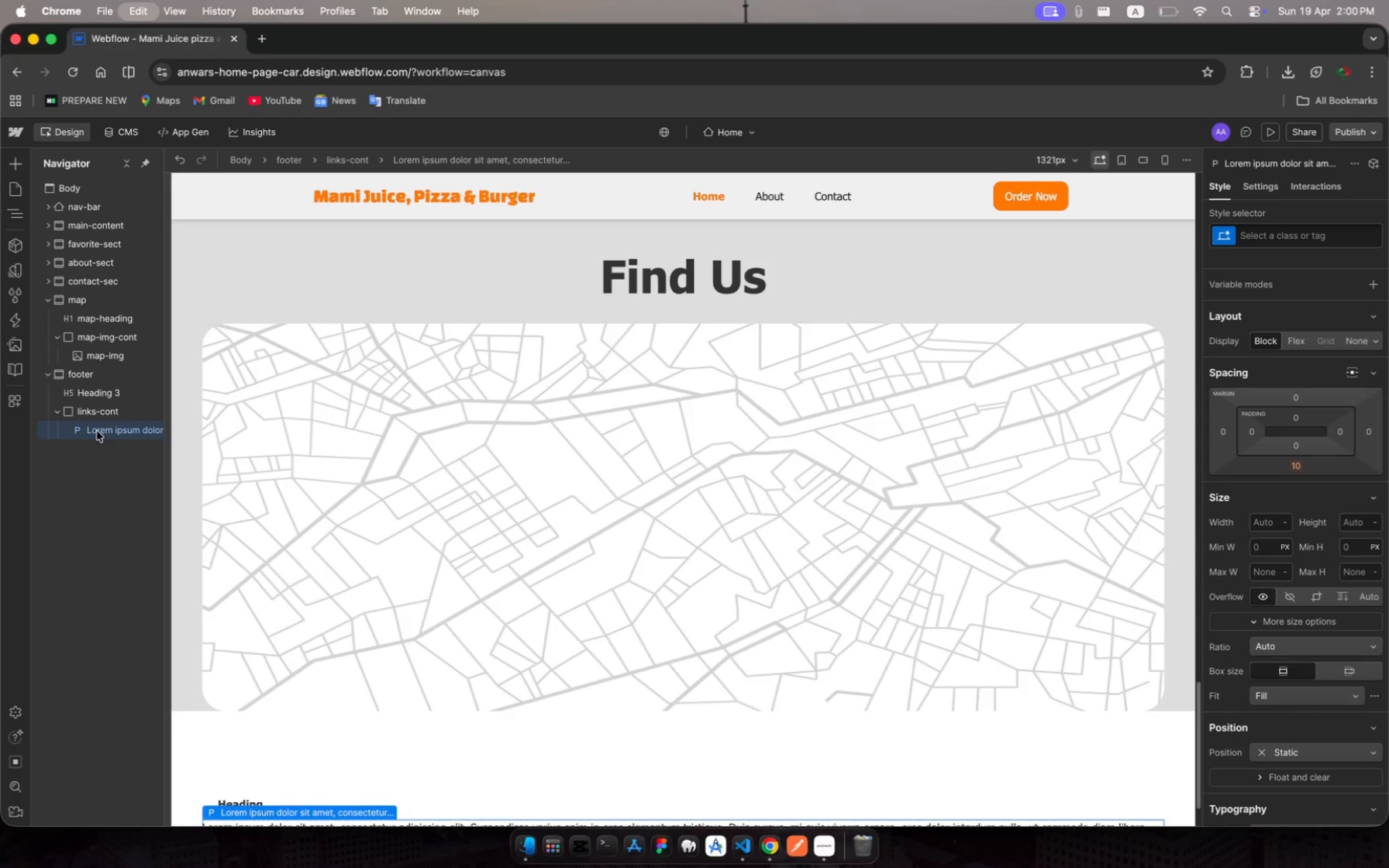 
key(Meta+V)
 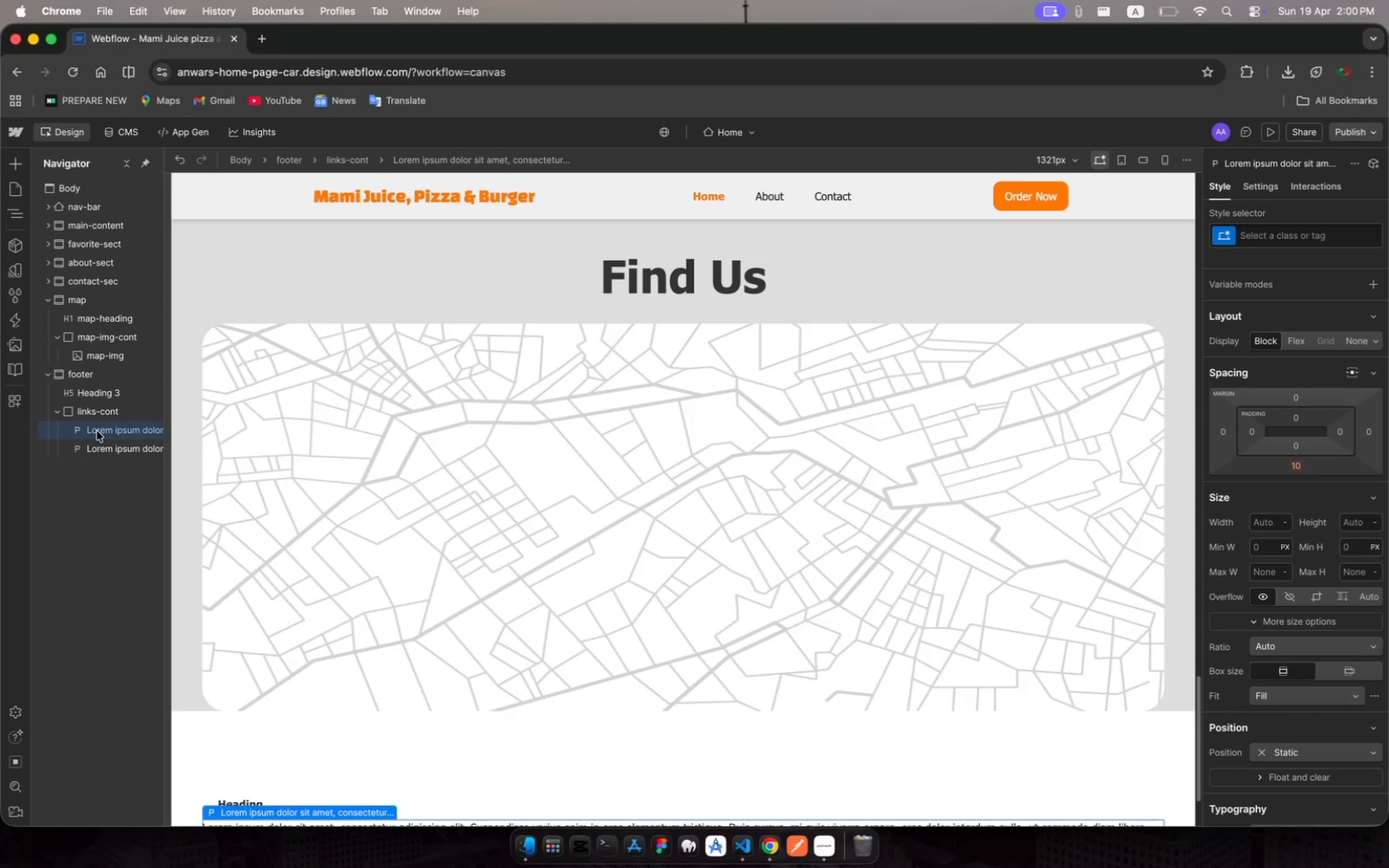 
key(Meta+V)
 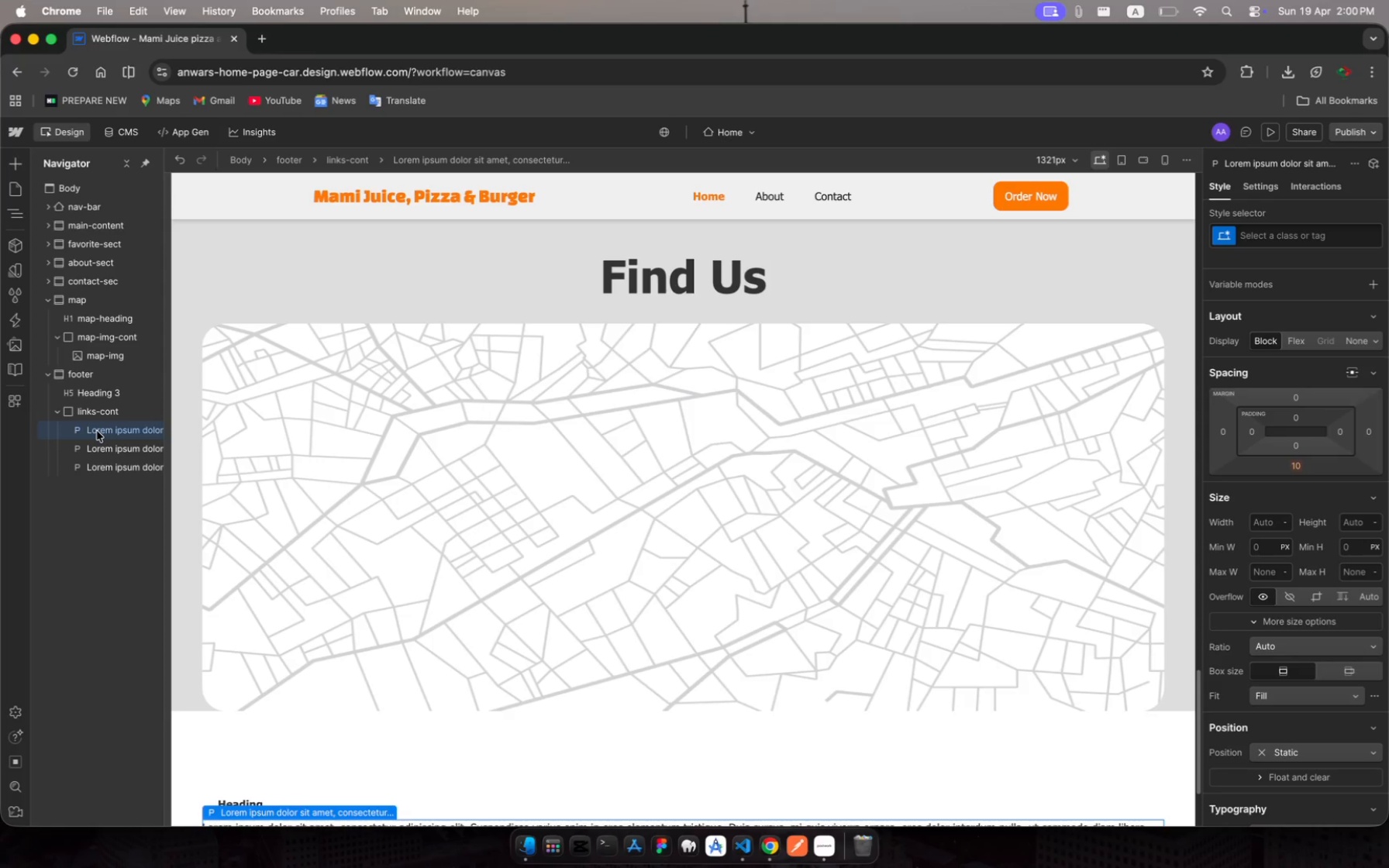 
key(Meta+V)
 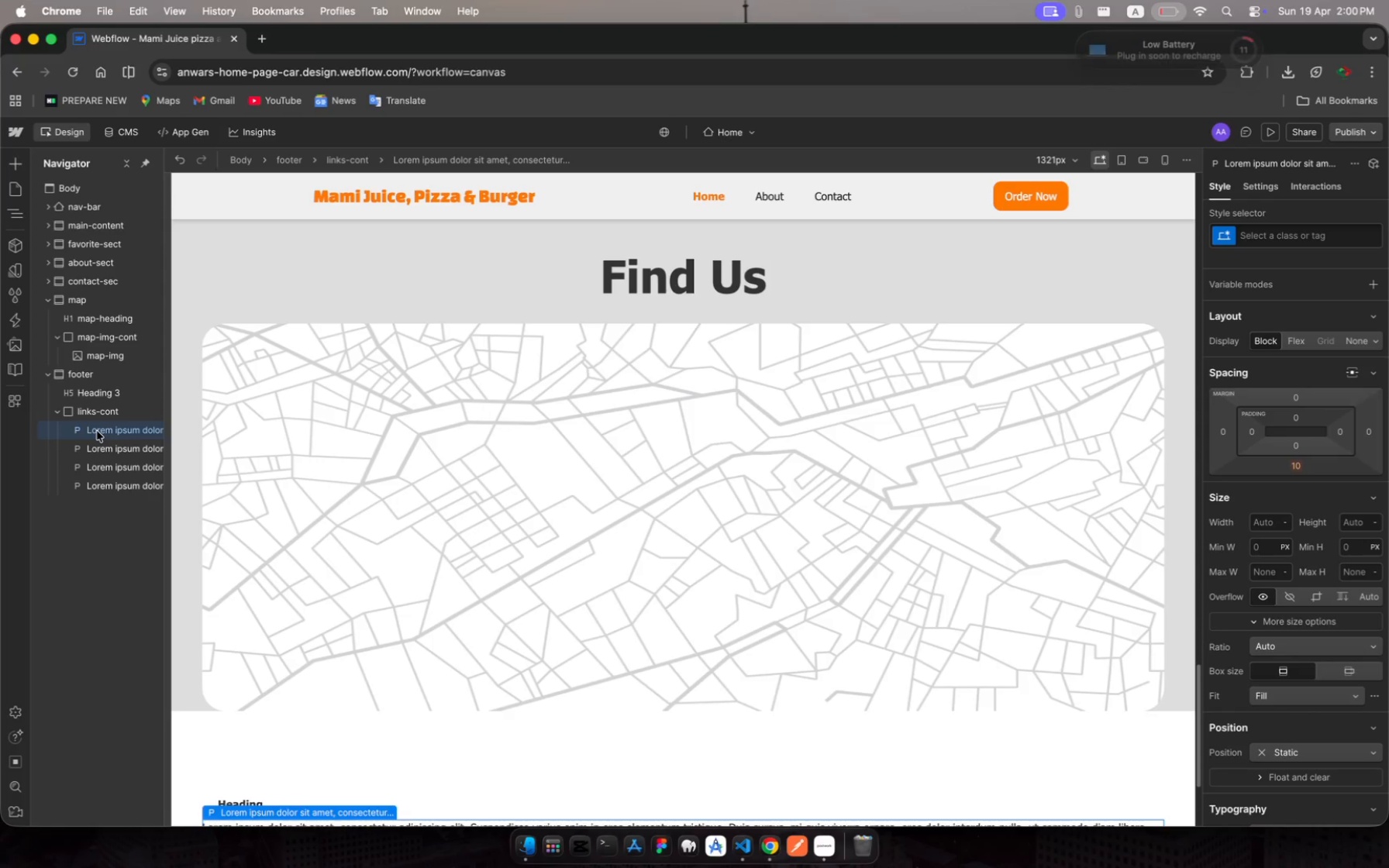 
scroll: coordinate [515, 632], scroll_direction: down, amount: 274.0
 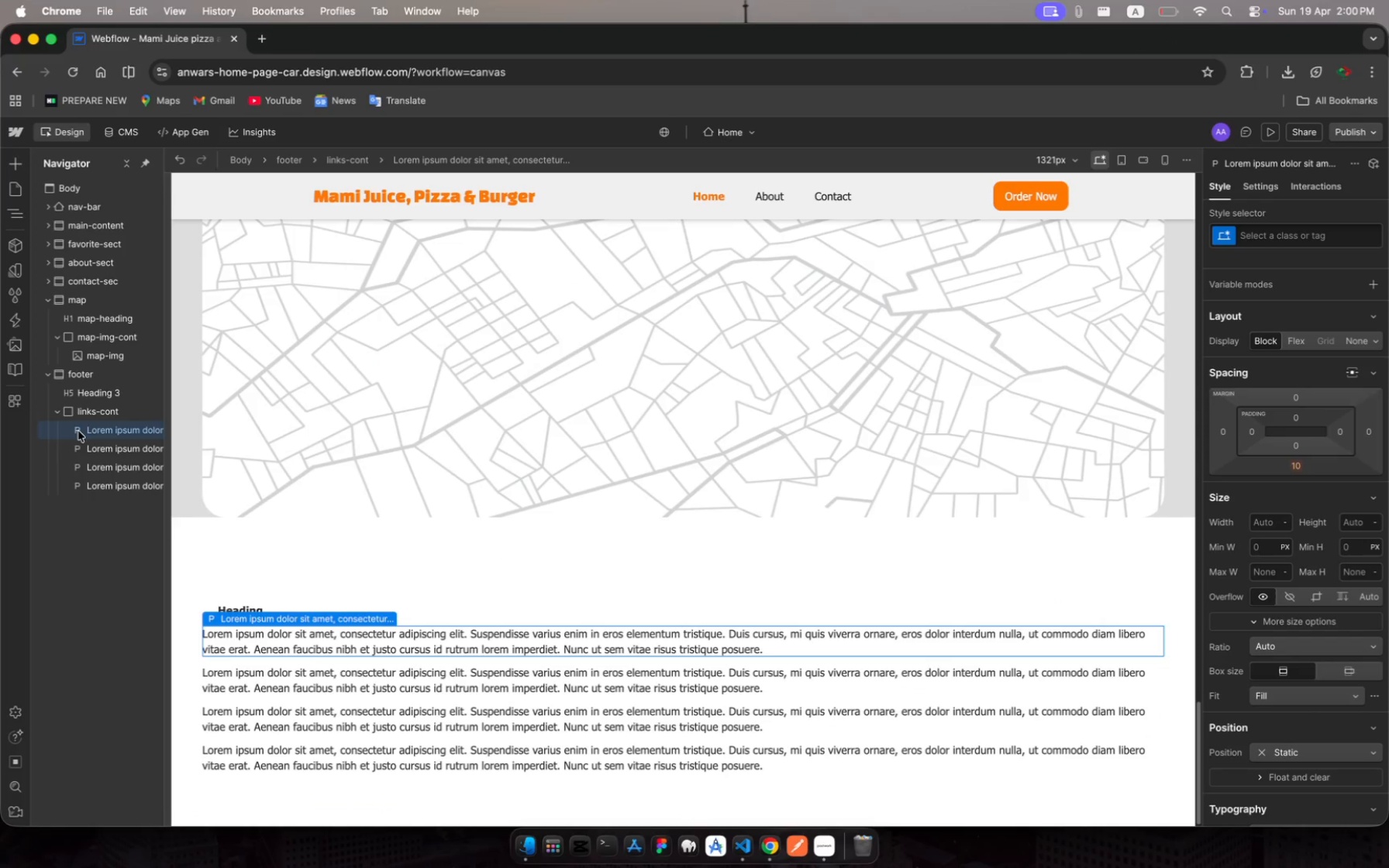 
left_click([60, 415])
 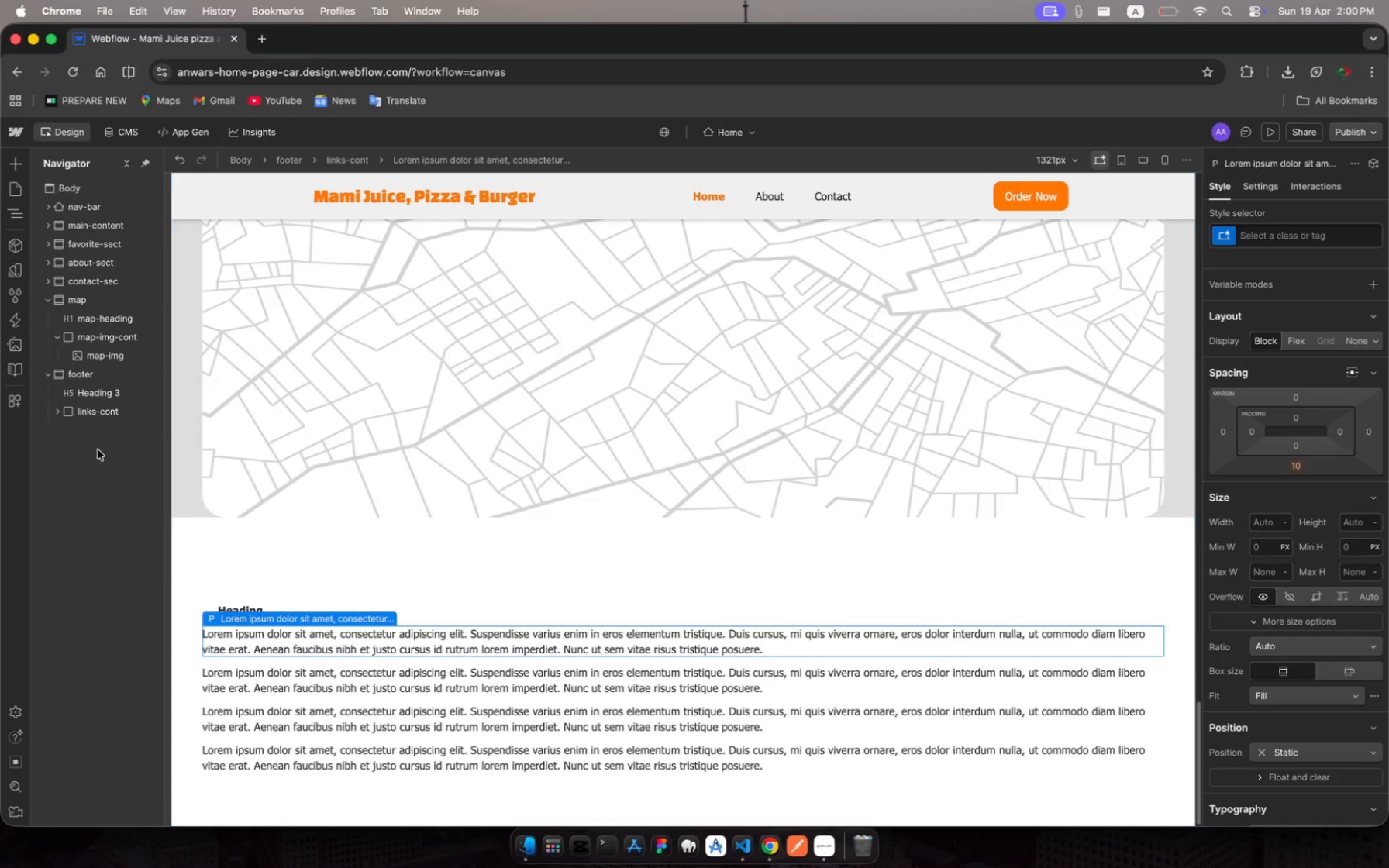 
left_click([84, 389])
 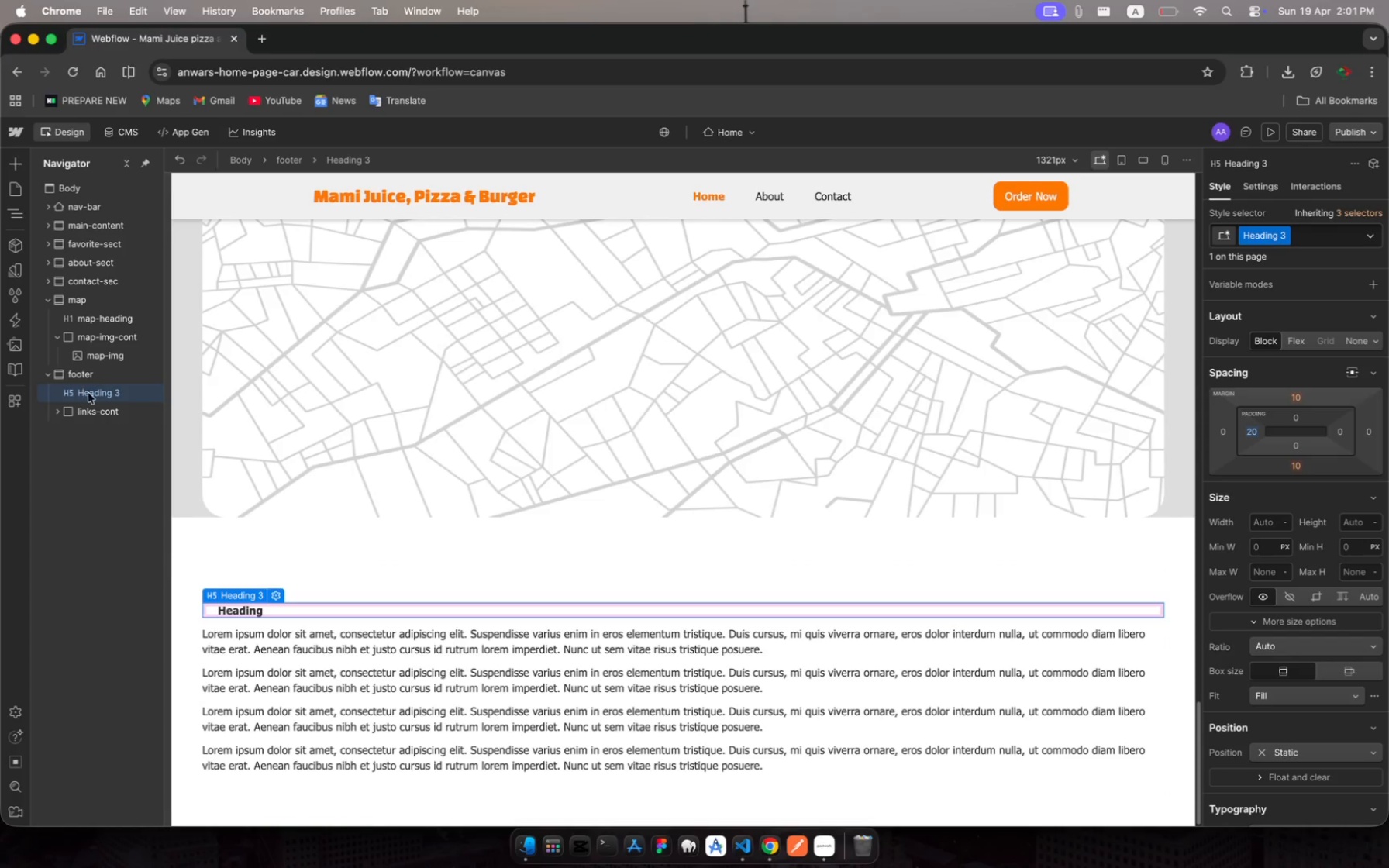 
wait(6.6)
 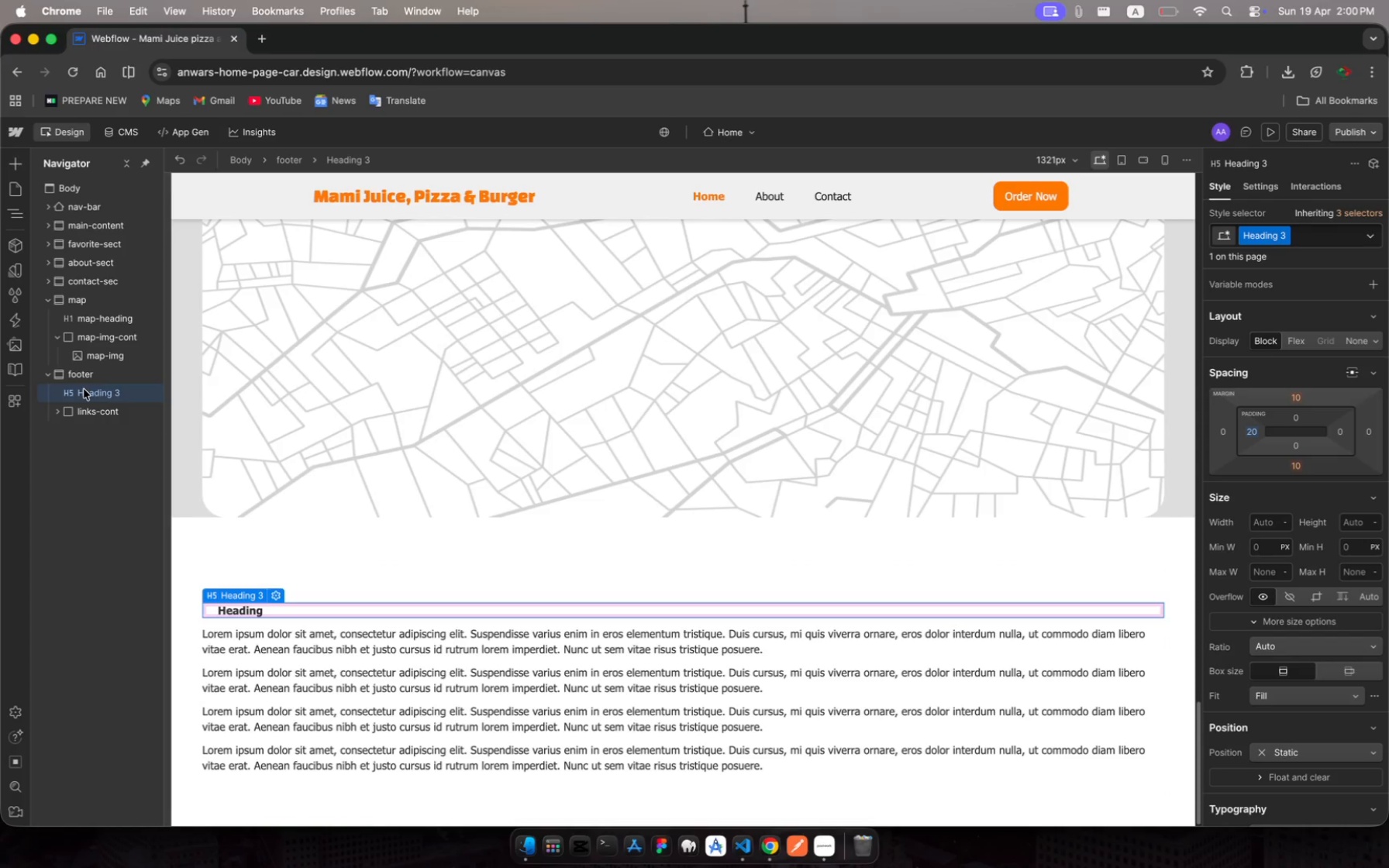 
left_click([312, 610])
 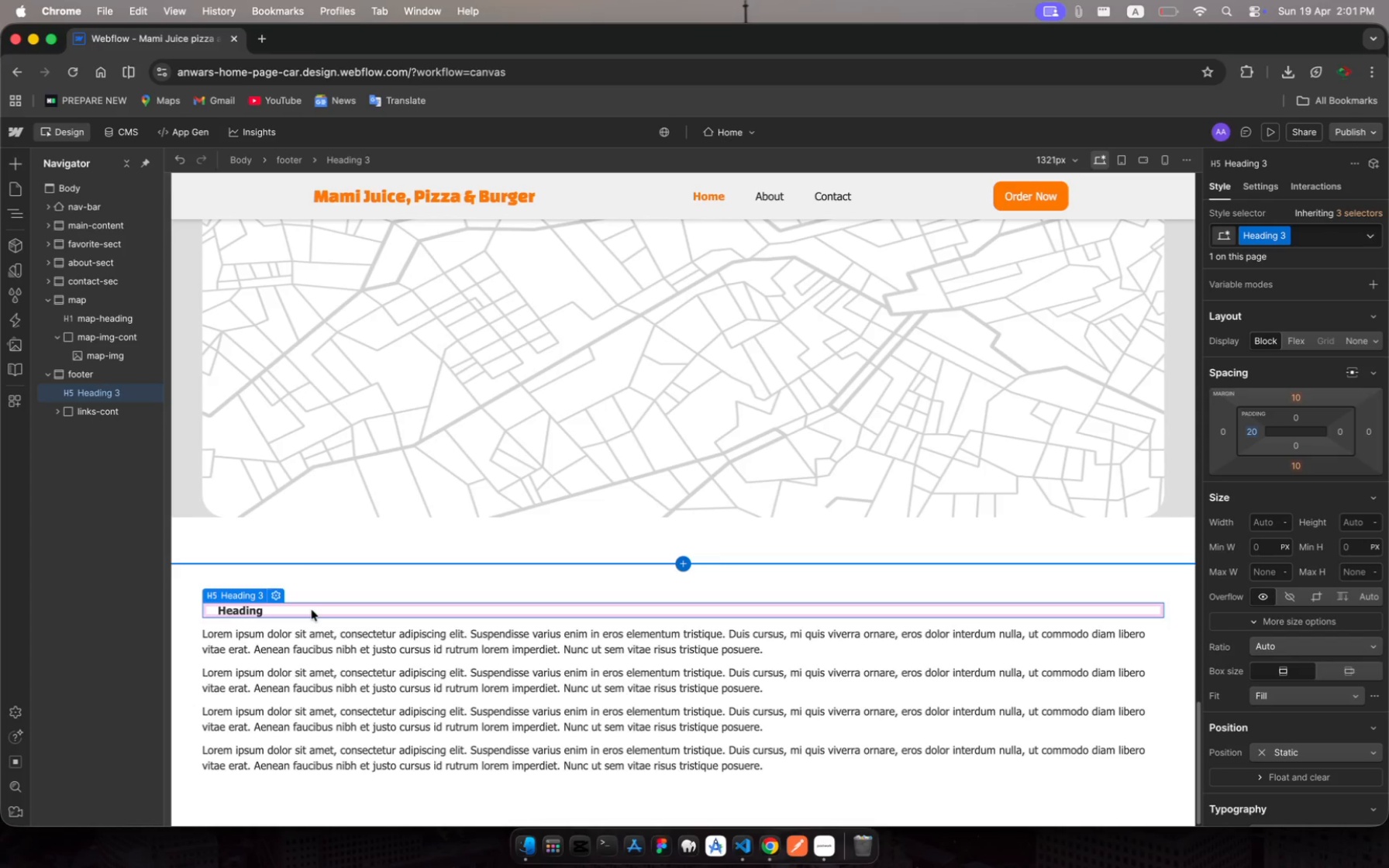 
key(Enter)
 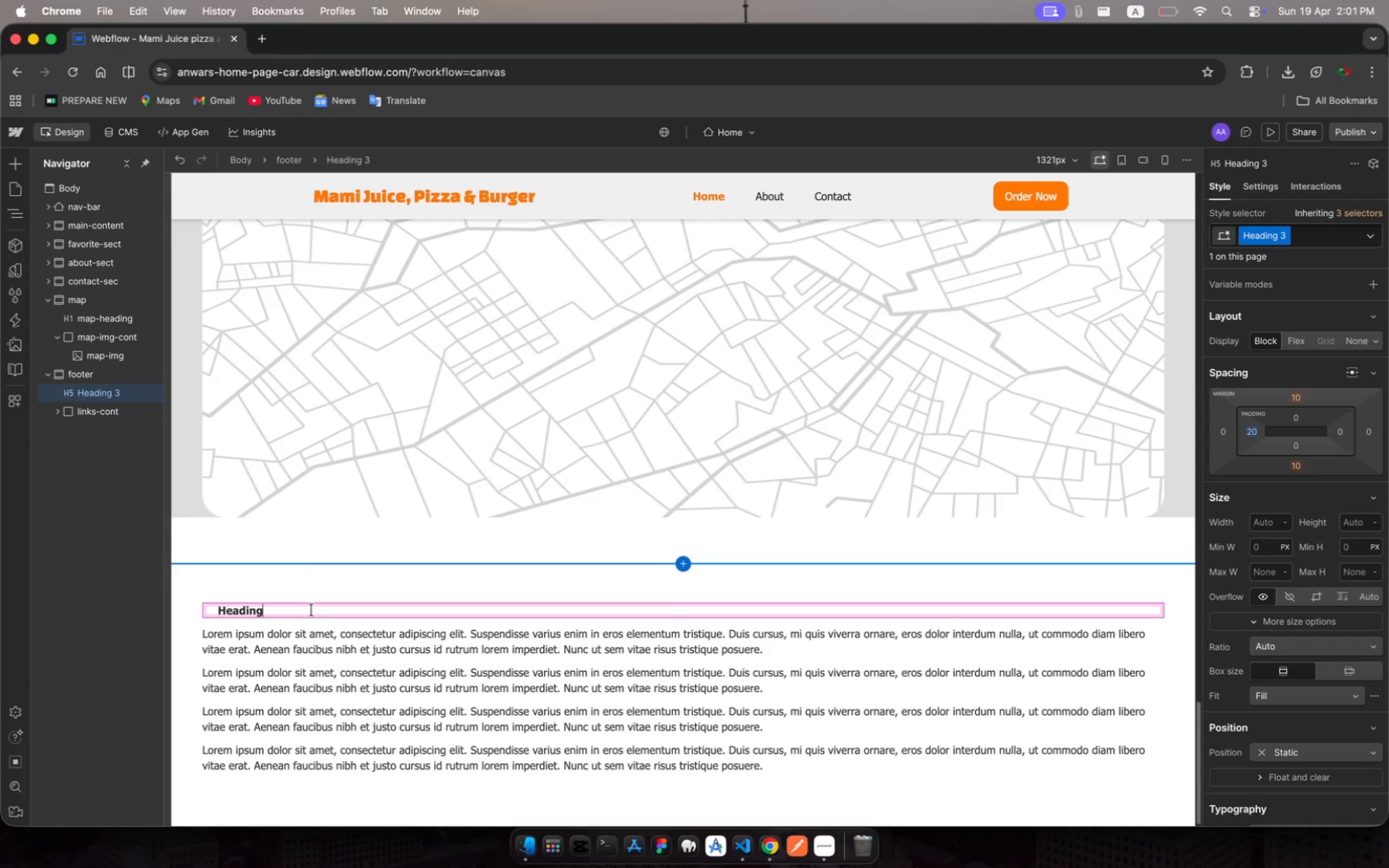 
hold_key(key=Backspace, duration=1.41)
 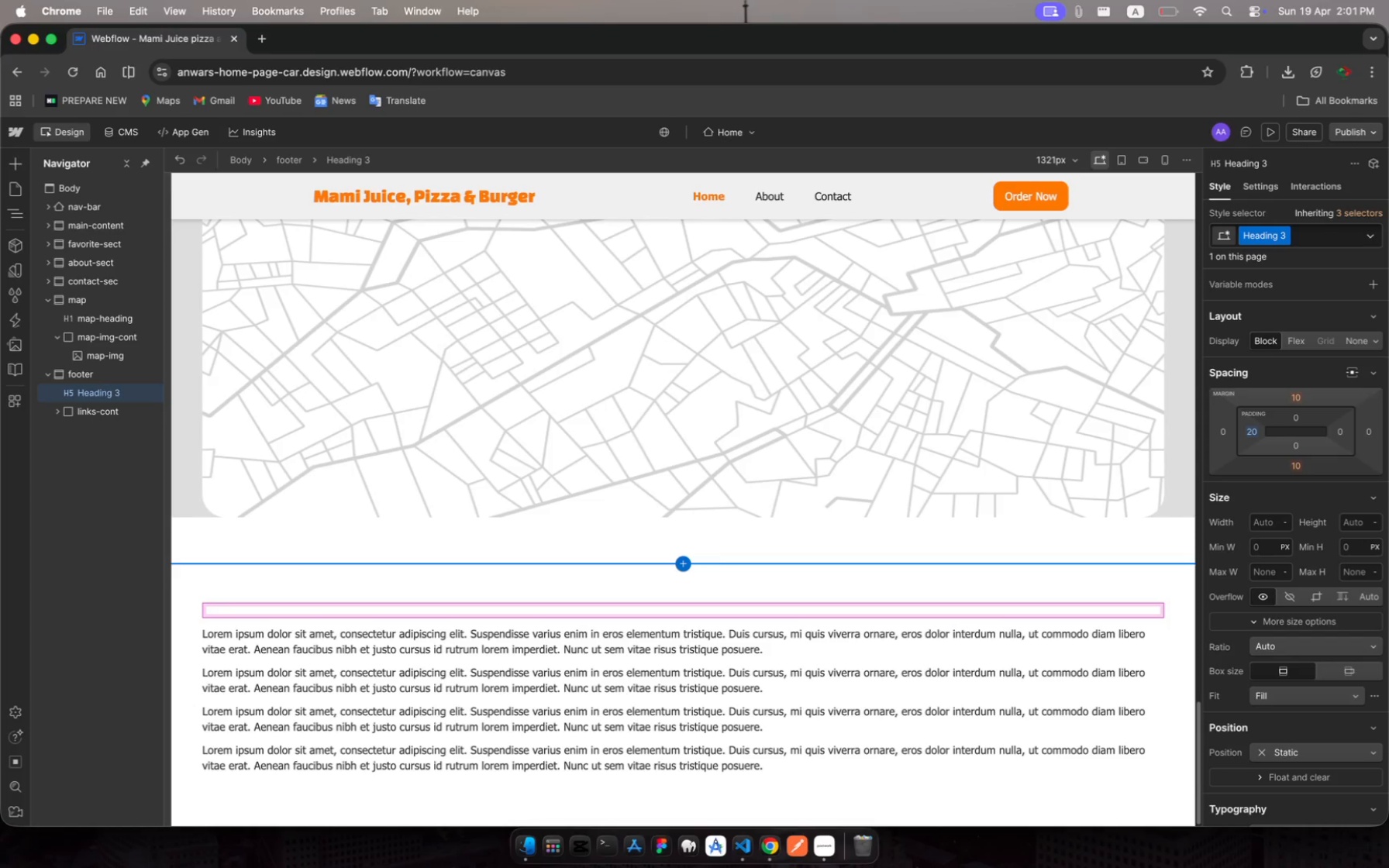 
key(Shift+2)
 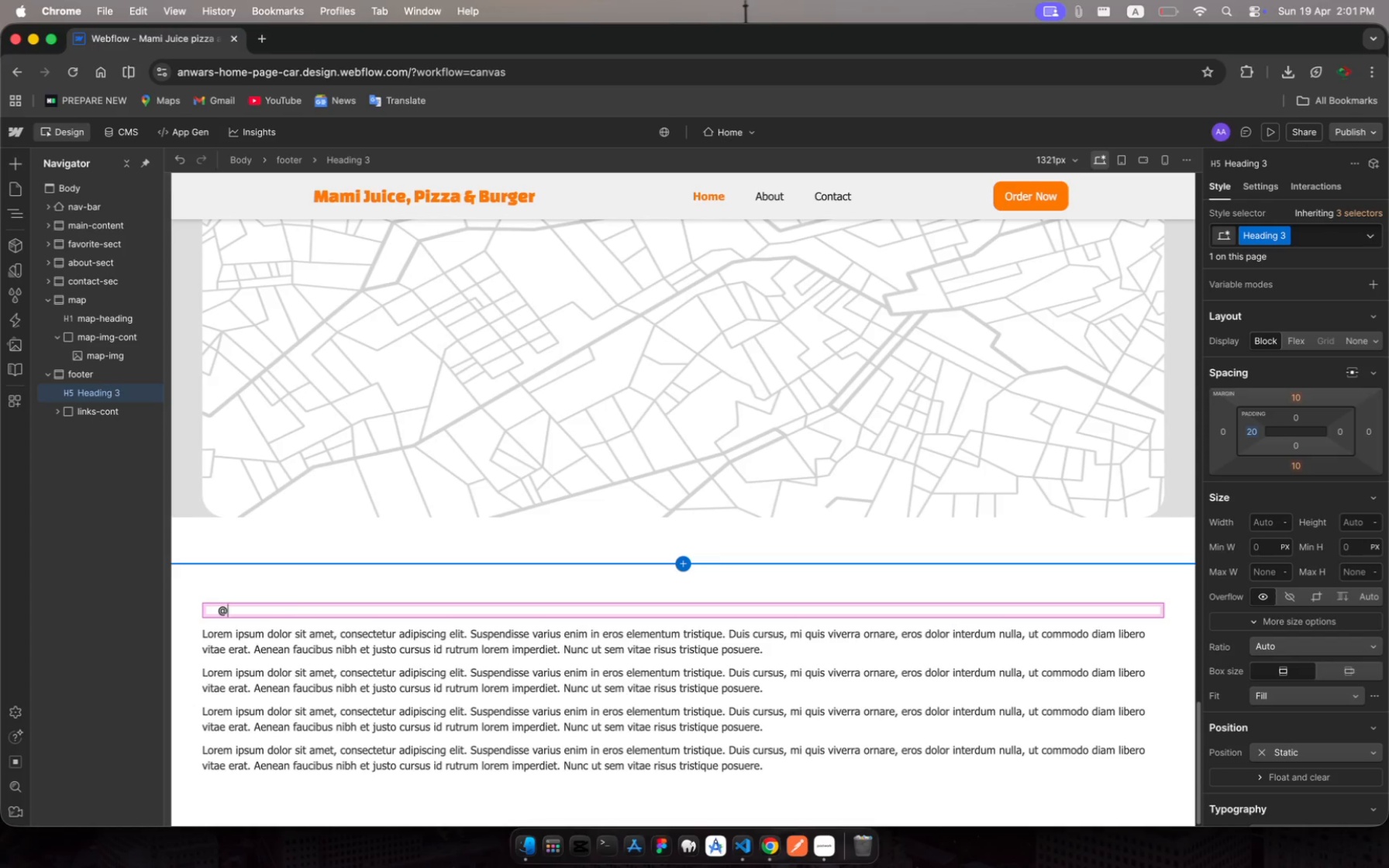 
type(2026 Mami Juice )
key(Backspace)
type(, Pizza and Burger)
 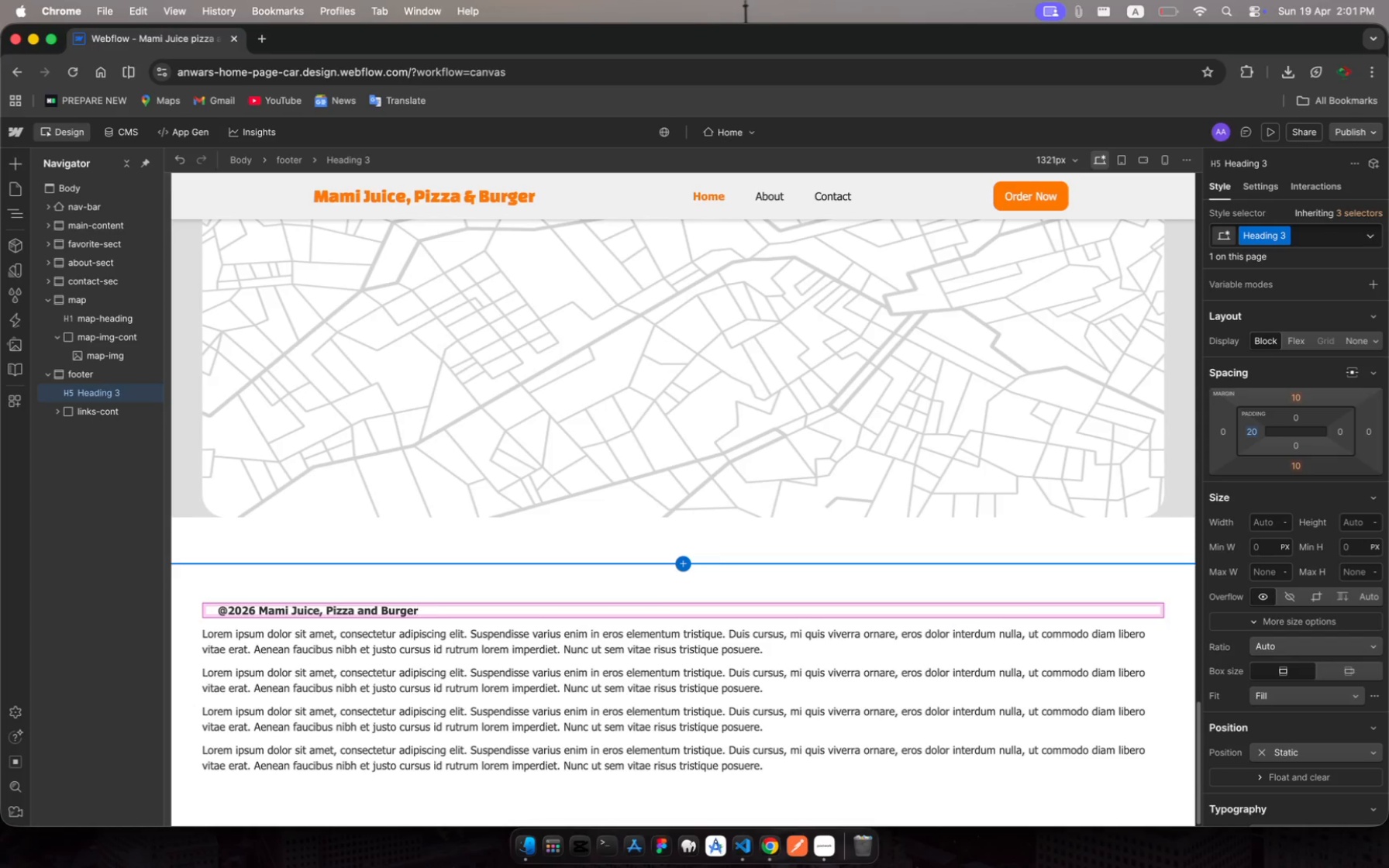 
wait(7.44)
 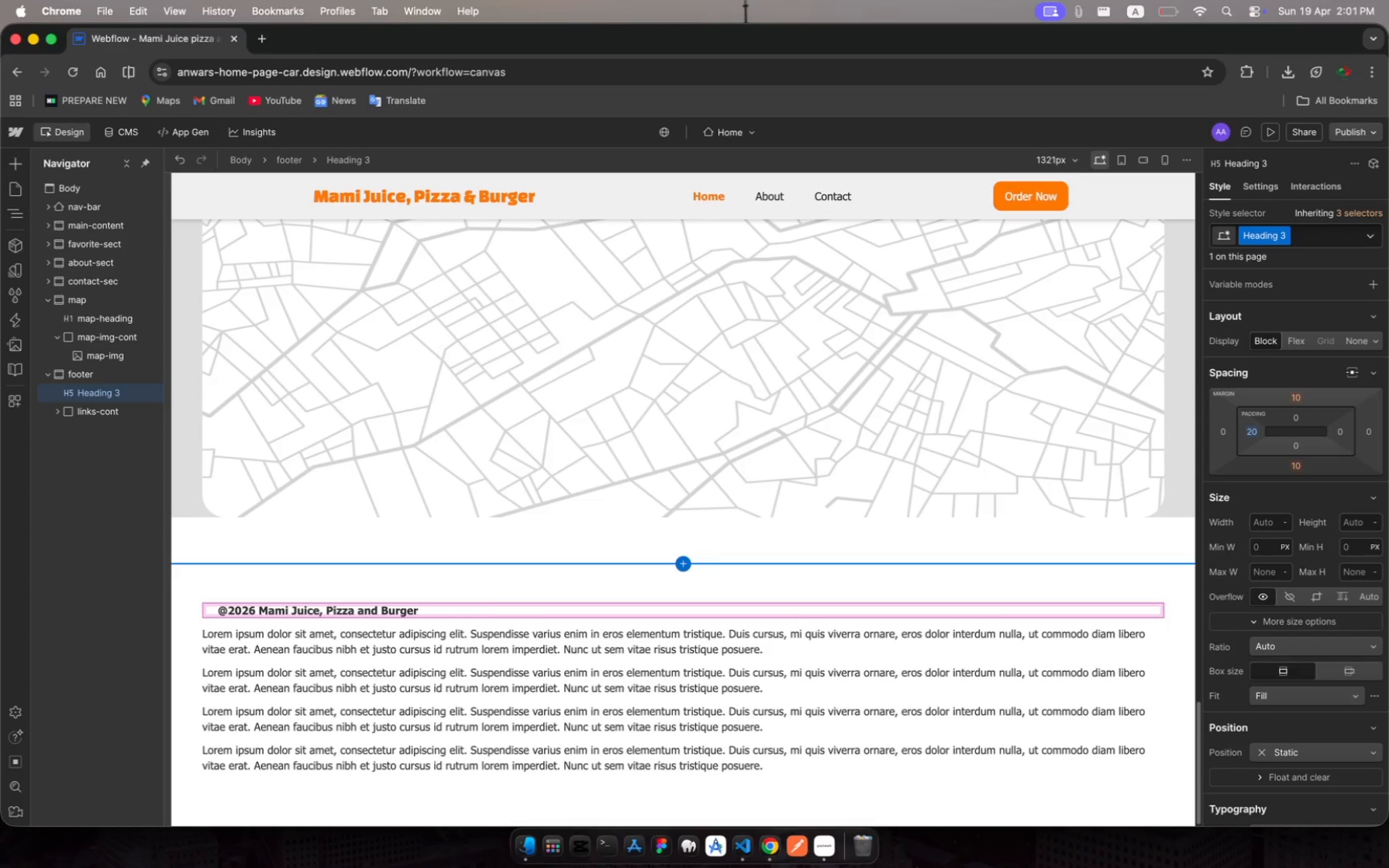 
hold_key(key=Period, duration=0.34)
 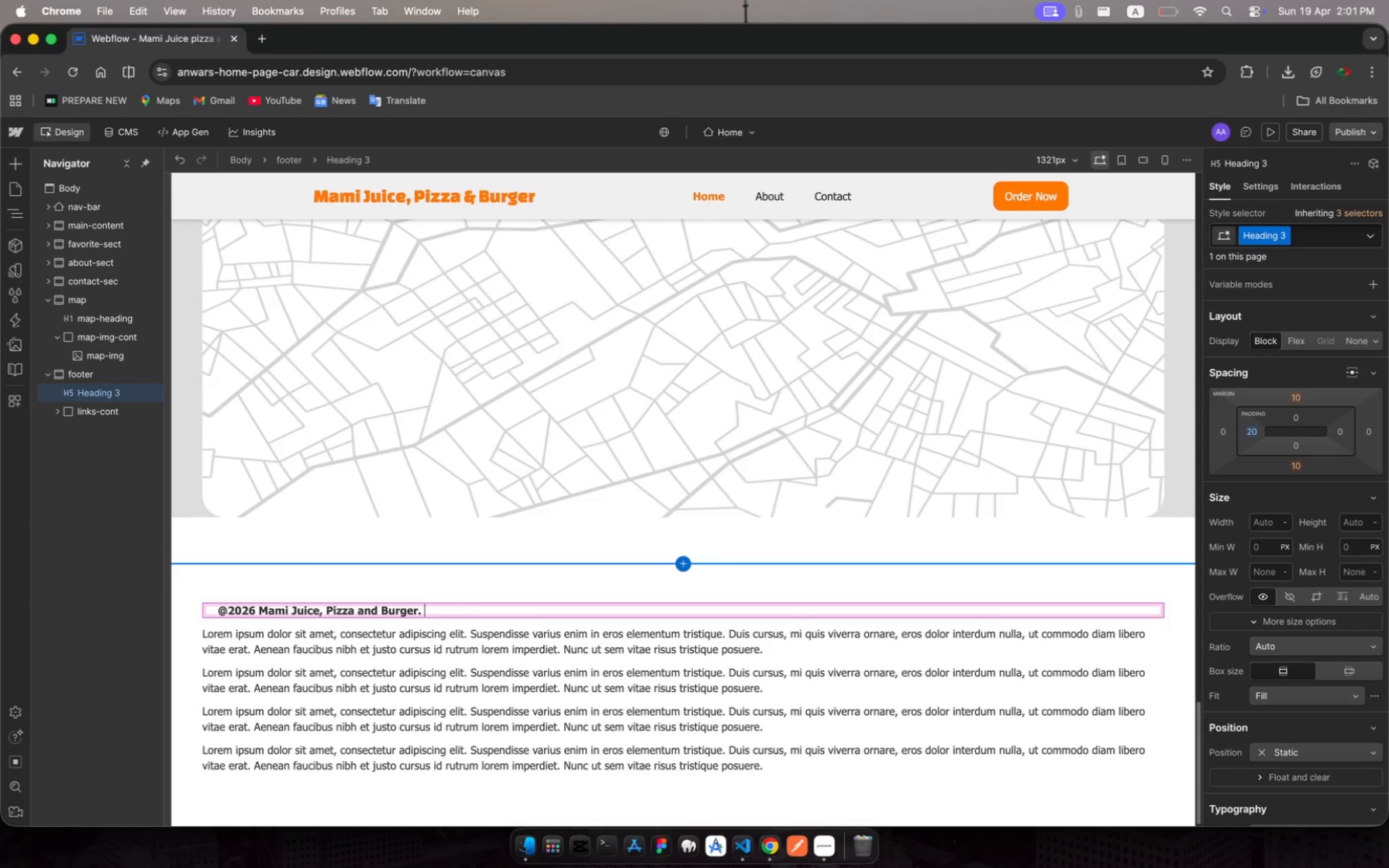 
type( All Rigts Reserved)
 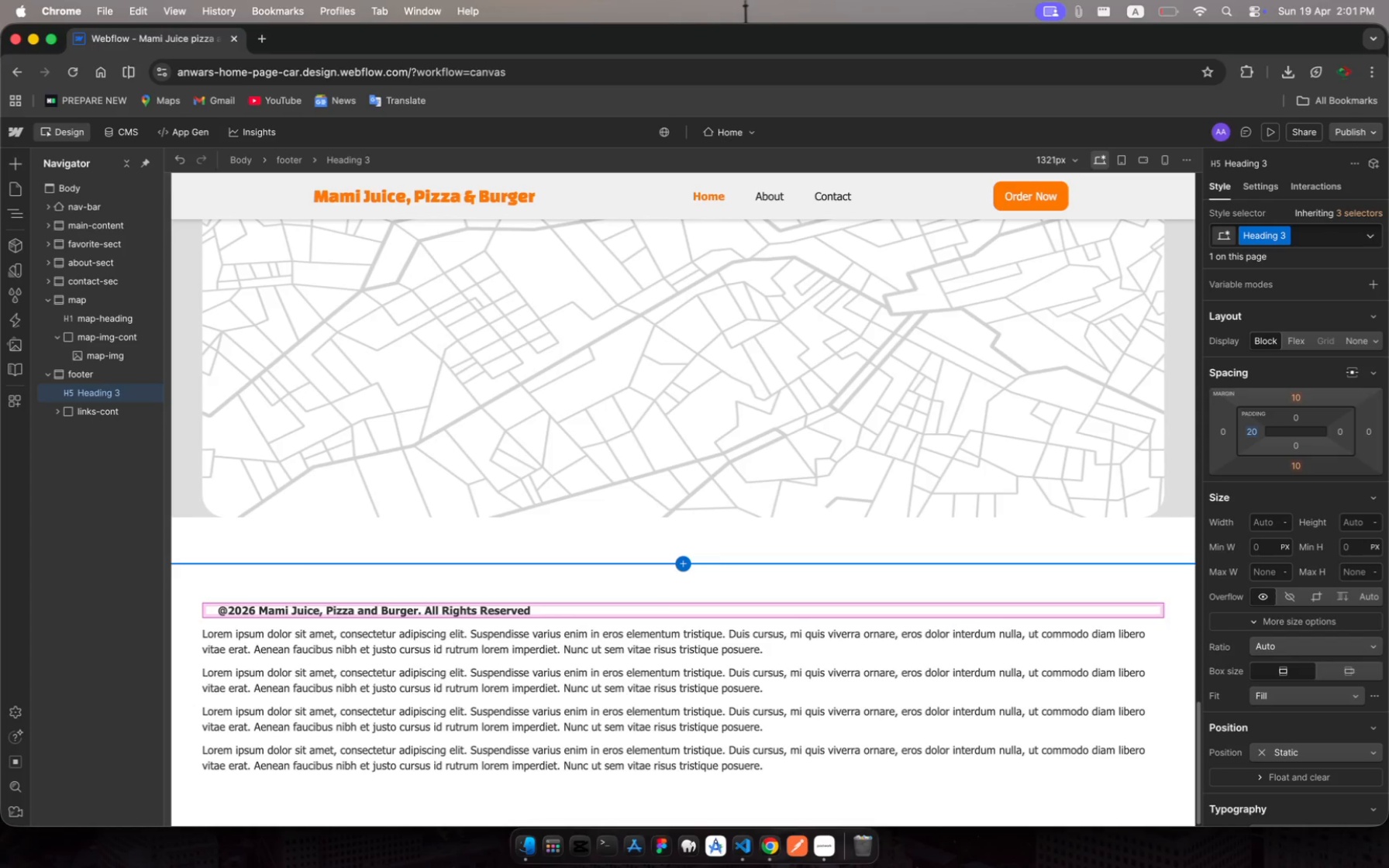 
 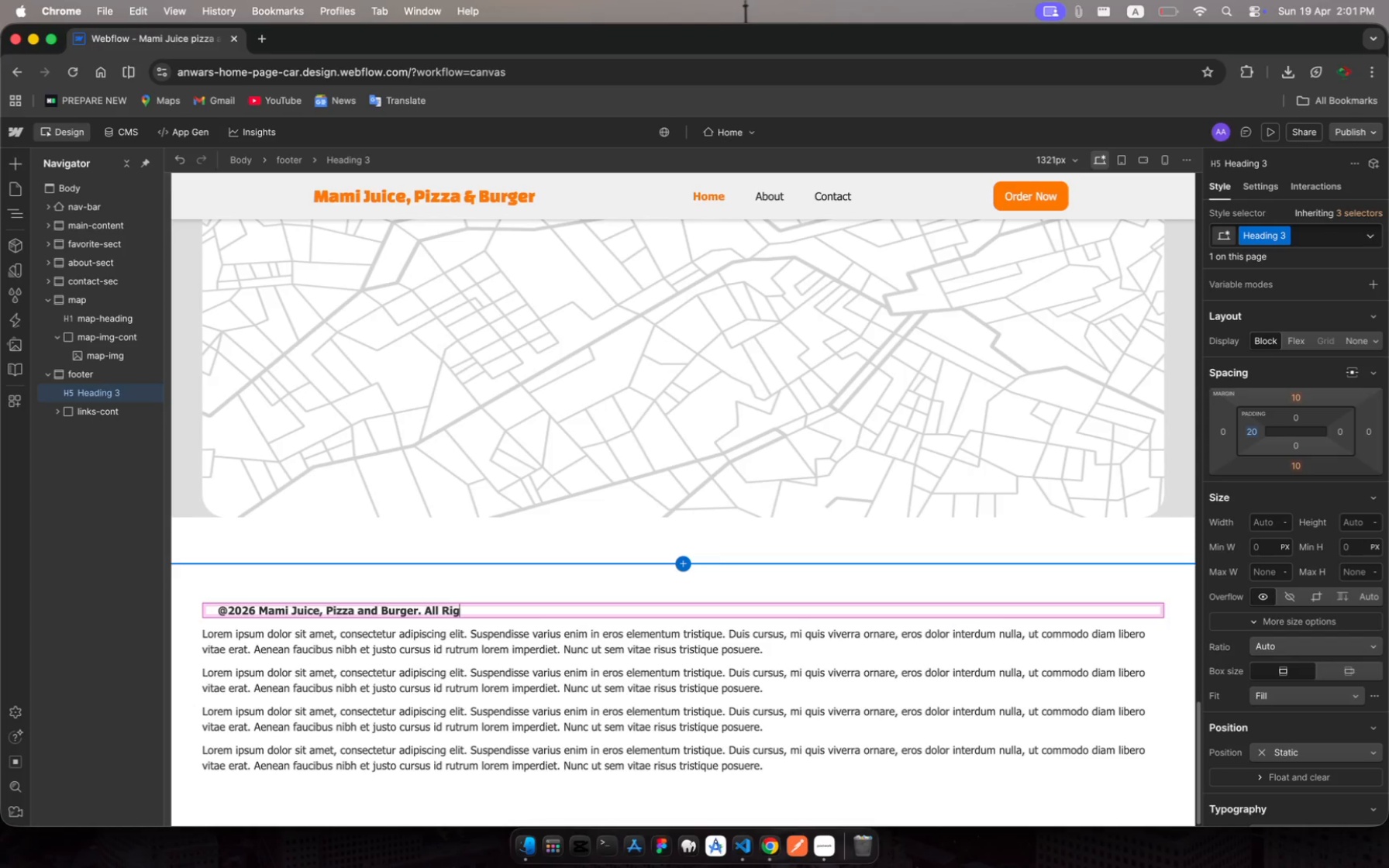 
hold_key(key=H, duration=0.31)
 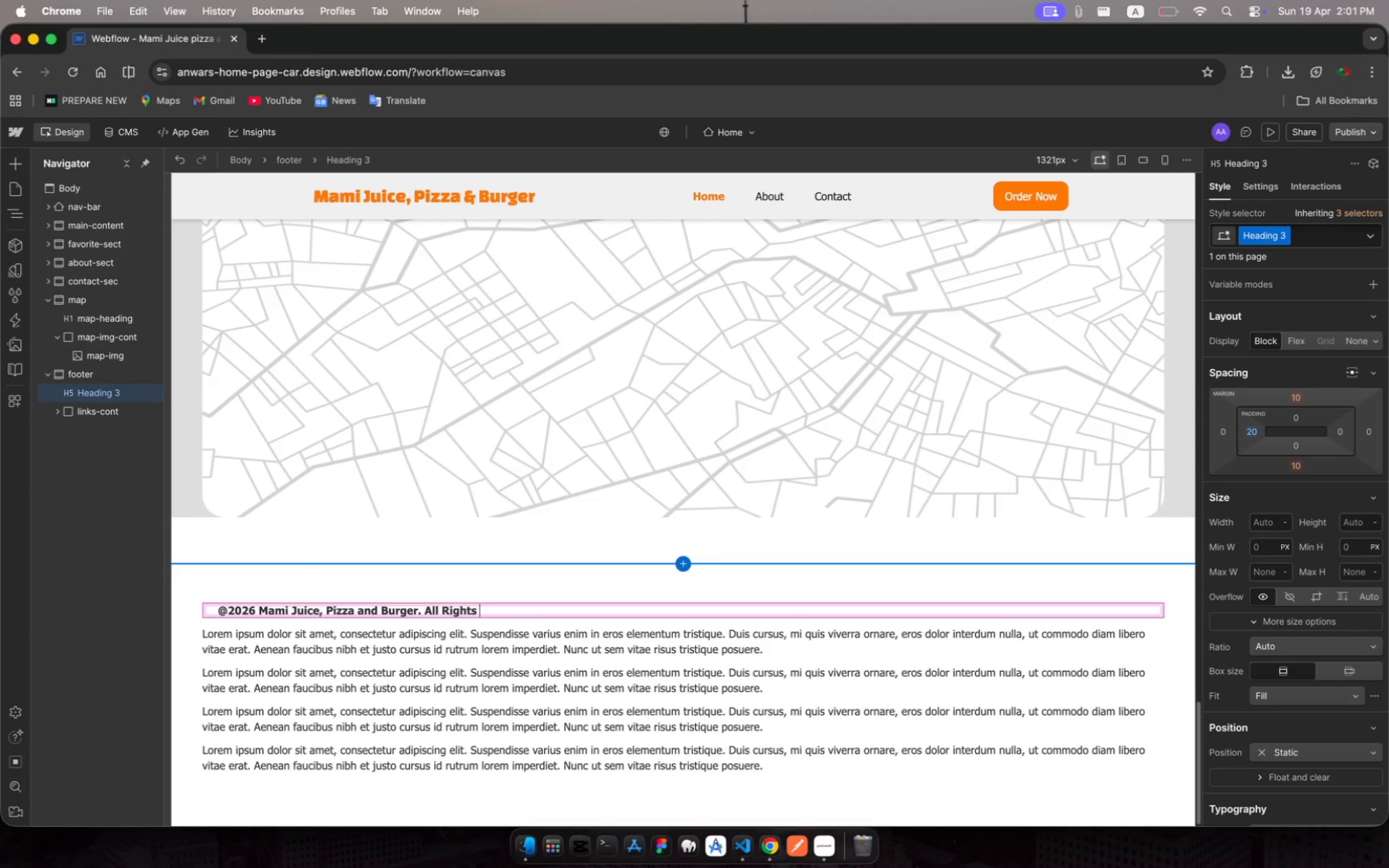 
wait(6.19)
 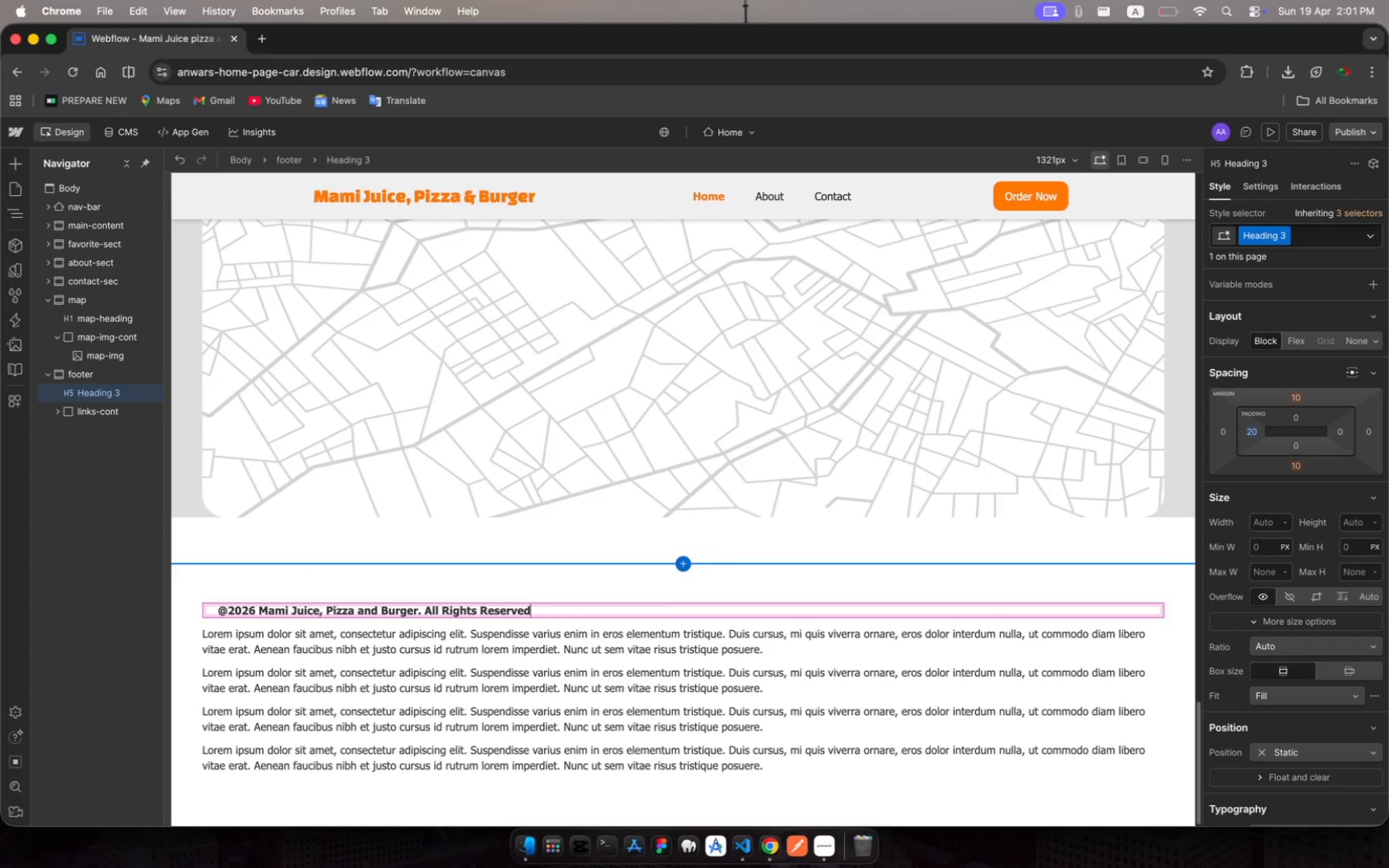 
left_click([228, 646])
 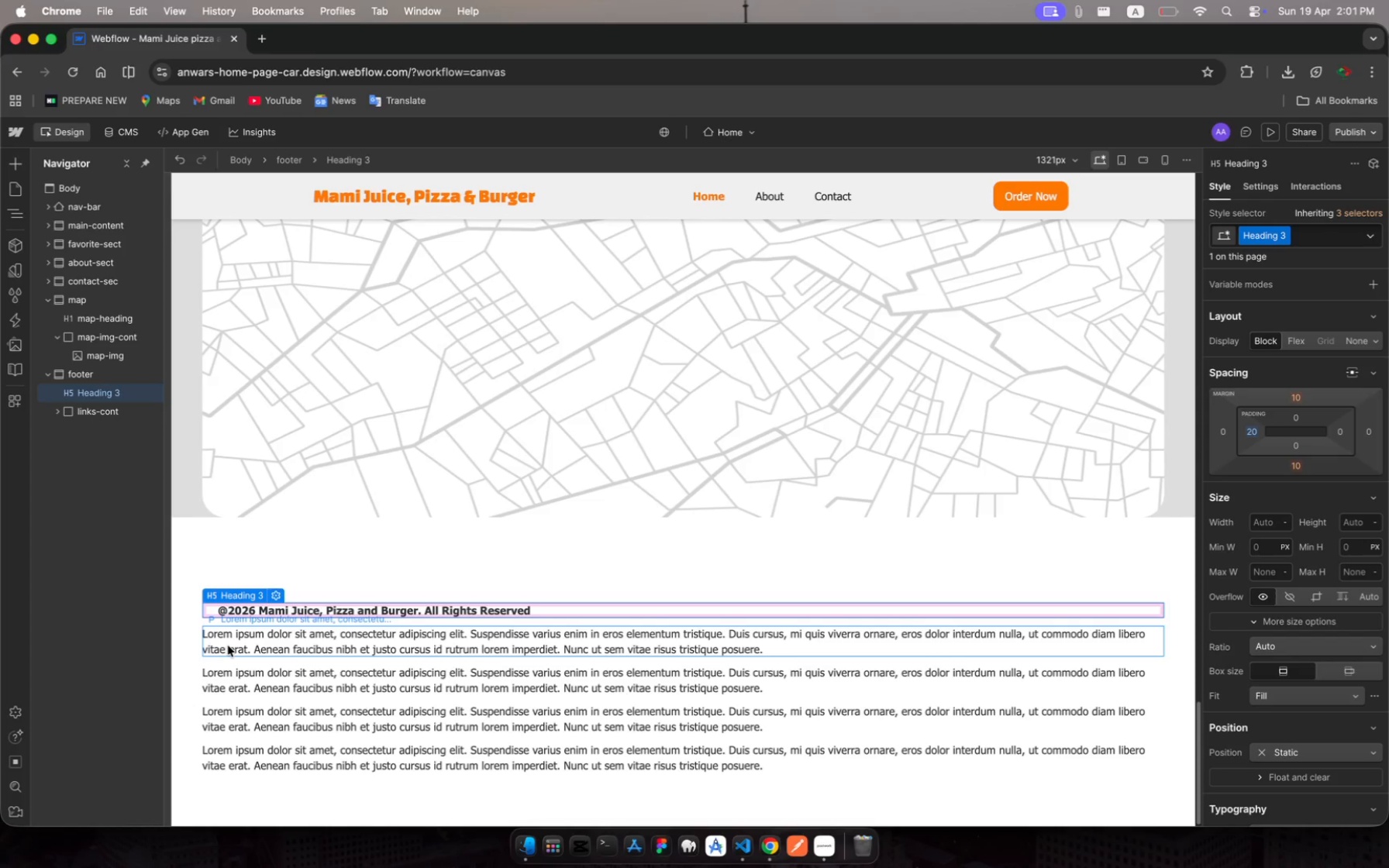 
key(Enter)
 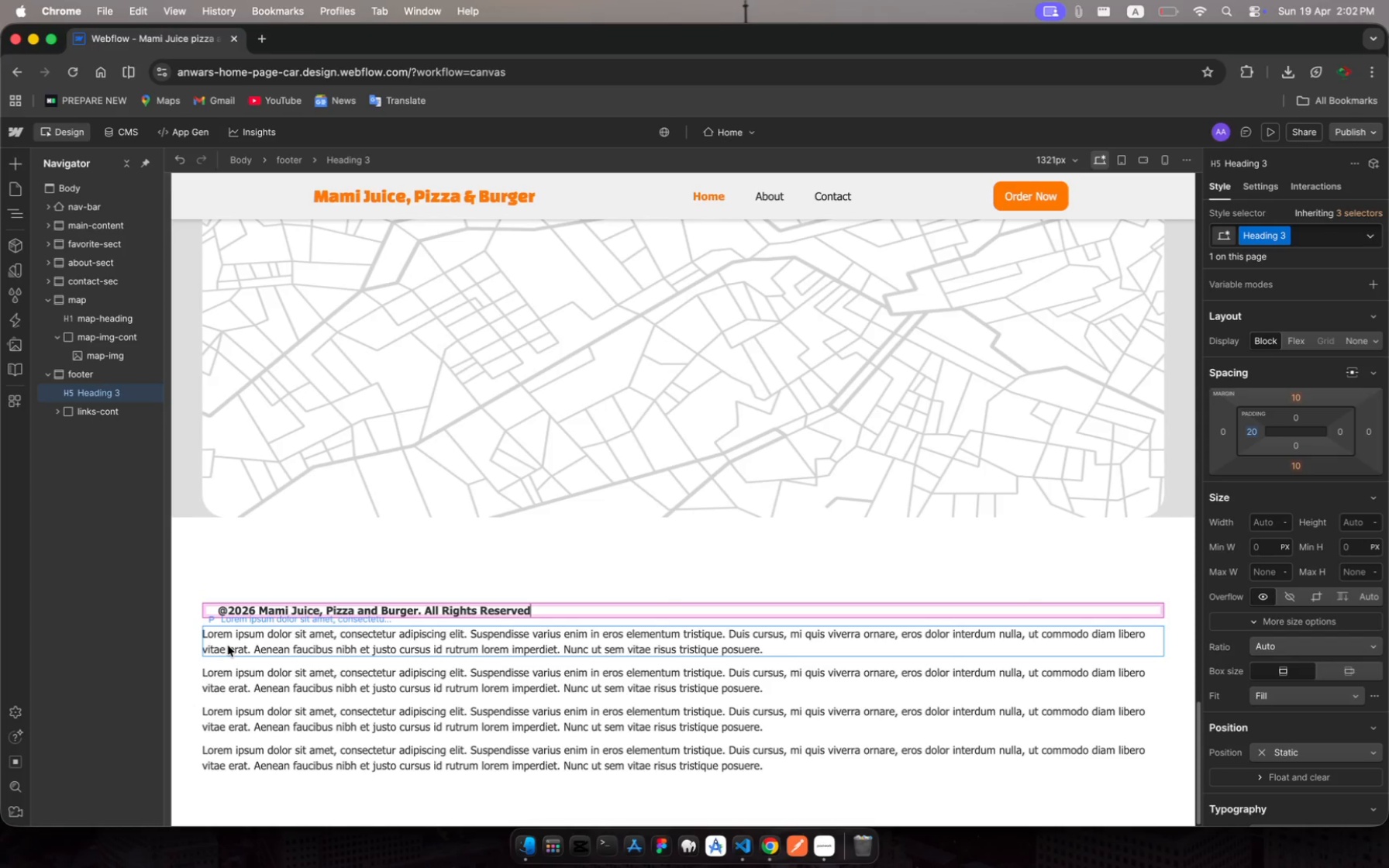 
key(Meta+A)
 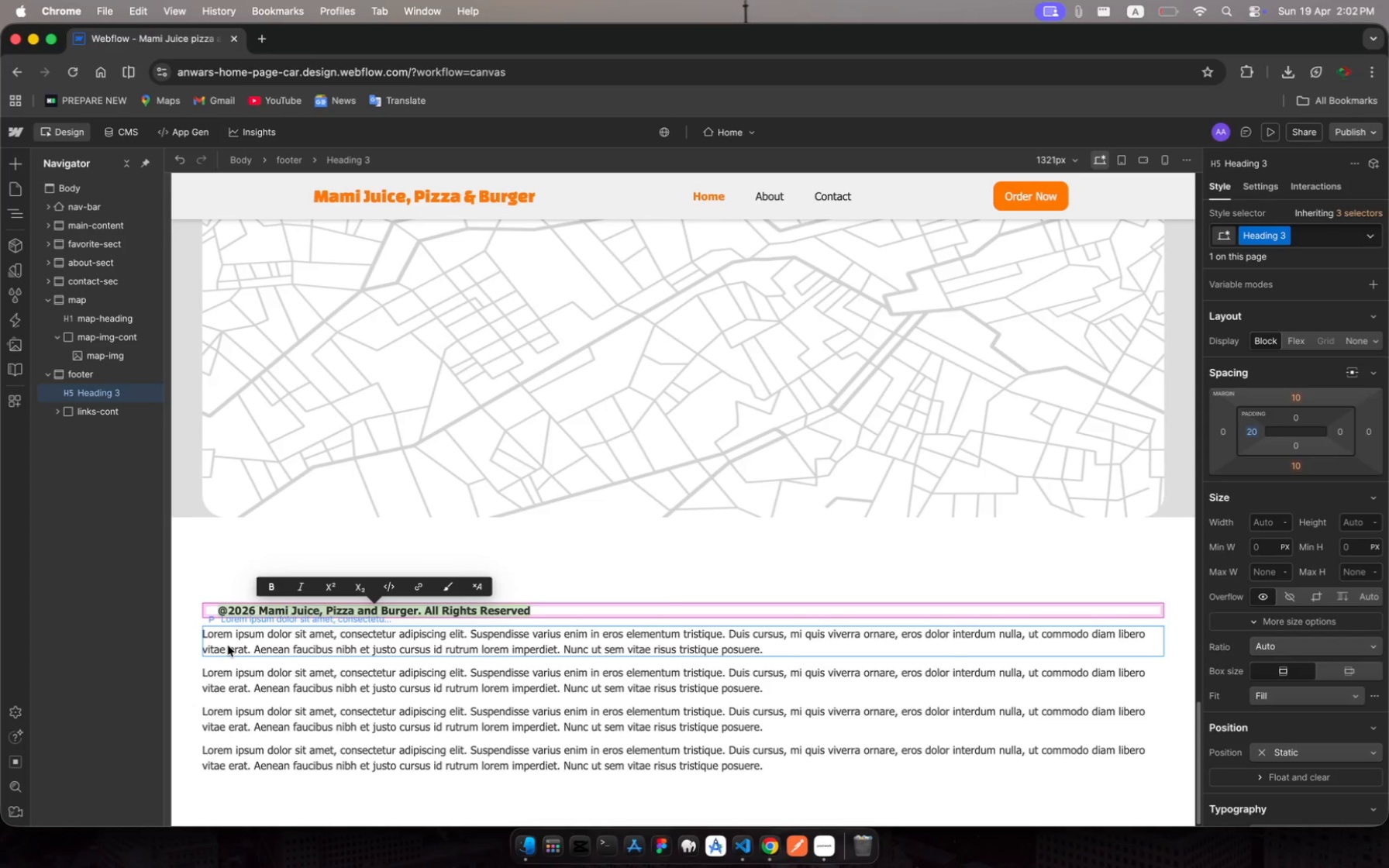 
left_click([228, 646])
 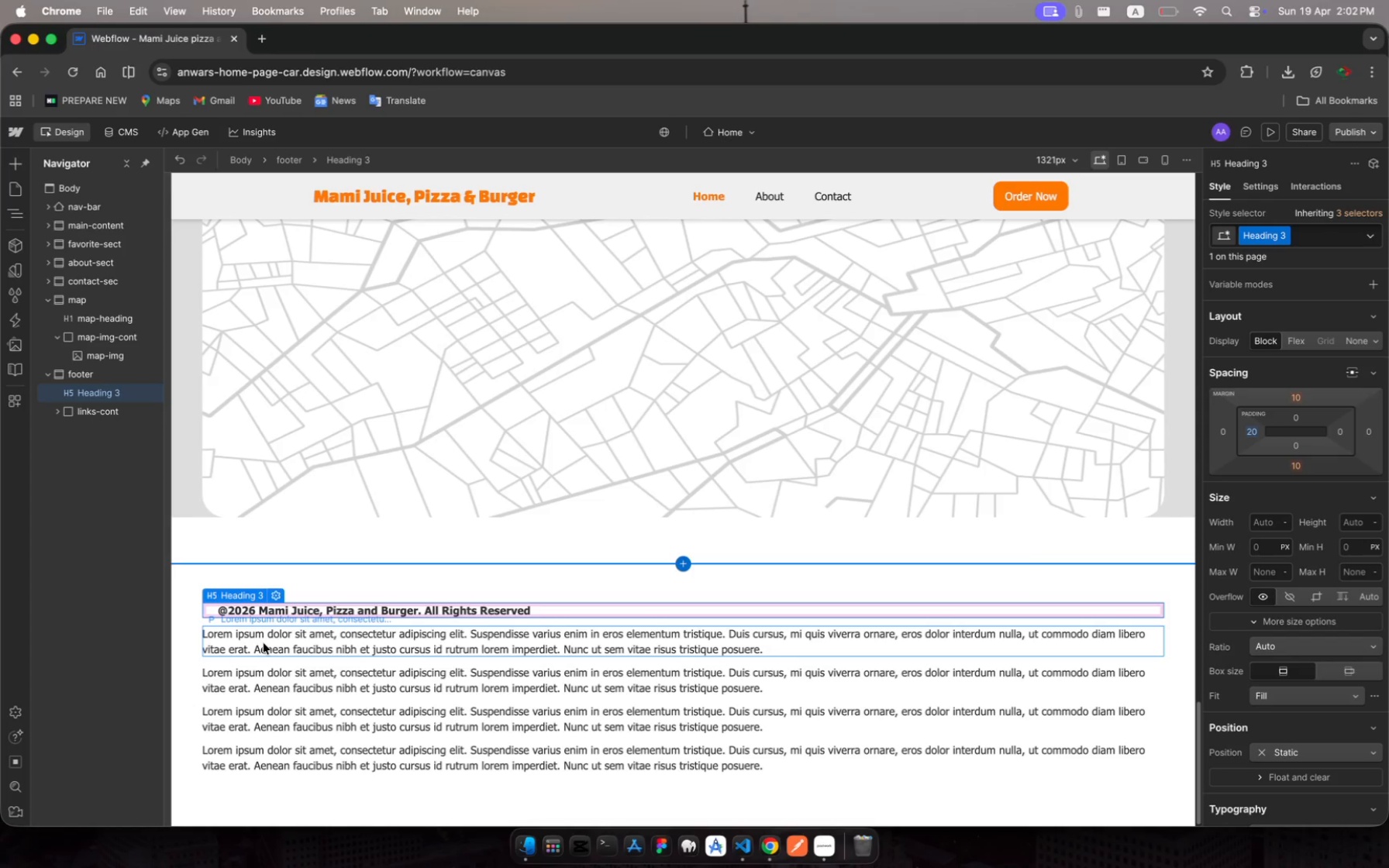 
left_click([264, 643])
 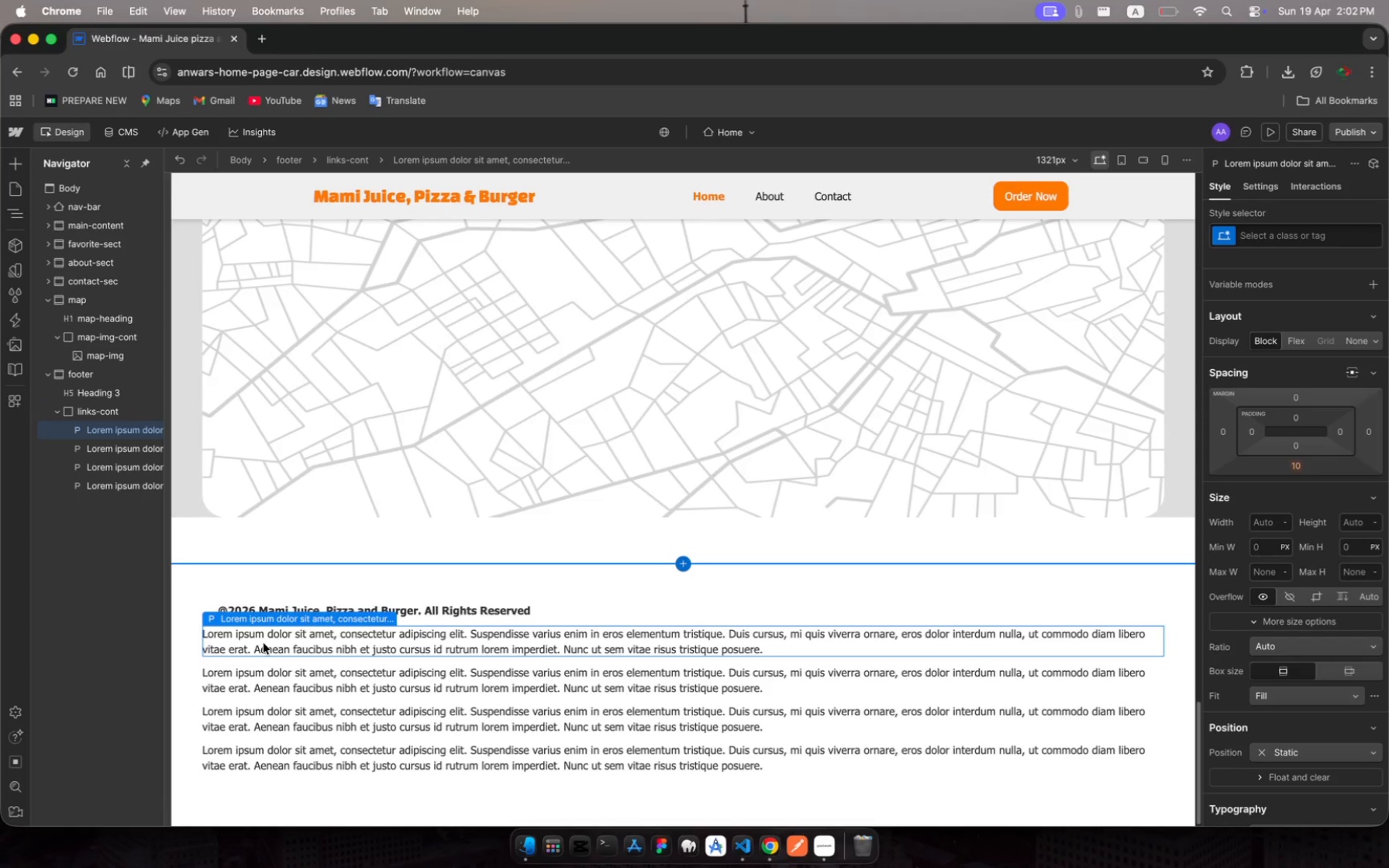 
key(Enter)
 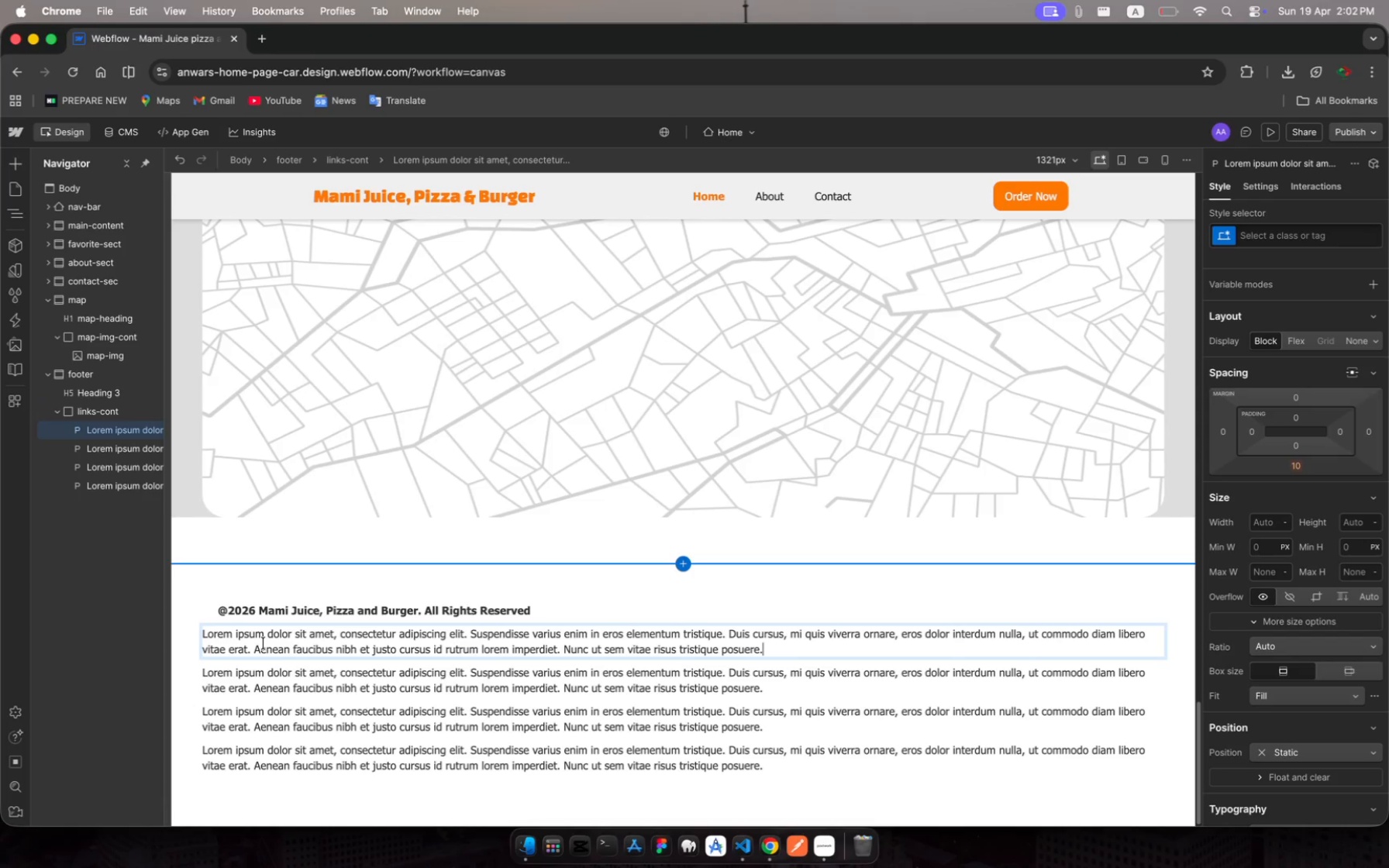 
key(Meta+A)
 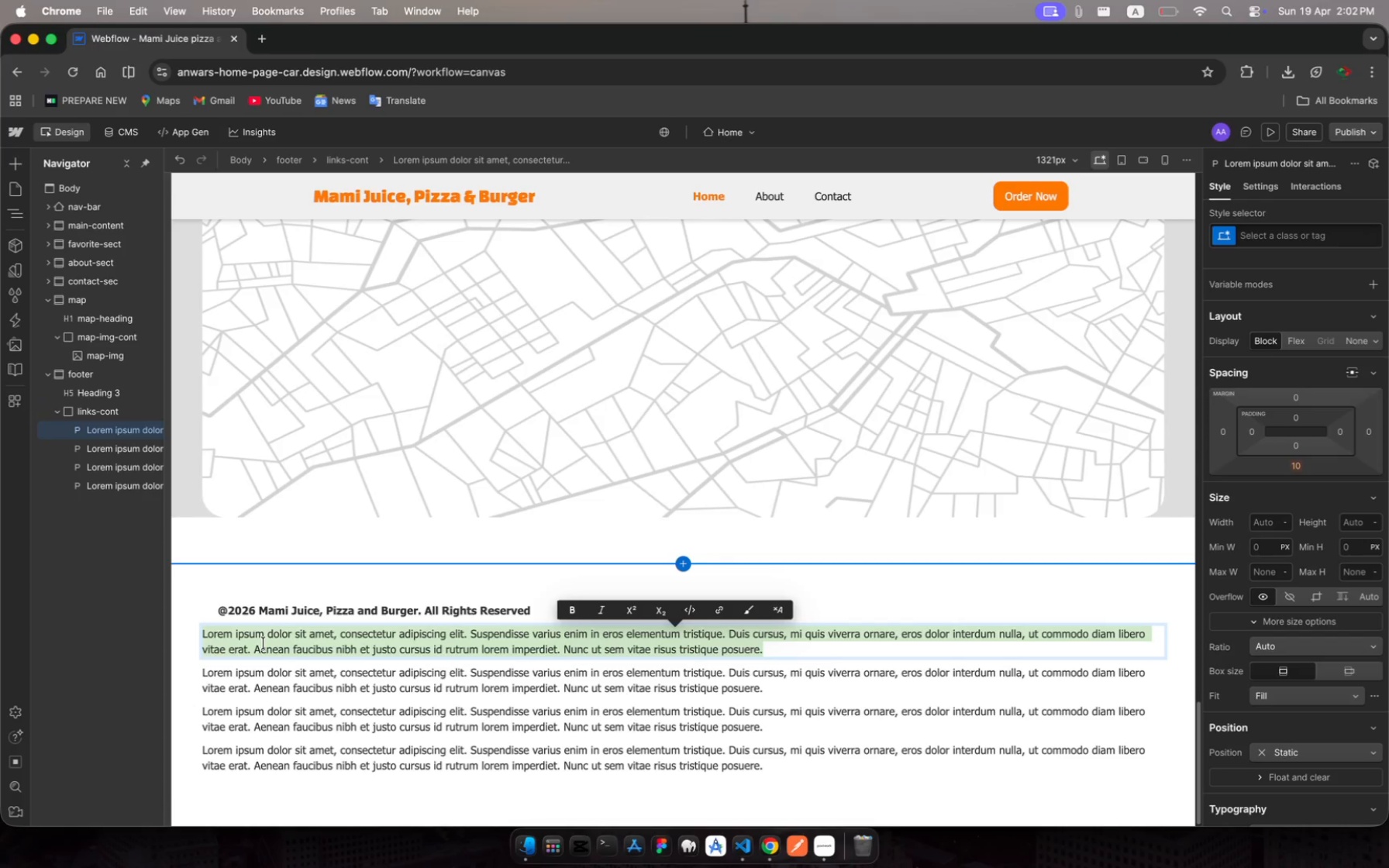 
type(Privay)
 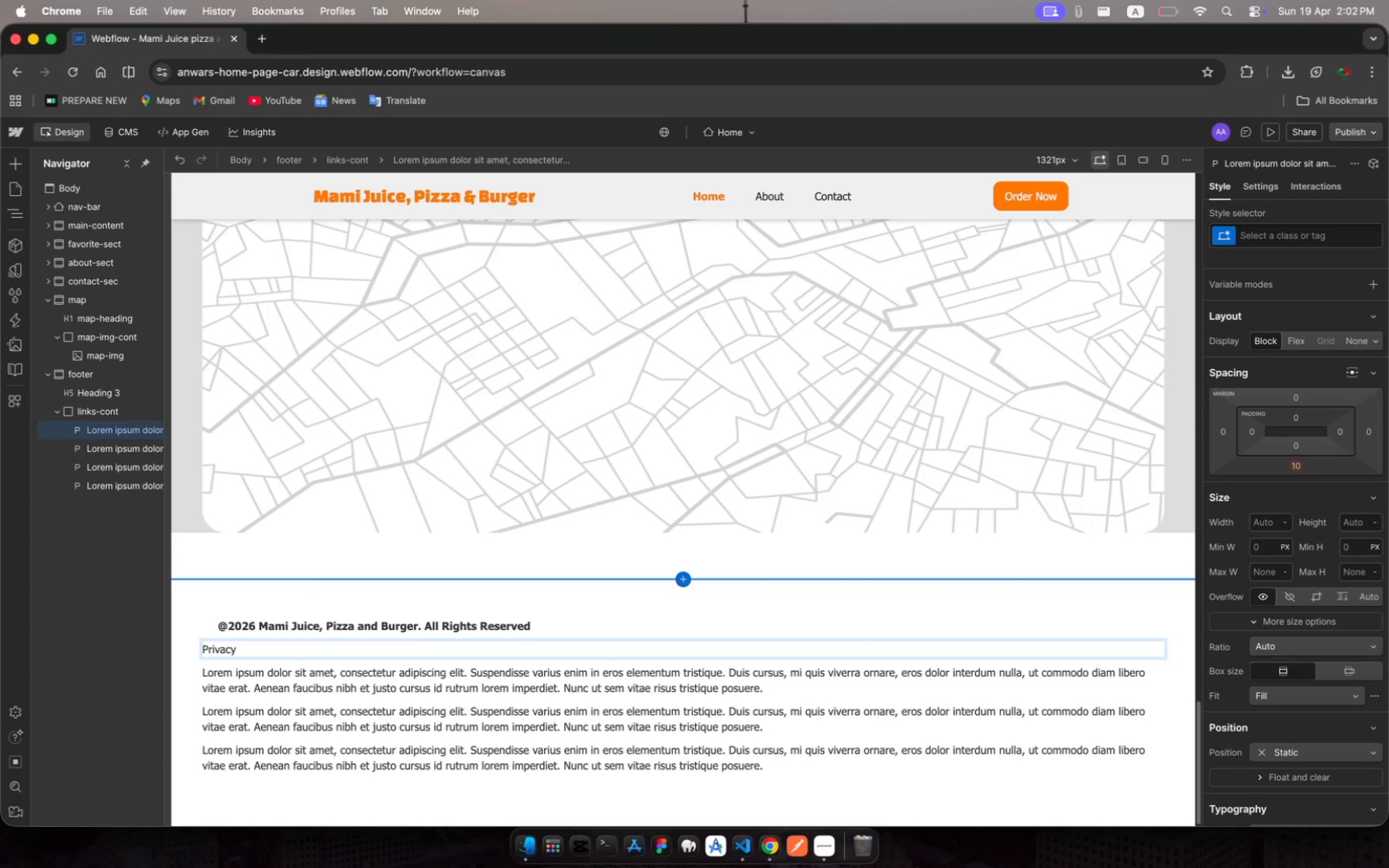 
hold_key(key=C, duration=0.34)
 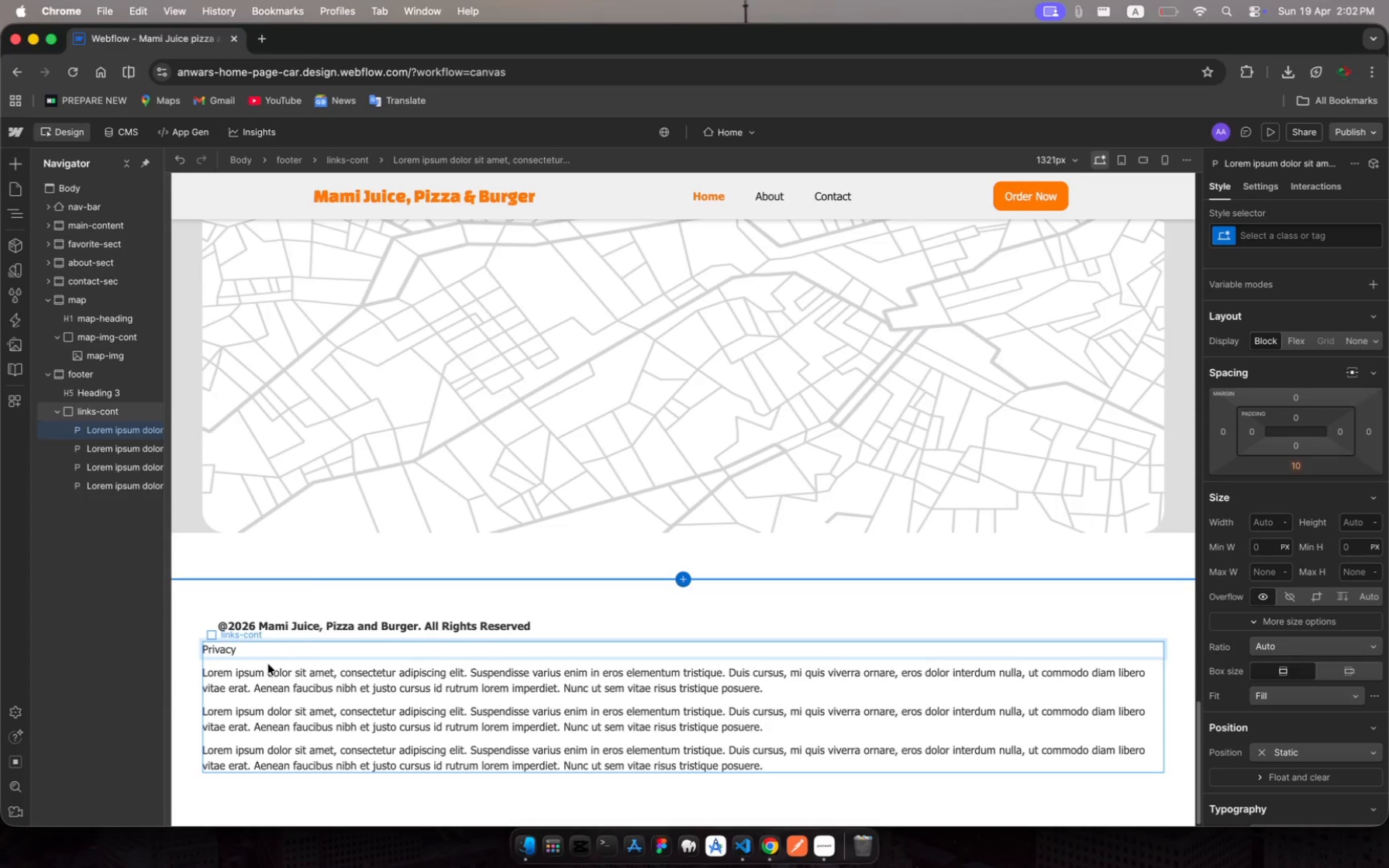 
key(Escape)
 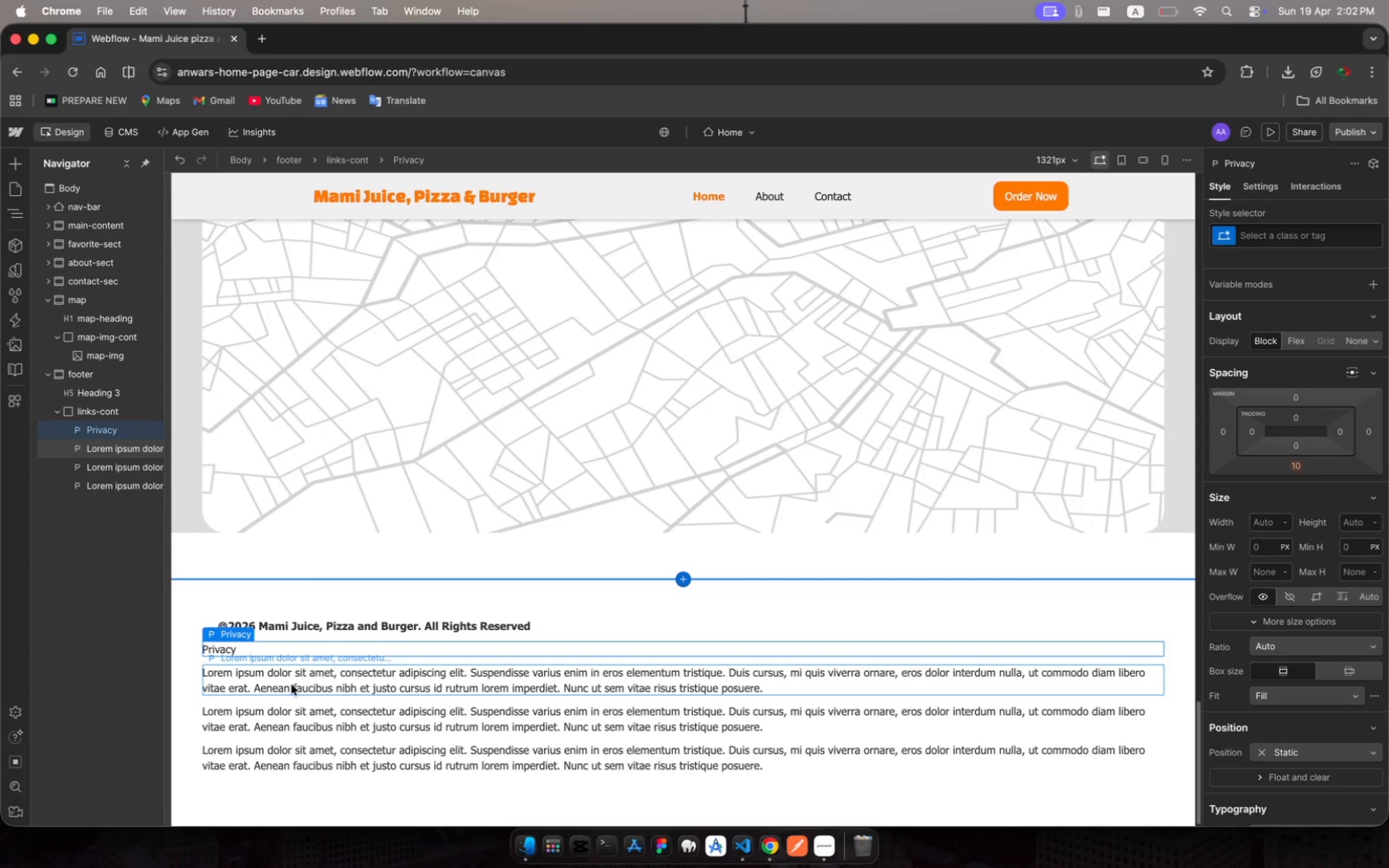 
left_click([291, 684])
 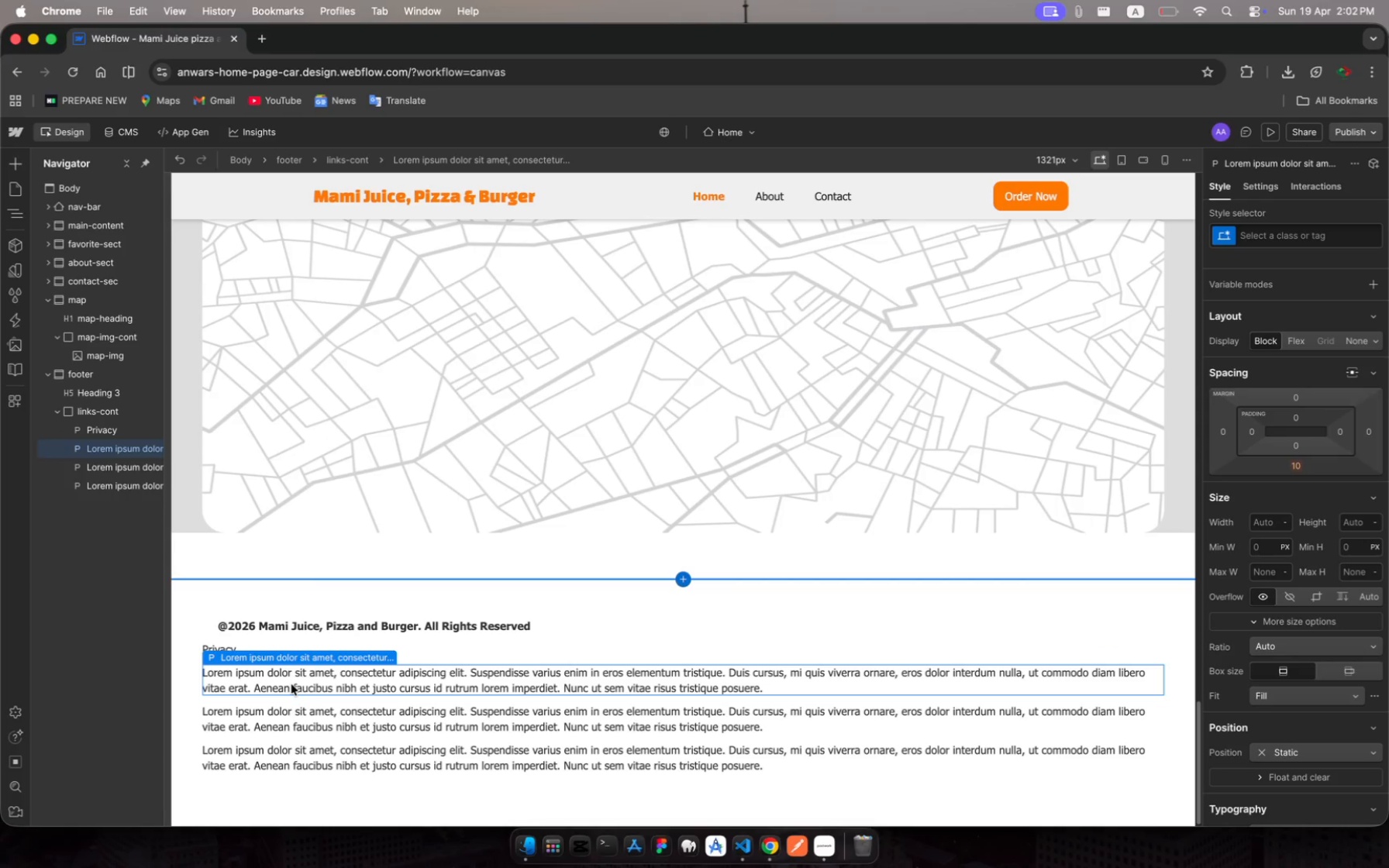 
key(Enter)
 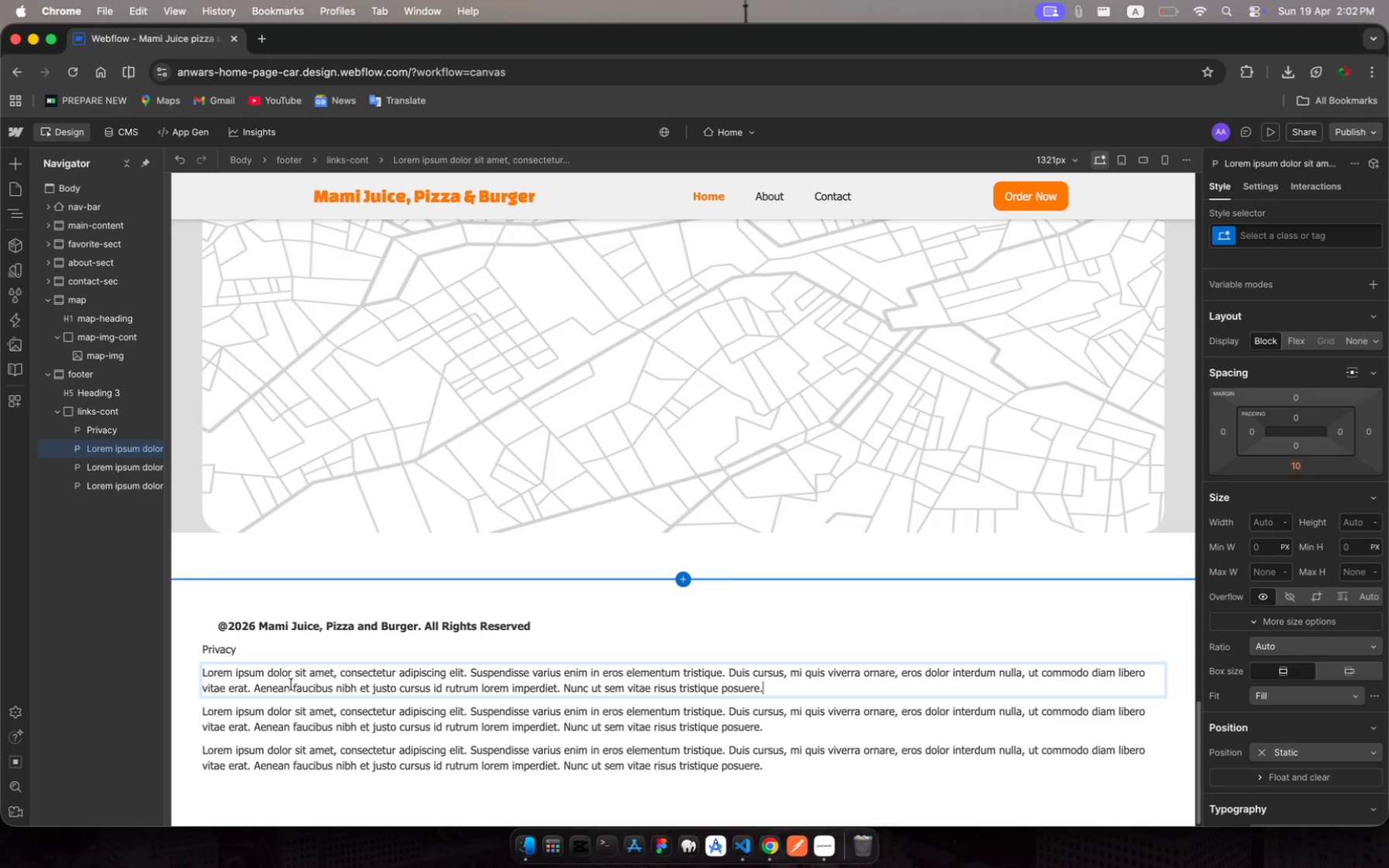 
key(Shift+T)
 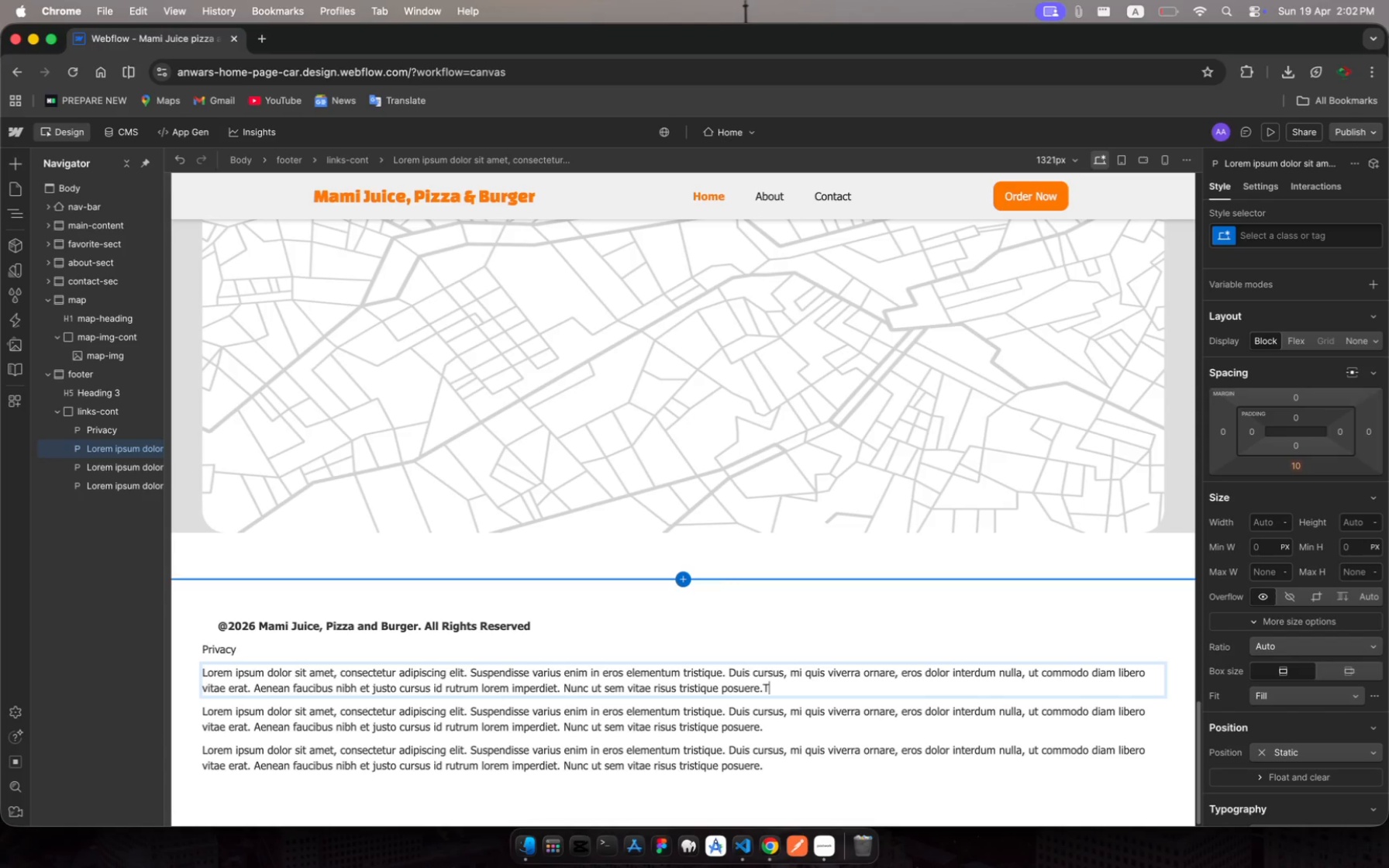 
key(Meta+A)
 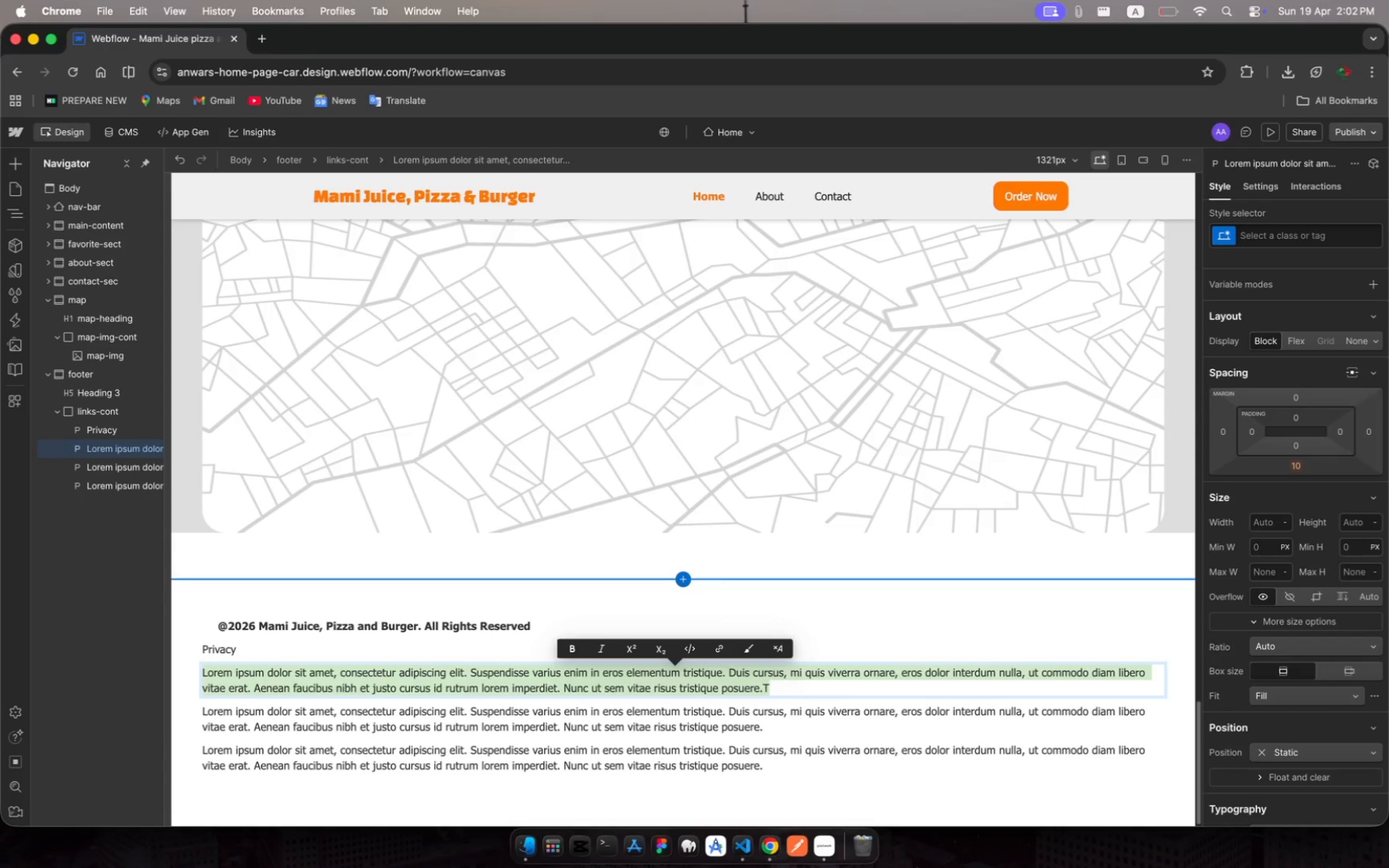 
type(Ters)
 